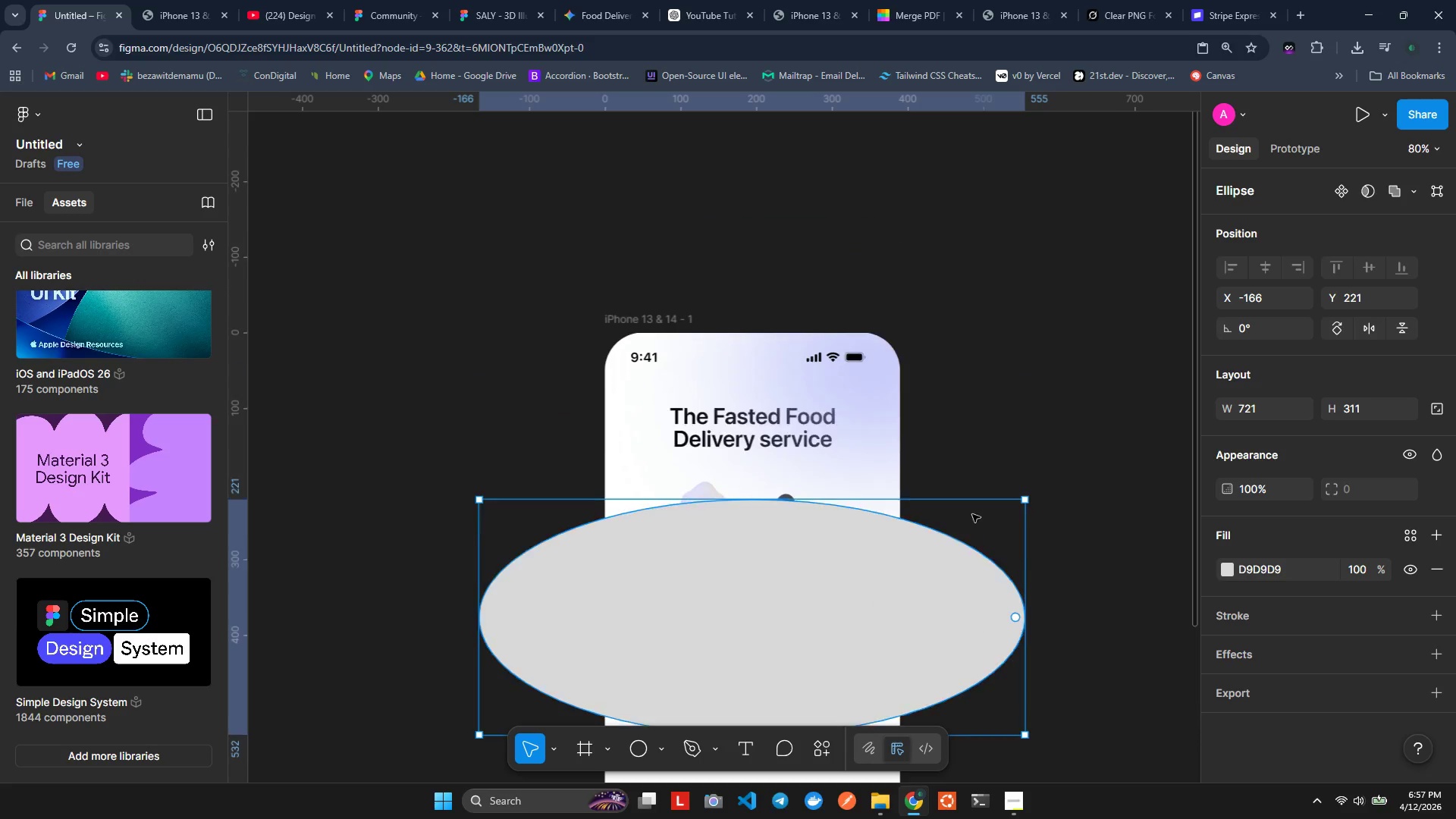 
scroll: coordinate [972, 514], scroll_direction: up, amount: 1.0
 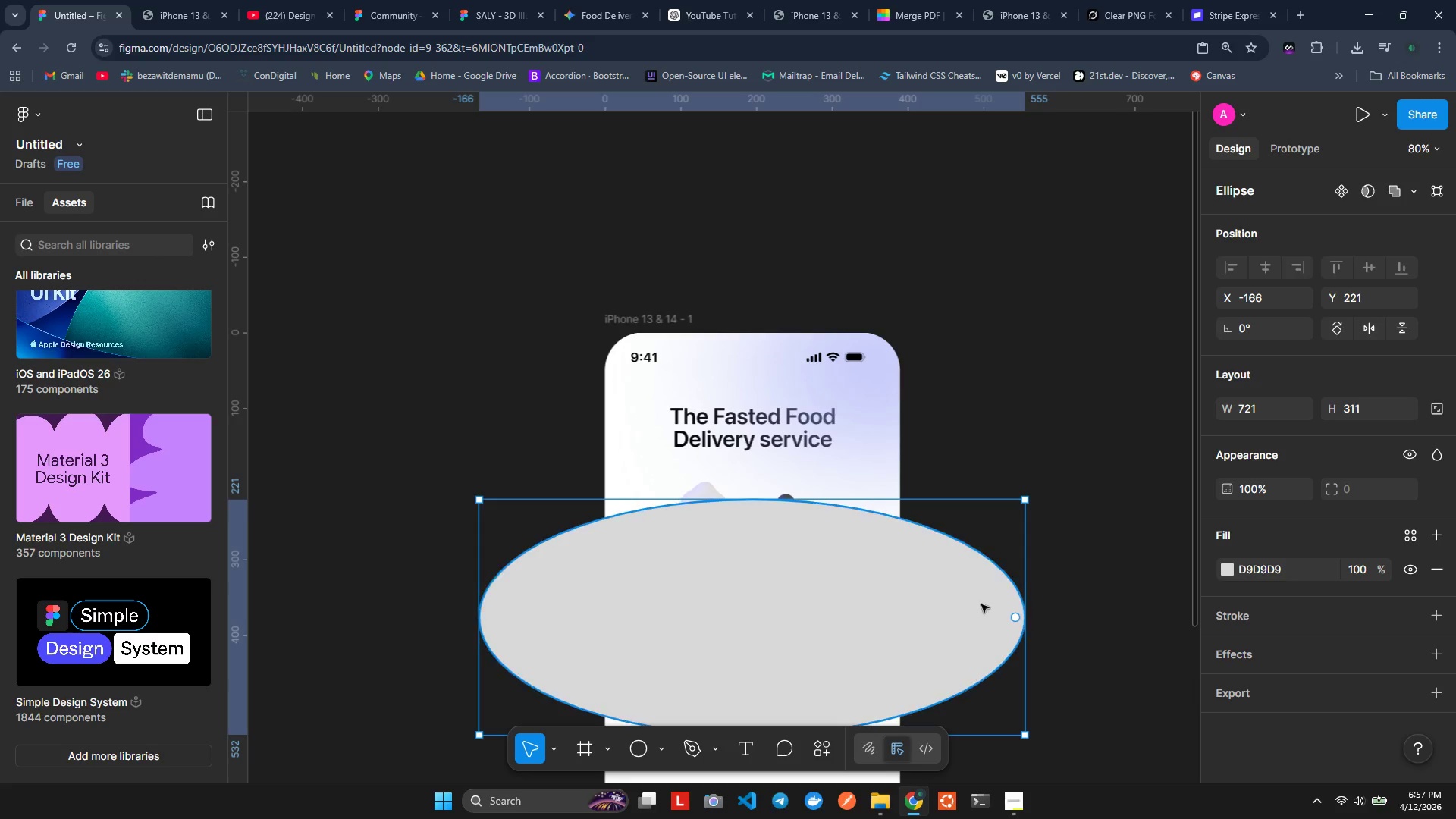 
scroll: coordinate [980, 599], scroll_direction: down, amount: 1.0
 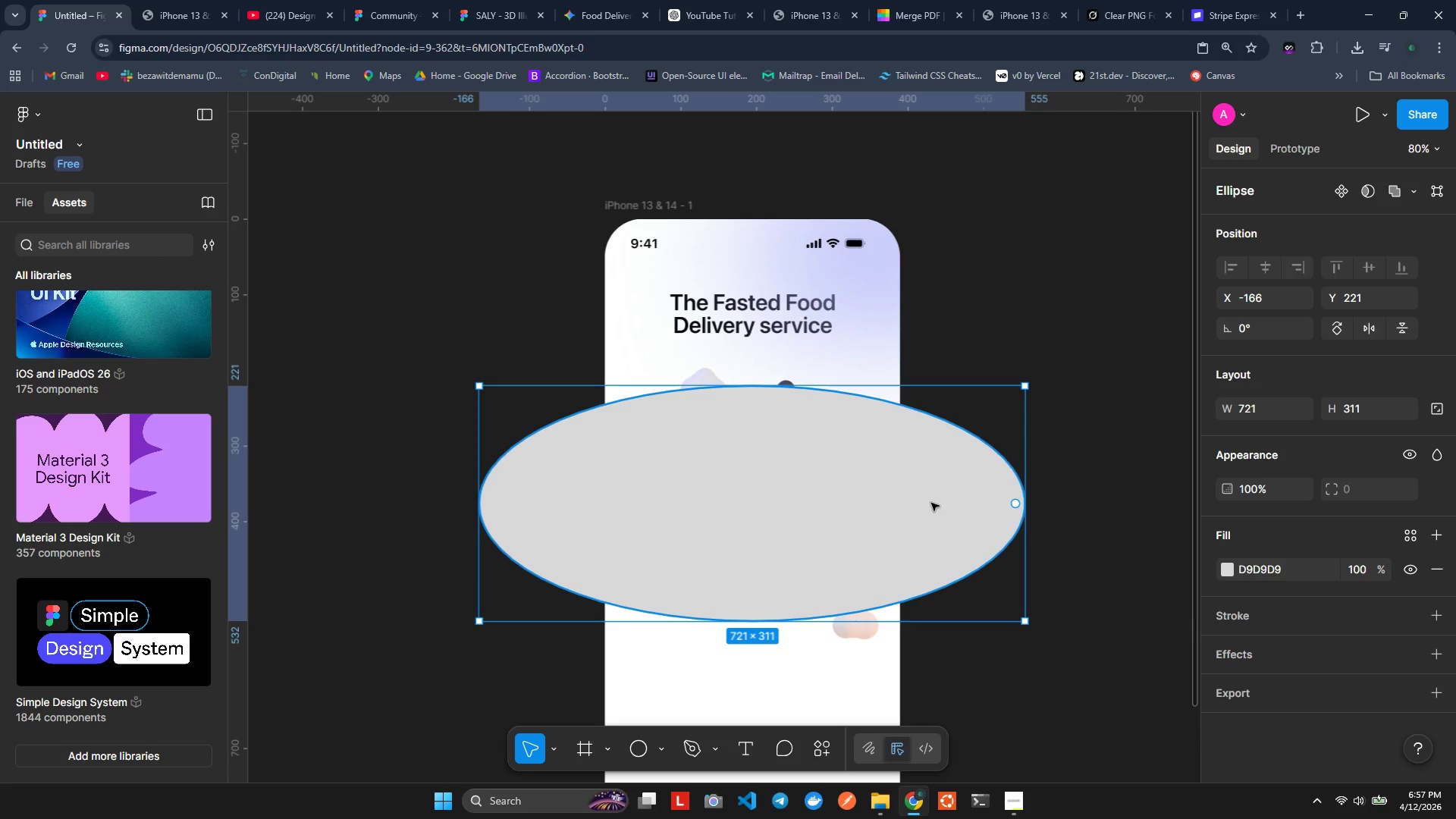 
left_click_drag(start_coordinate=[940, 495], to_coordinate=[940, 542])
 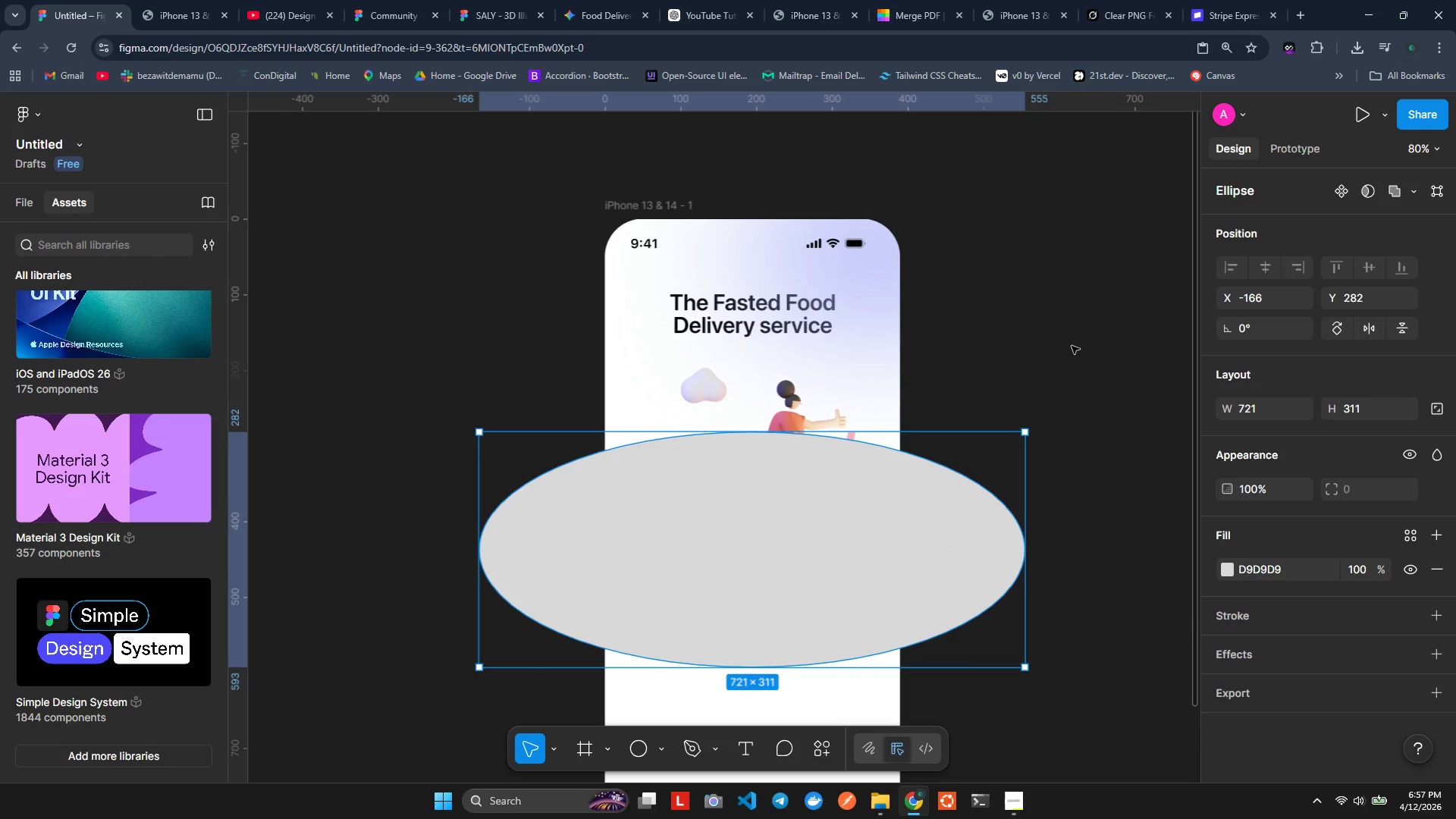 
left_click([1072, 344])
 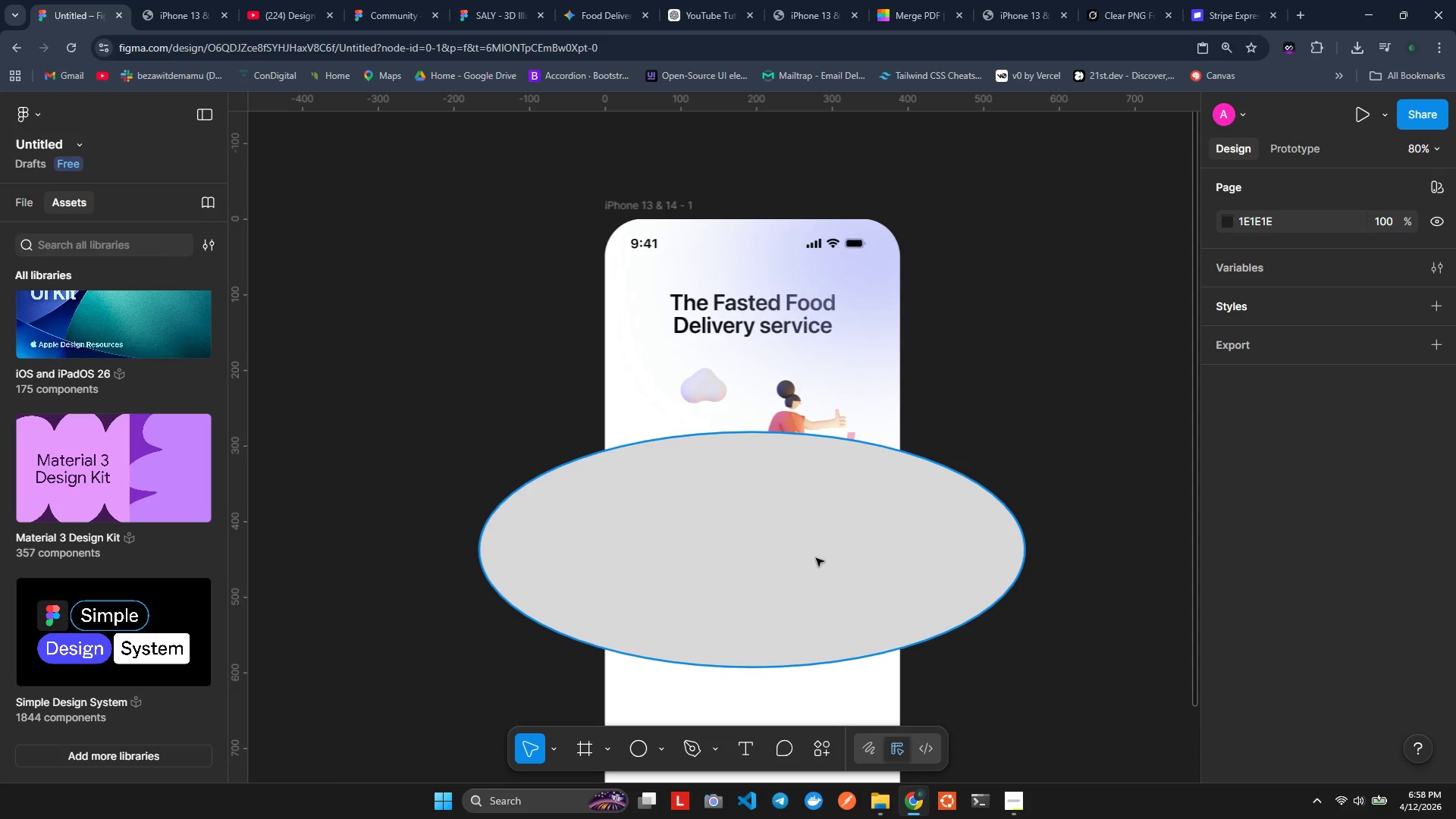 
wait(19.7)
 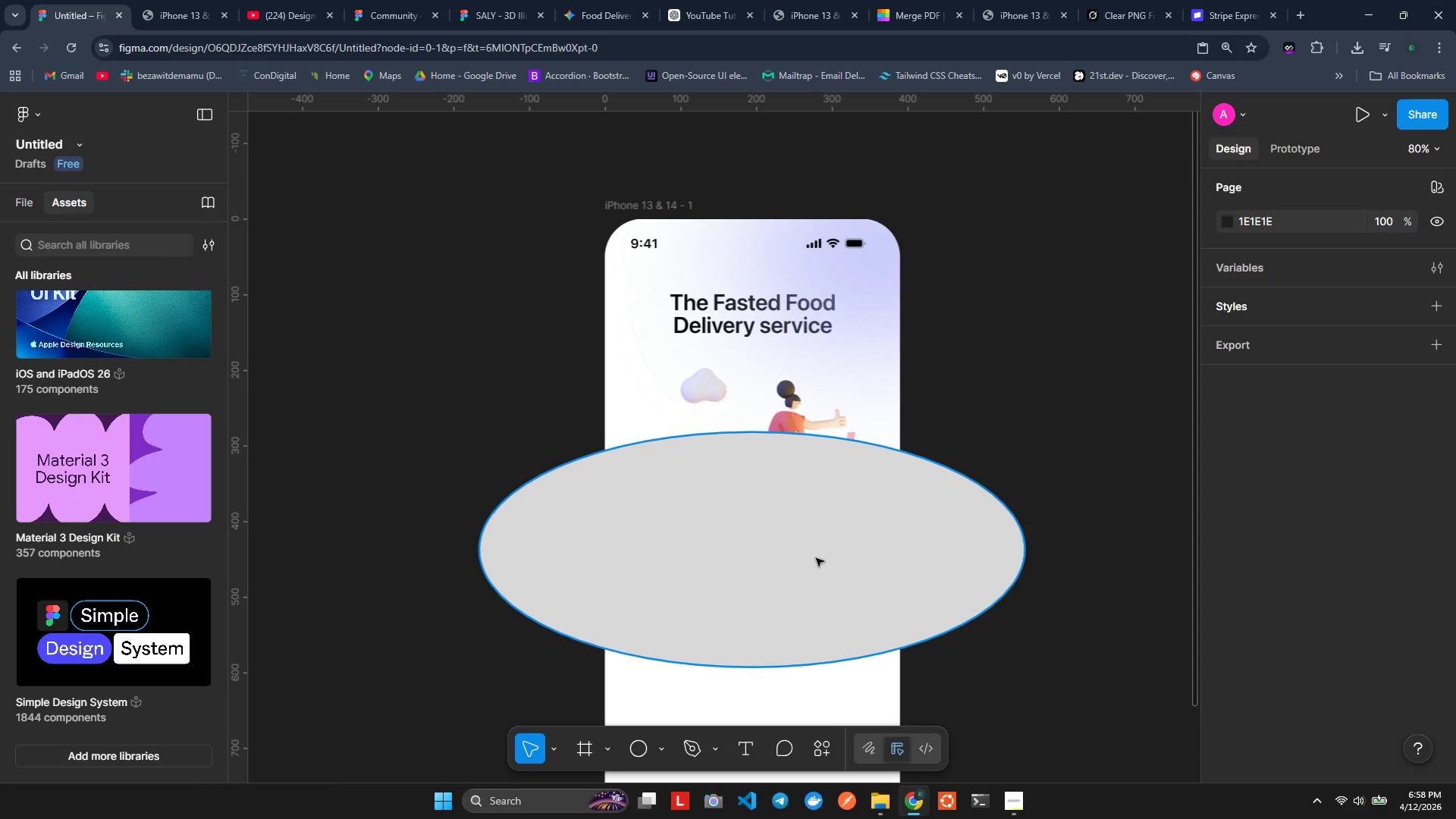 
double_click([895, 597])
 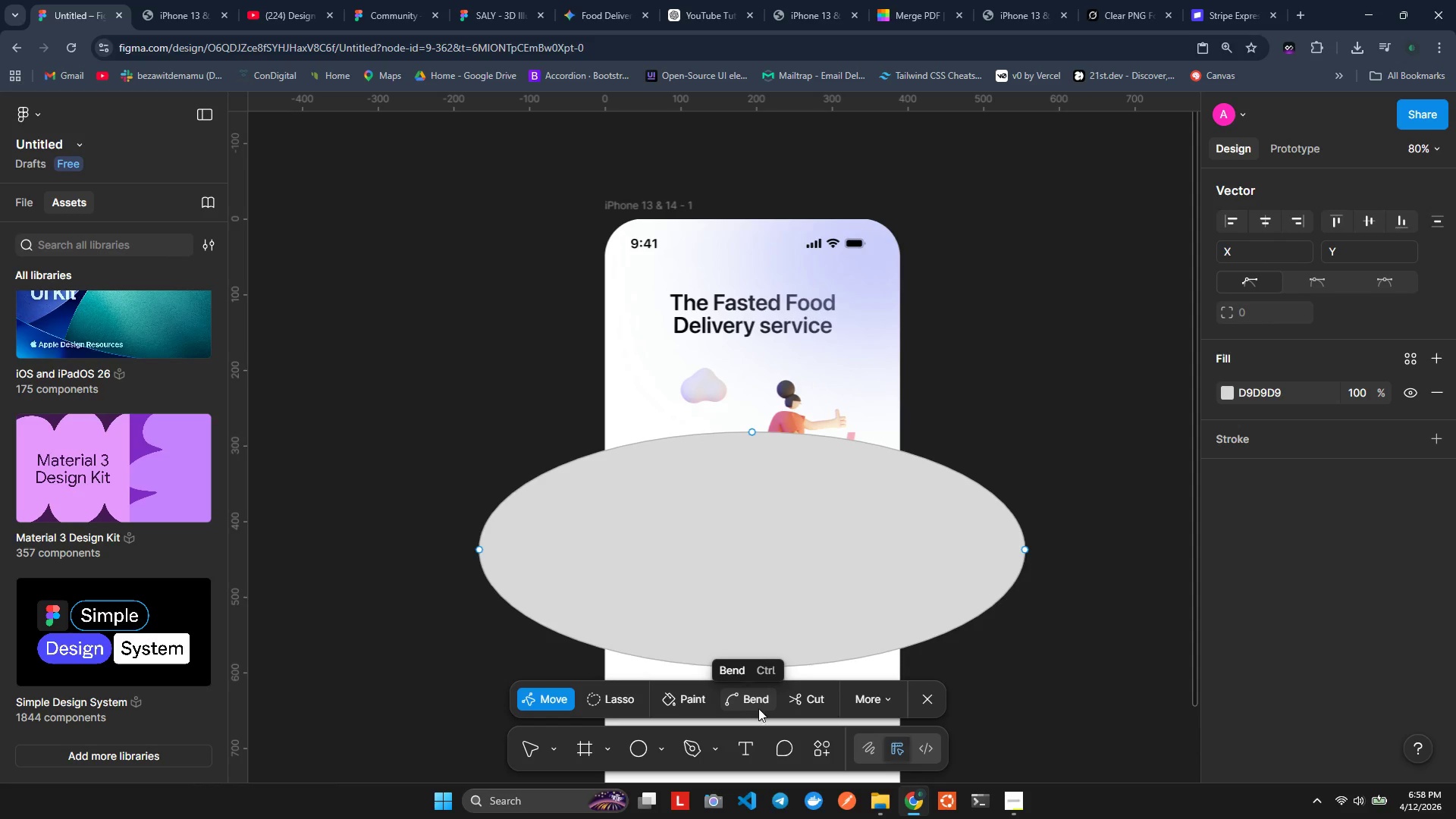 
wait(11.23)
 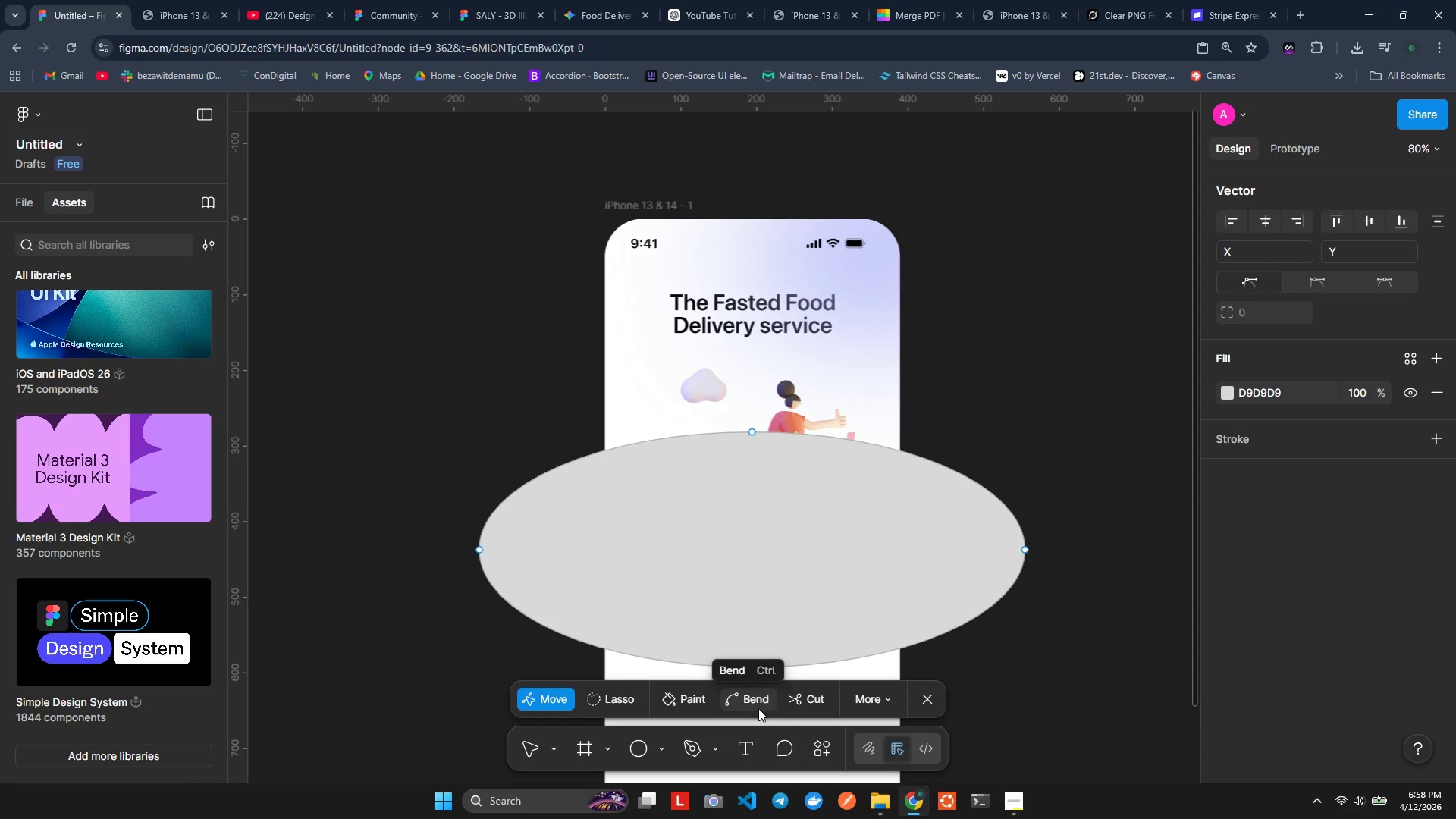 
left_click_drag(start_coordinate=[927, 643], to_coordinate=[884, 610])
 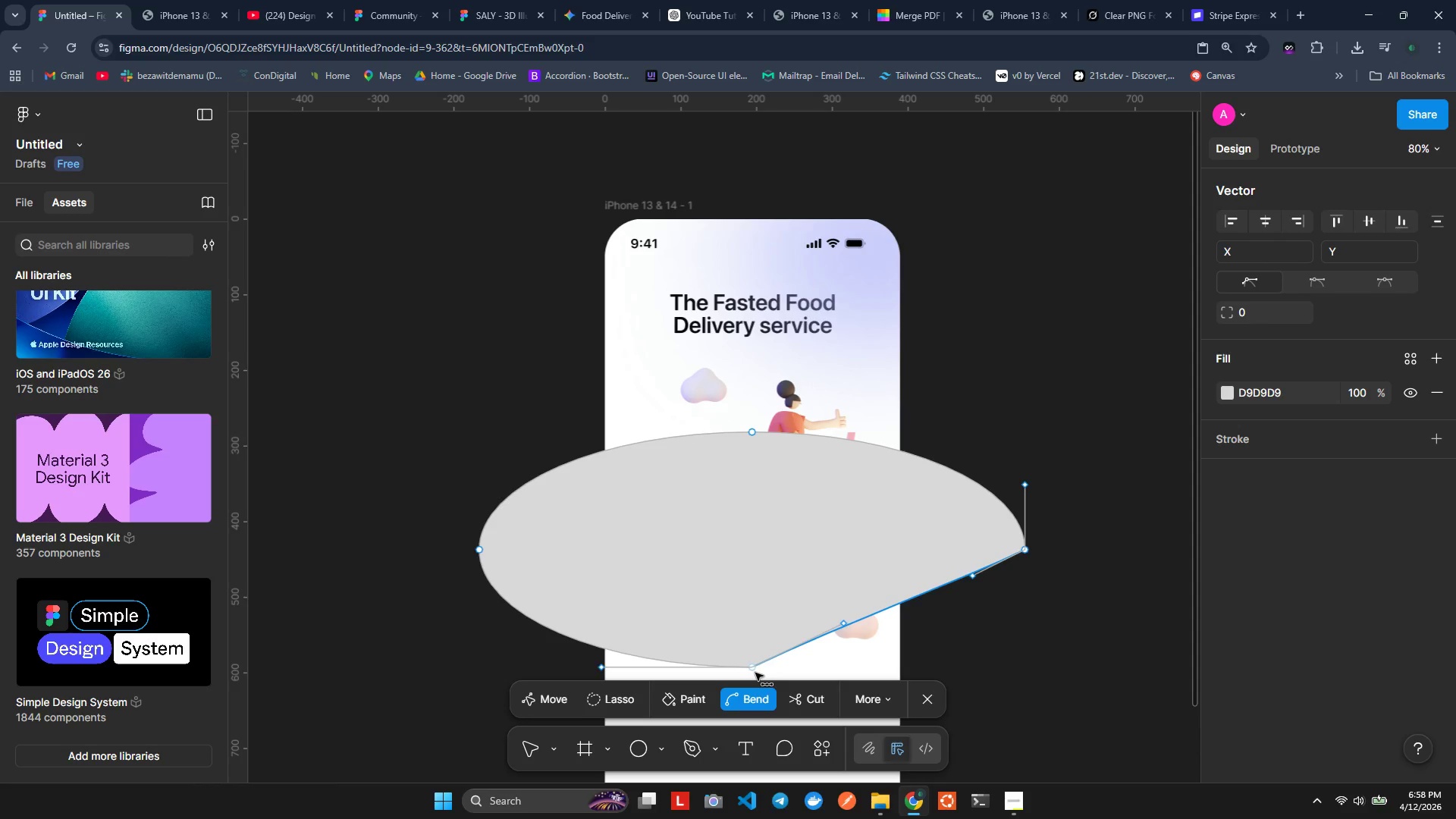 
left_click_drag(start_coordinate=[753, 670], to_coordinate=[694, 676])
 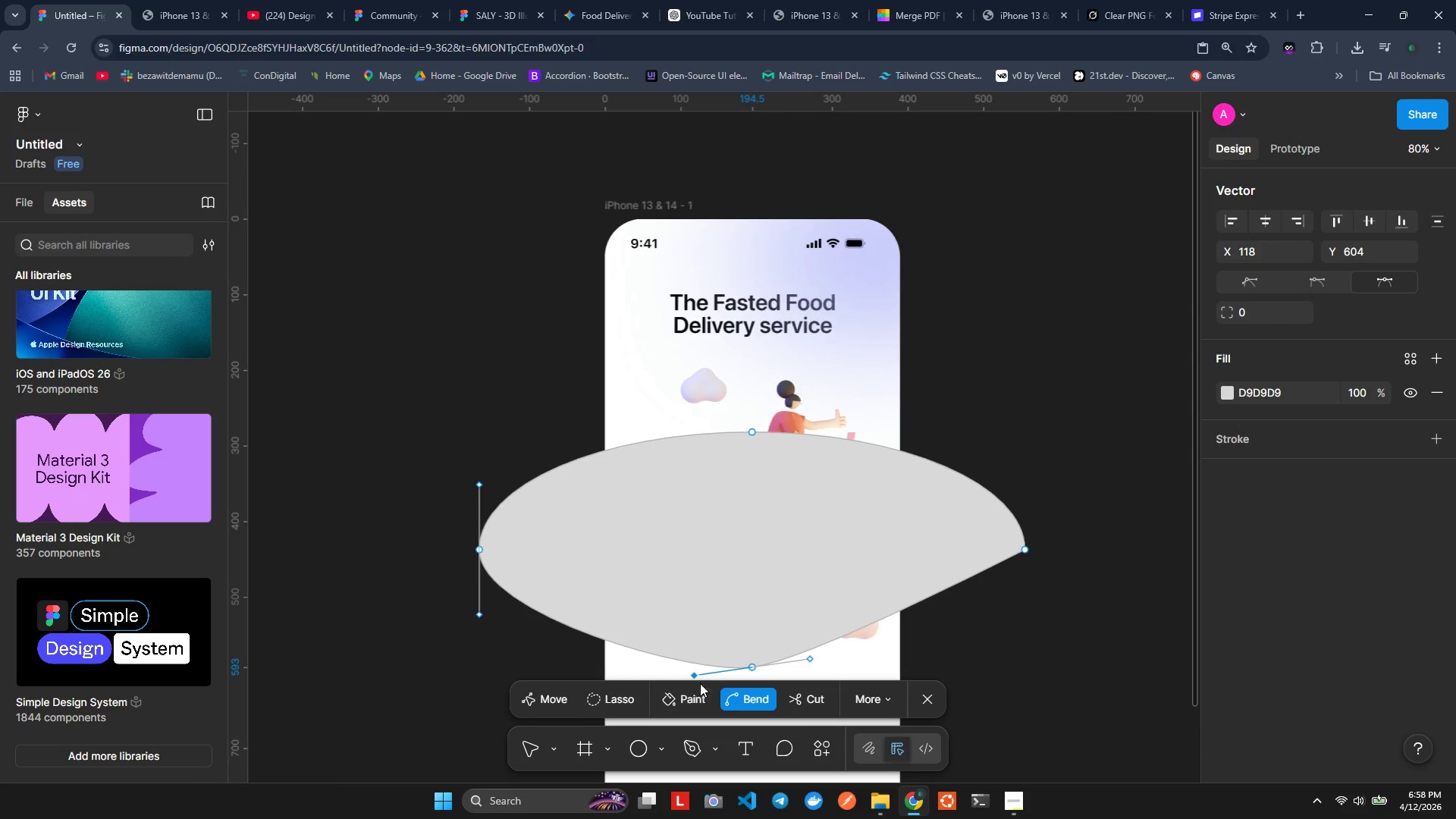 
left_click_drag(start_coordinate=[701, 672], to_coordinate=[710, 689])
 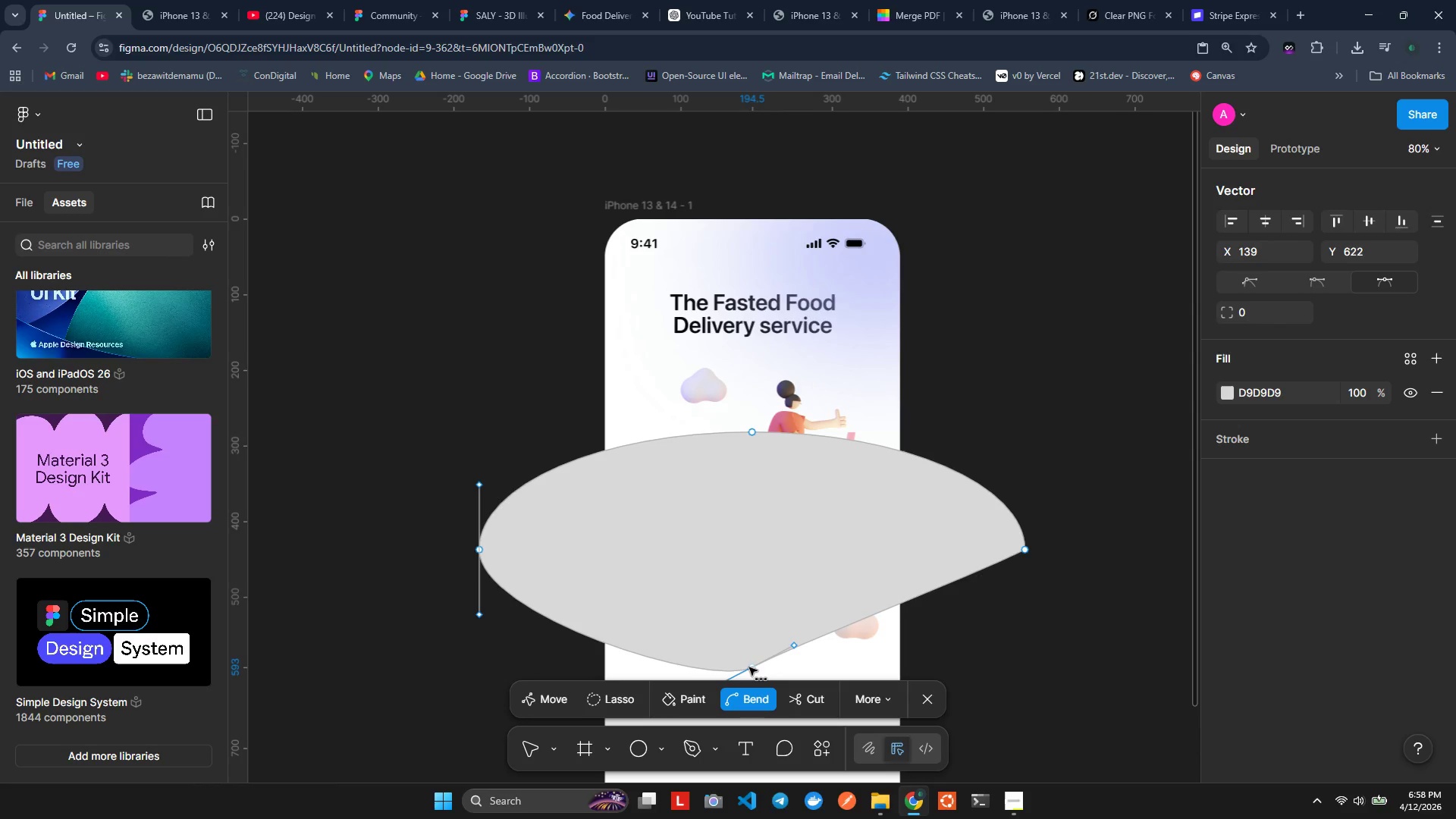 
left_click_drag(start_coordinate=[749, 667], to_coordinate=[748, 683])
 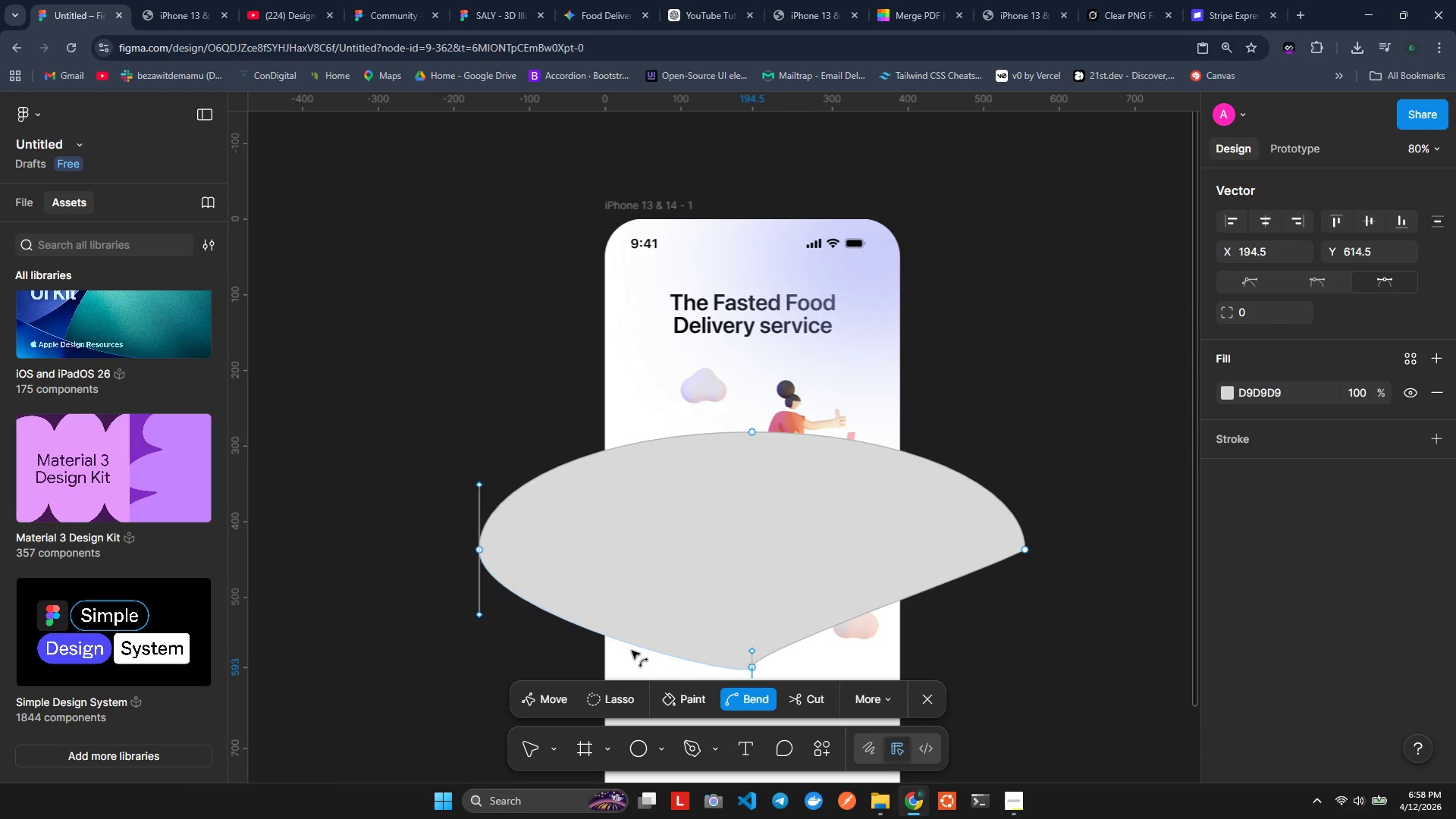 
left_click_drag(start_coordinate=[632, 651], to_coordinate=[622, 650])
 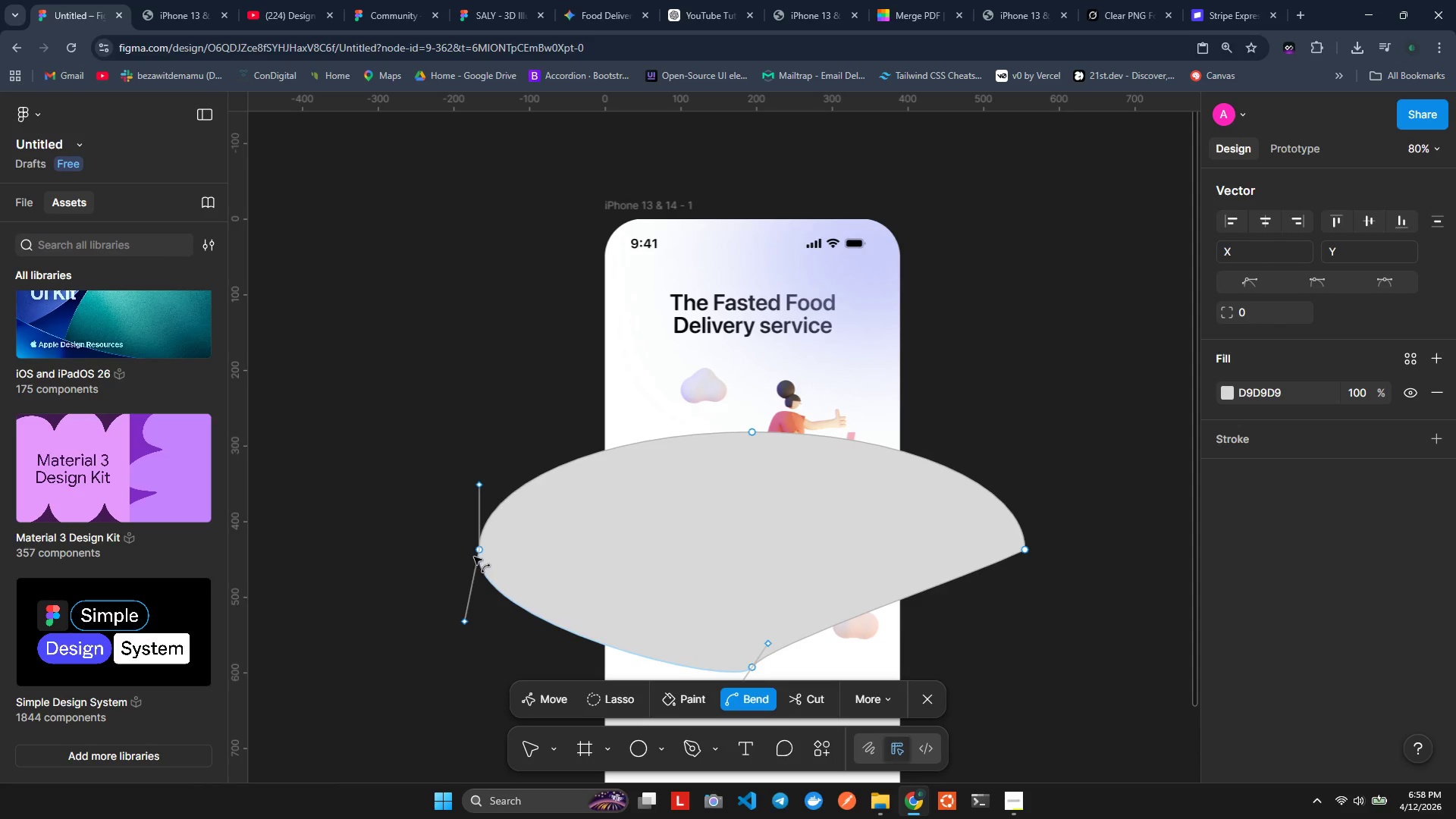 
left_click_drag(start_coordinate=[475, 553], to_coordinate=[470, 637])
 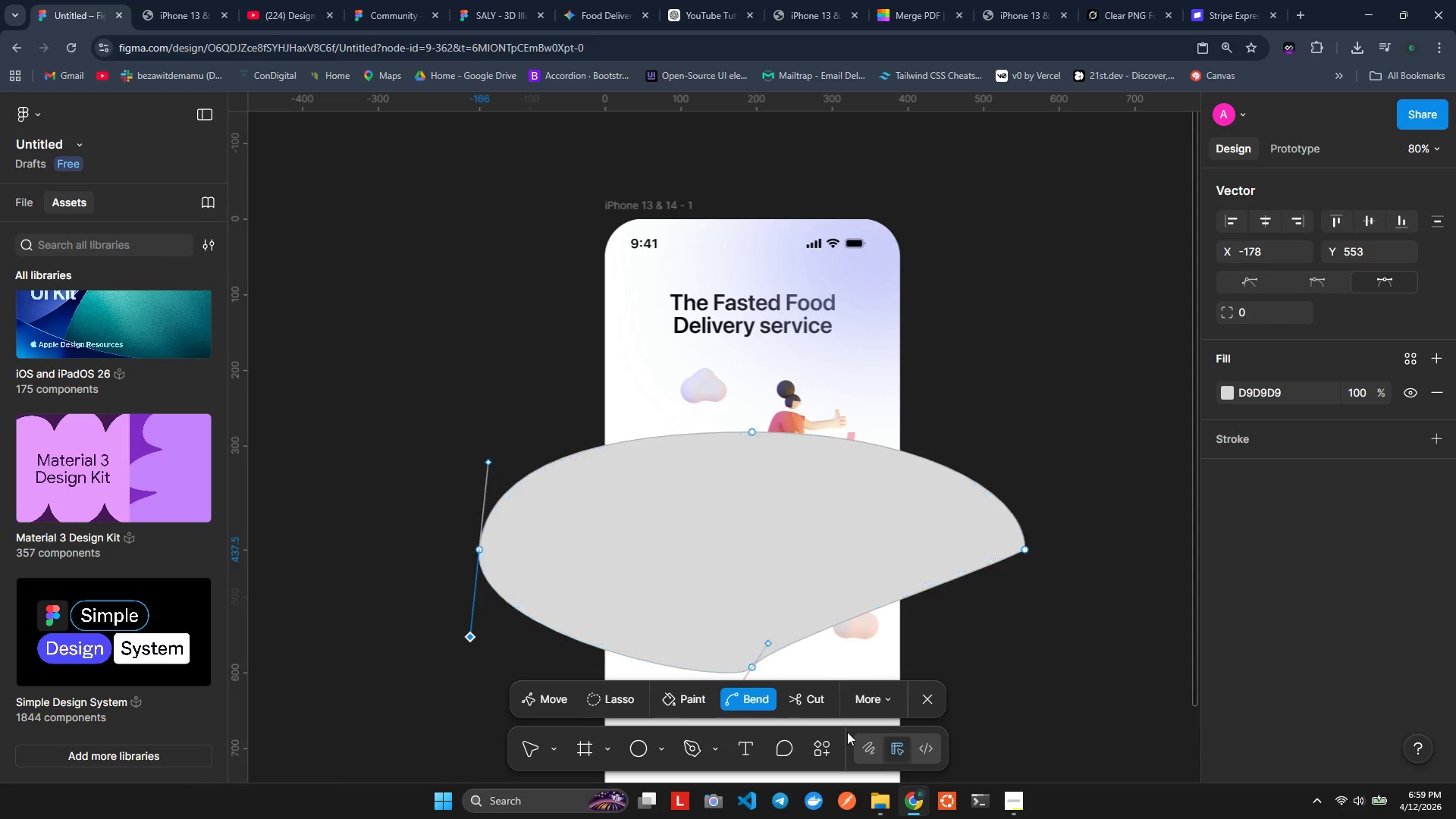 
wait(11.75)
 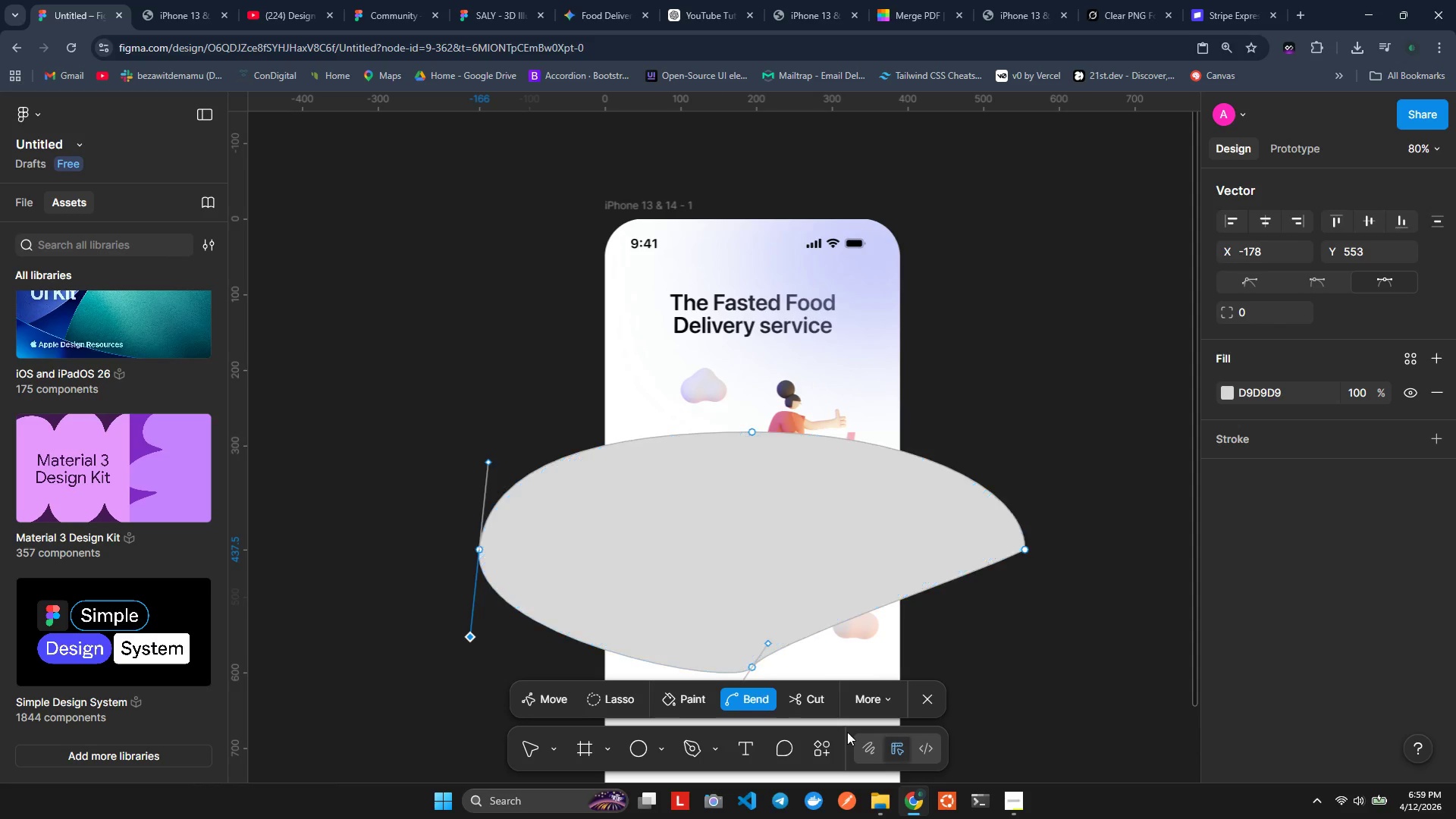 
left_click_drag(start_coordinate=[484, 459], to_coordinate=[474, 460])
 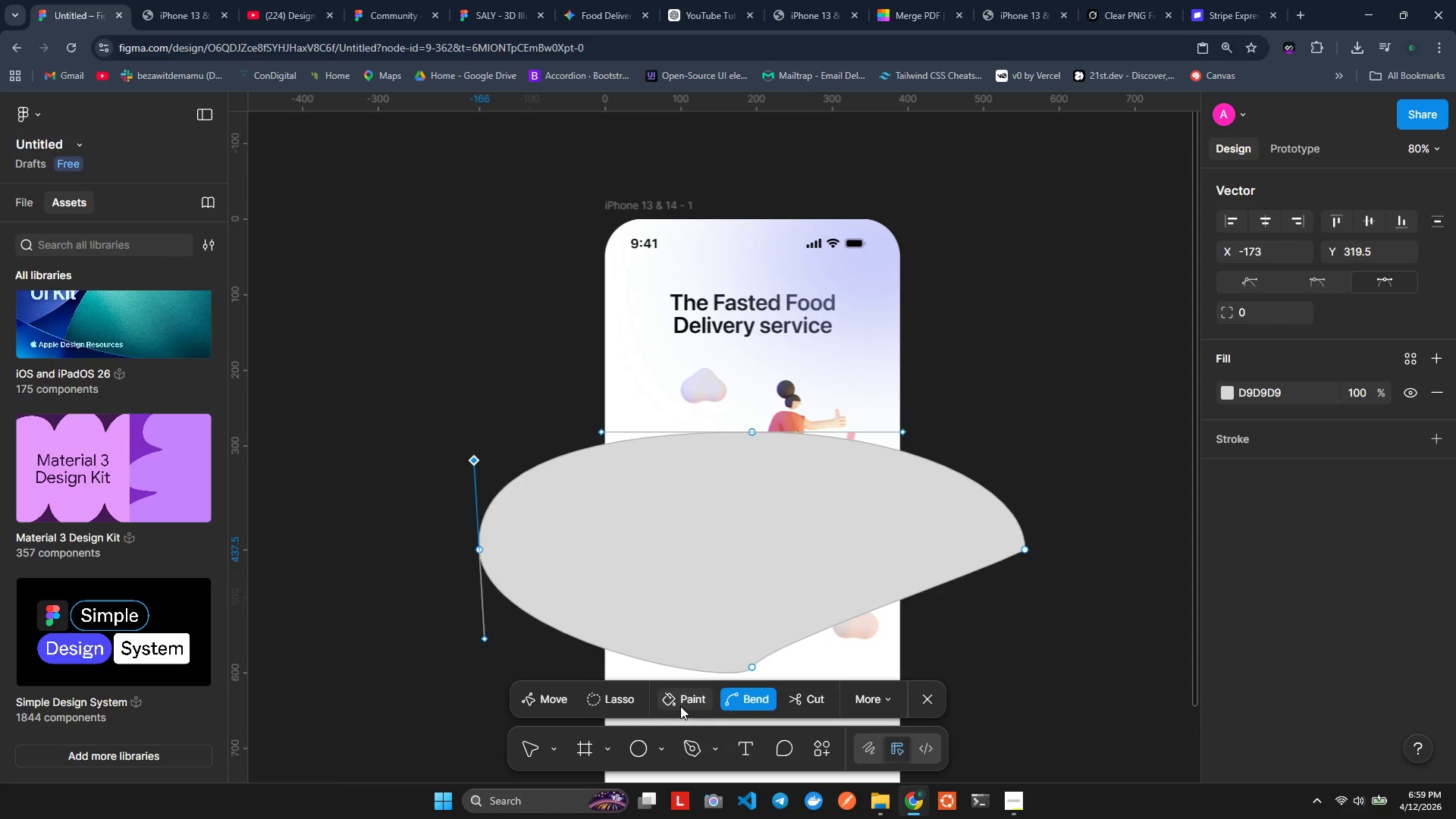 
left_click([610, 700])
 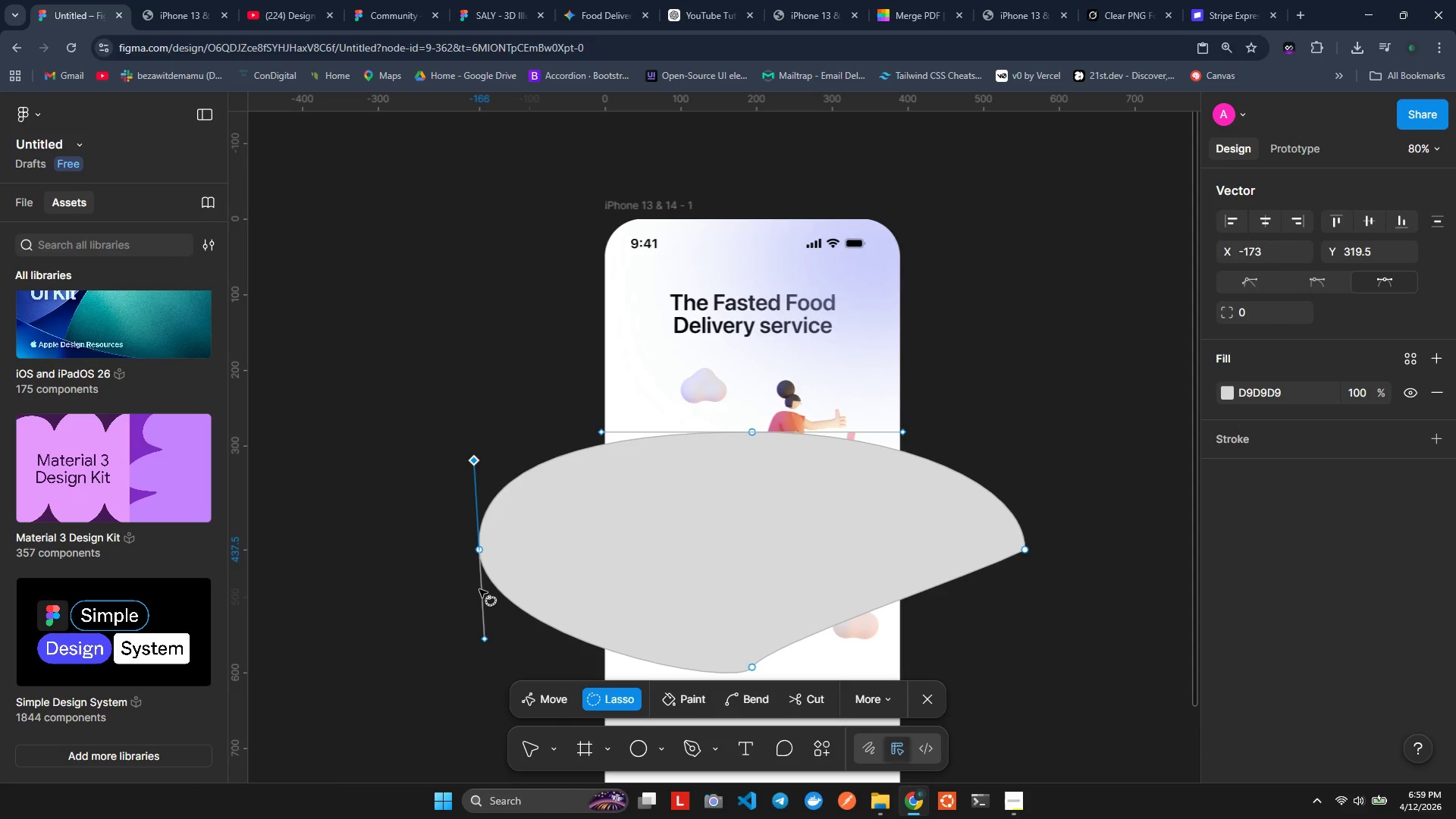 
left_click([530, 704])
 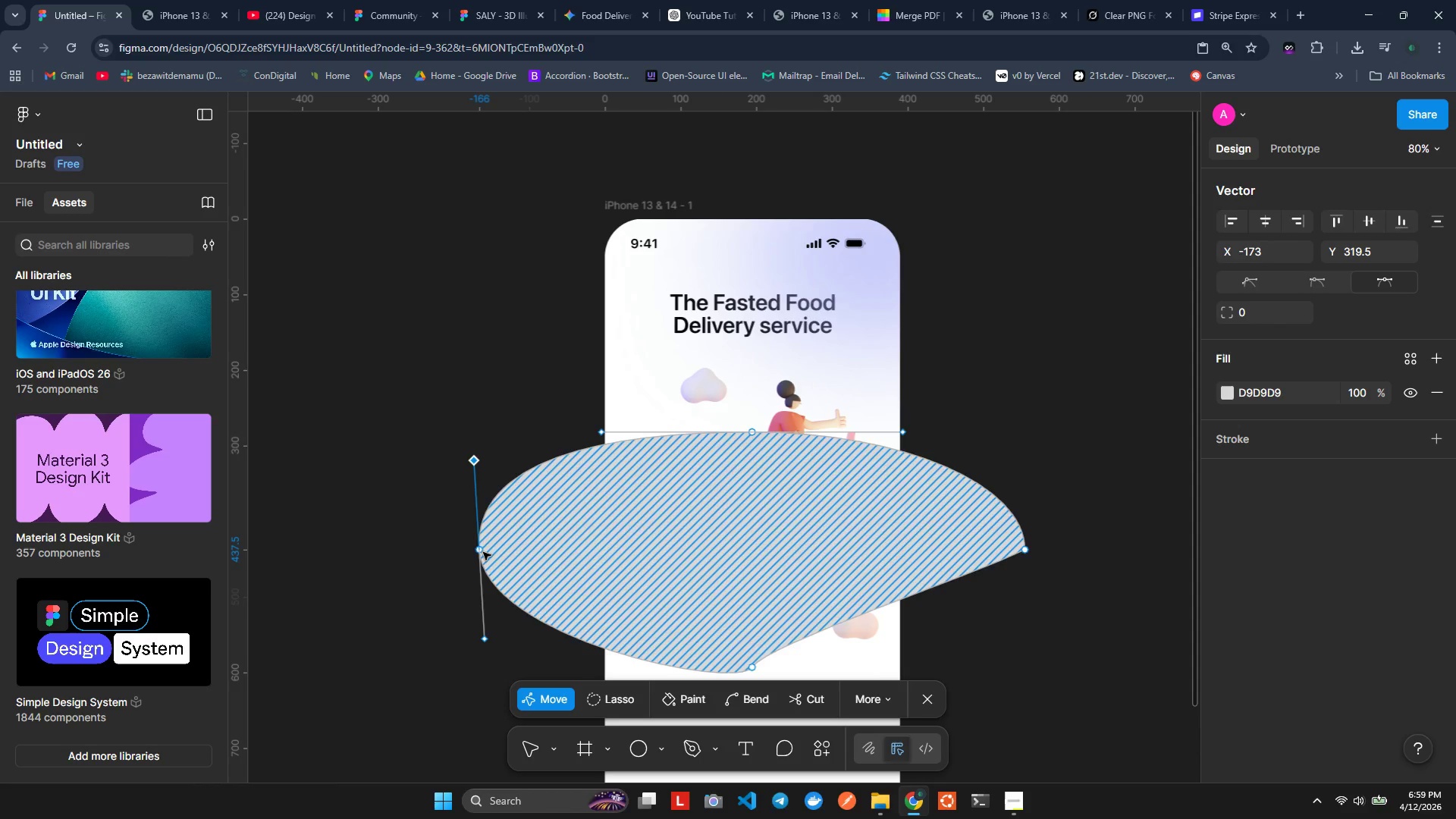 
left_click_drag(start_coordinate=[480, 551], to_coordinate=[528, 551])
 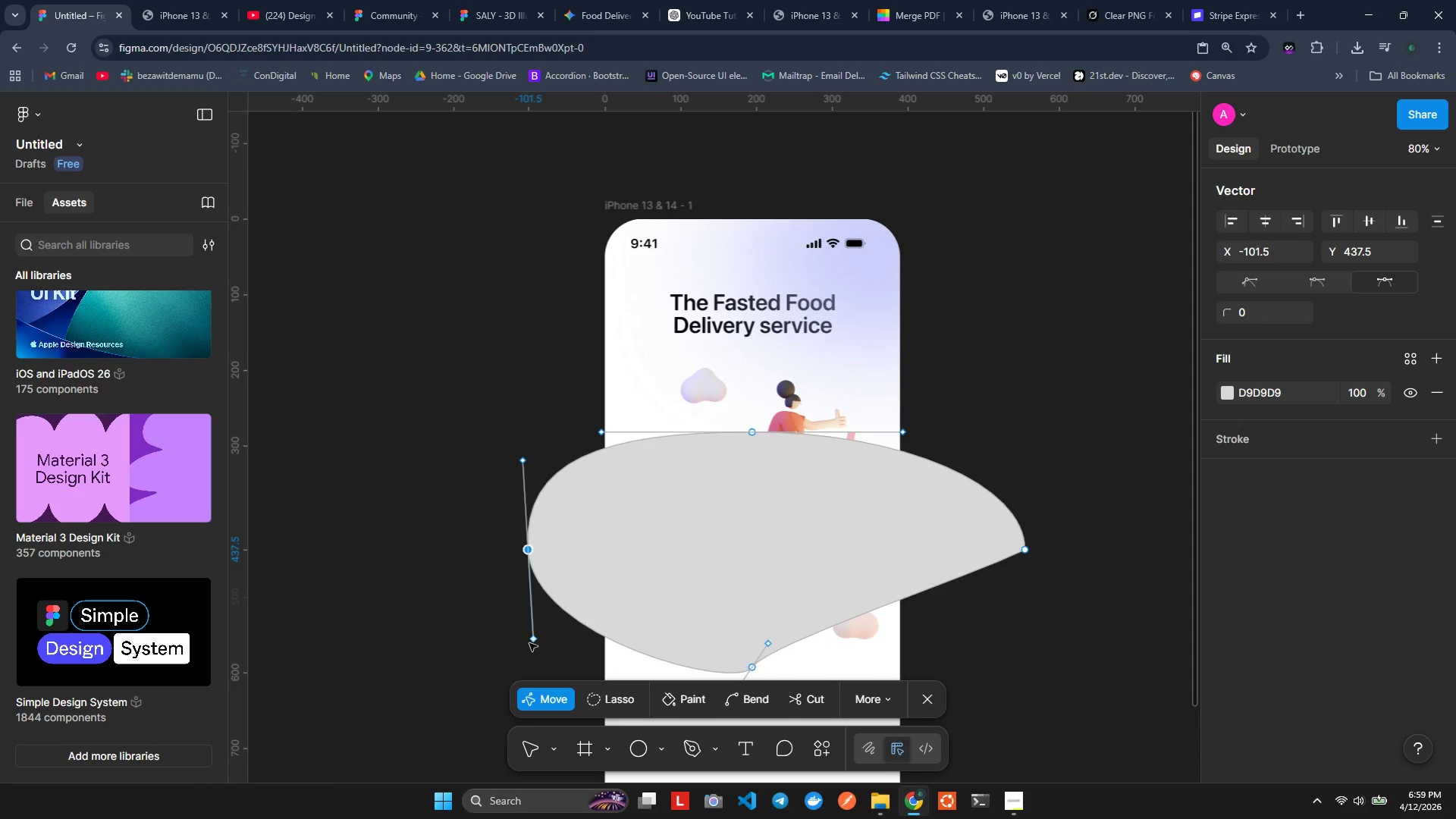 
left_click_drag(start_coordinate=[532, 638], to_coordinate=[557, 626])
 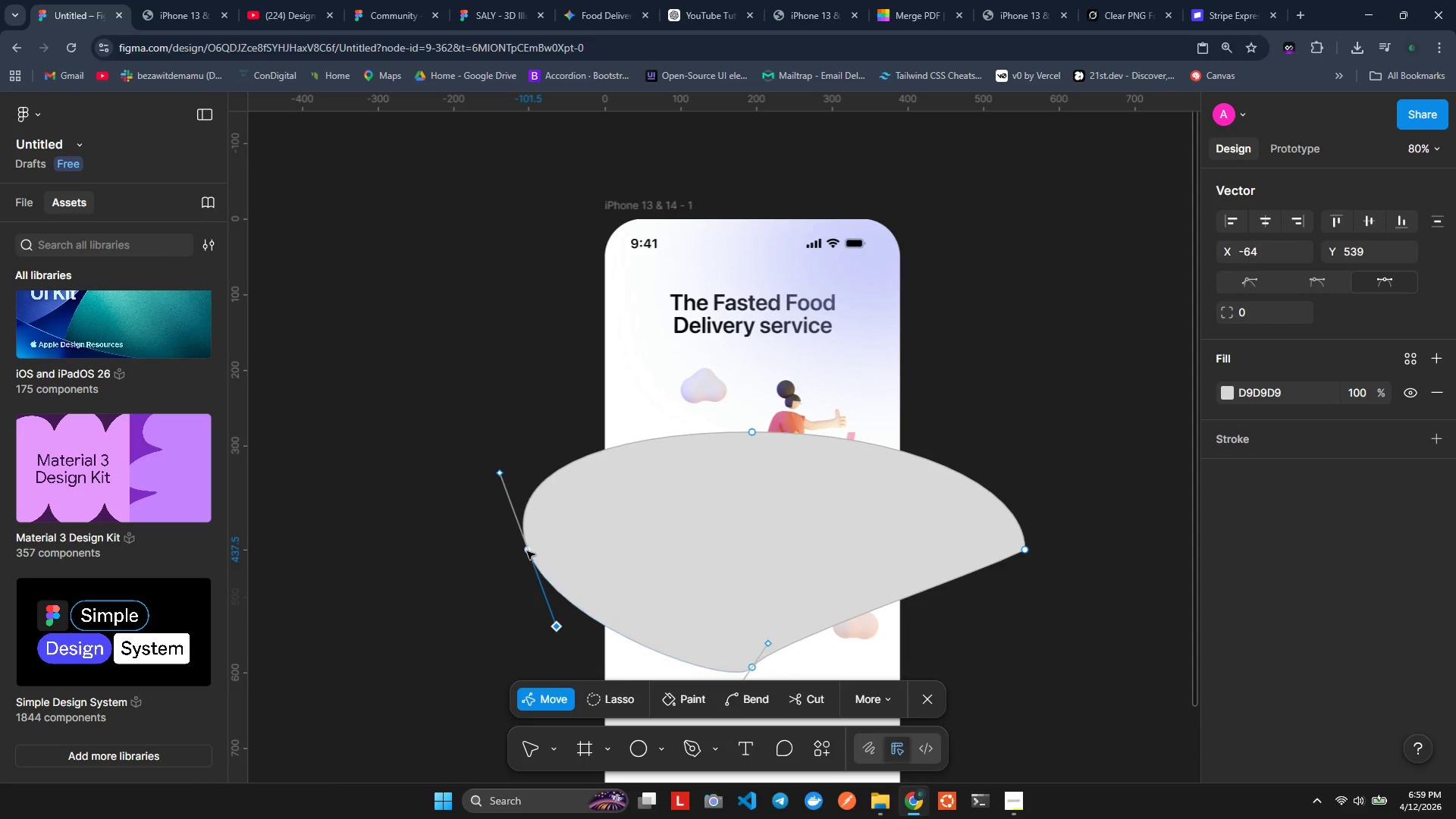 
left_click_drag(start_coordinate=[527, 551], to_coordinate=[544, 549])
 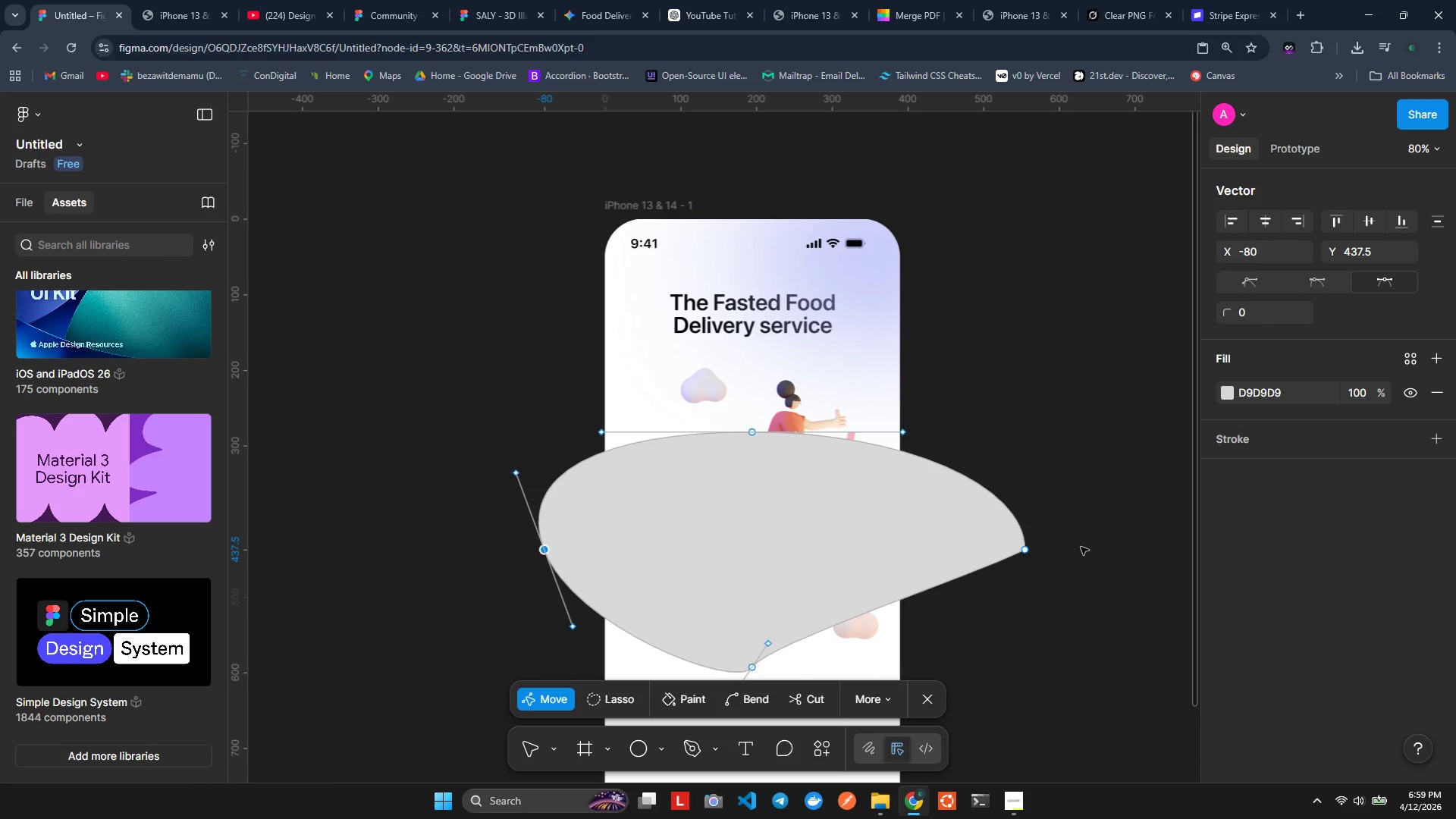 
left_click([1079, 507])
 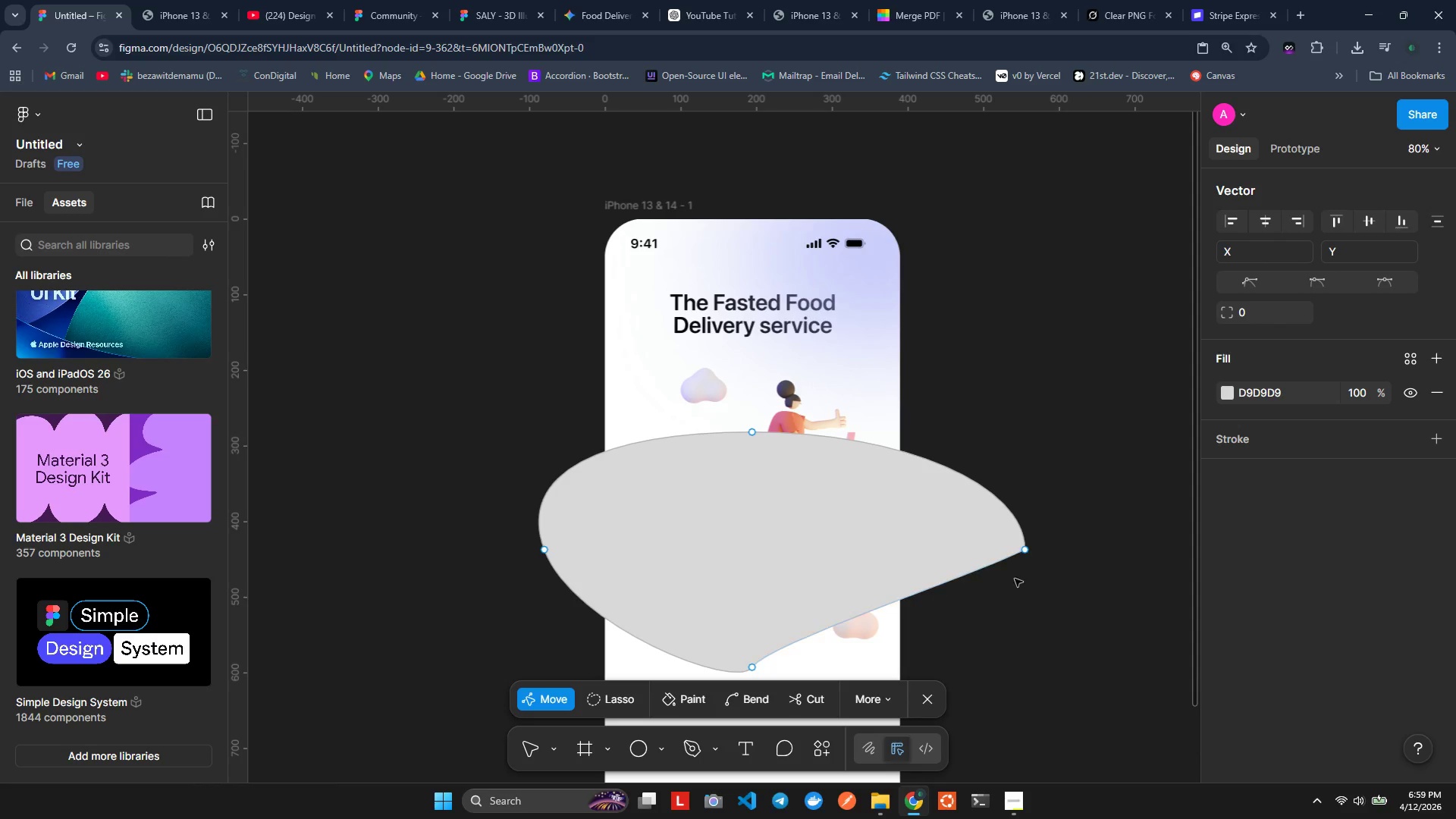 
left_click_drag(start_coordinate=[1028, 551], to_coordinate=[1023, 550])
 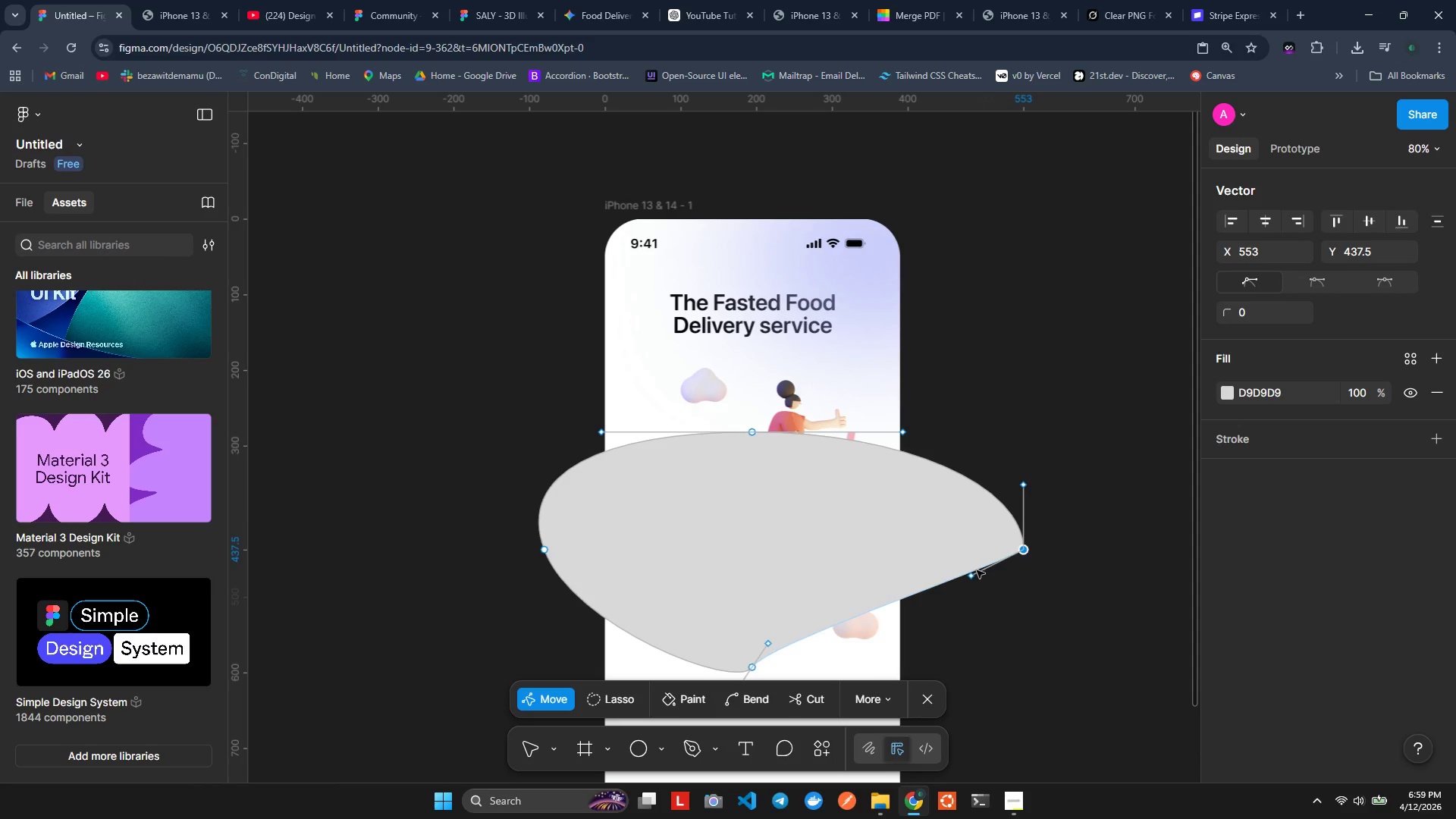 
left_click_drag(start_coordinate=[974, 582], to_coordinate=[1006, 610])
 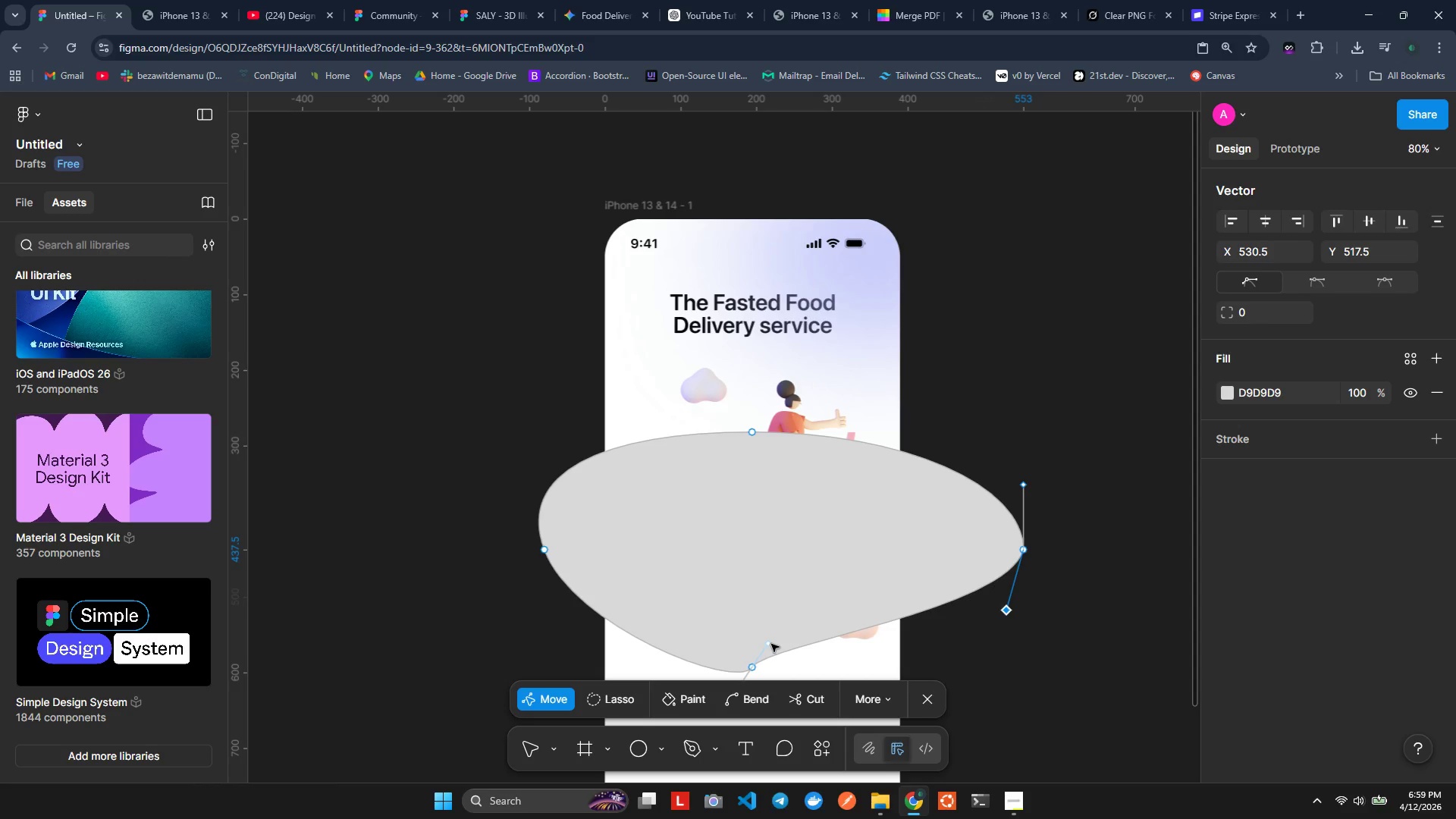 
wait(9.14)
 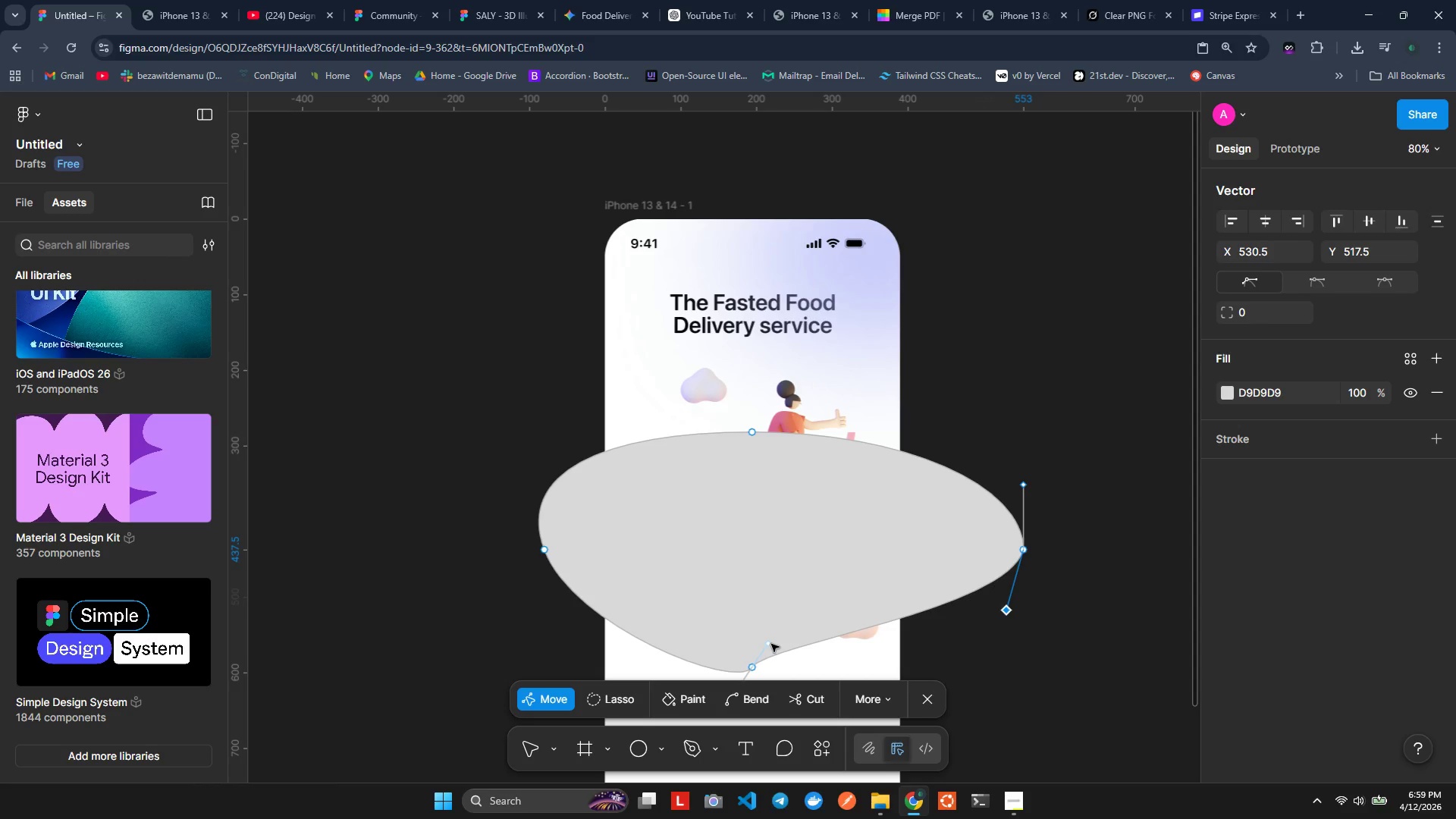 
scroll: coordinate [774, 663], scroll_direction: down, amount: 2.0
 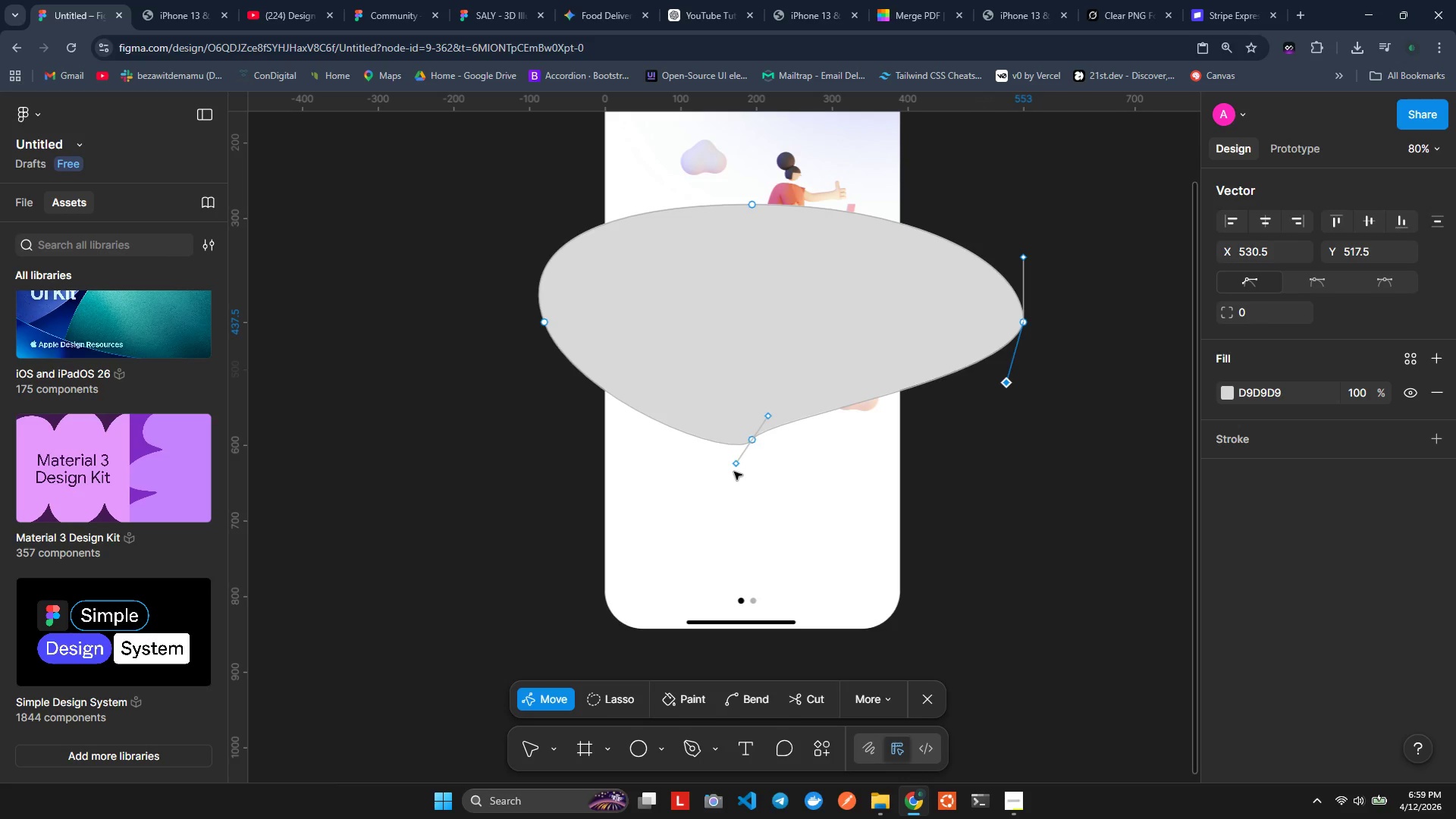 
left_click_drag(start_coordinate=[736, 468], to_coordinate=[745, 467])
 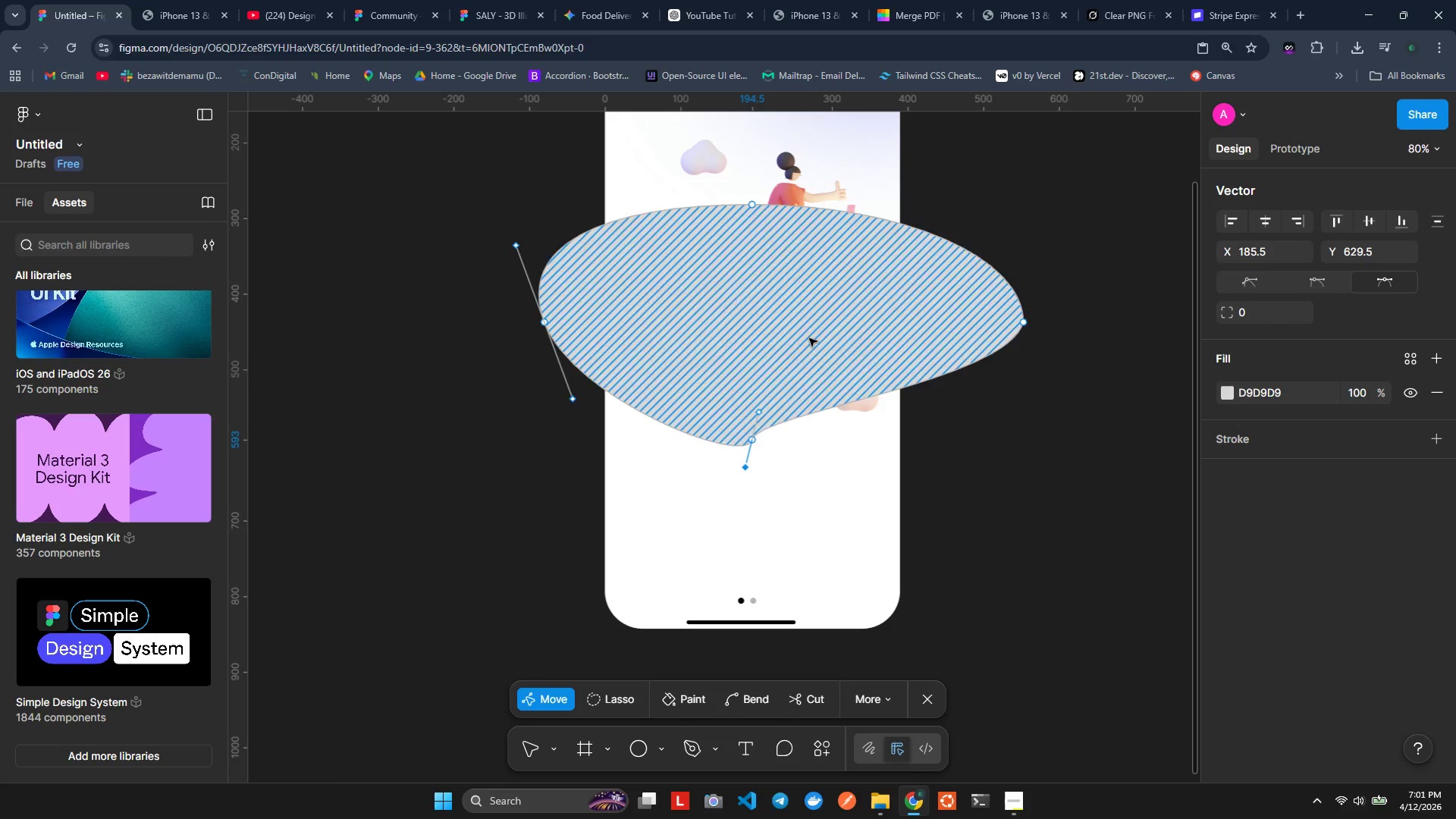 
wait(90.19)
 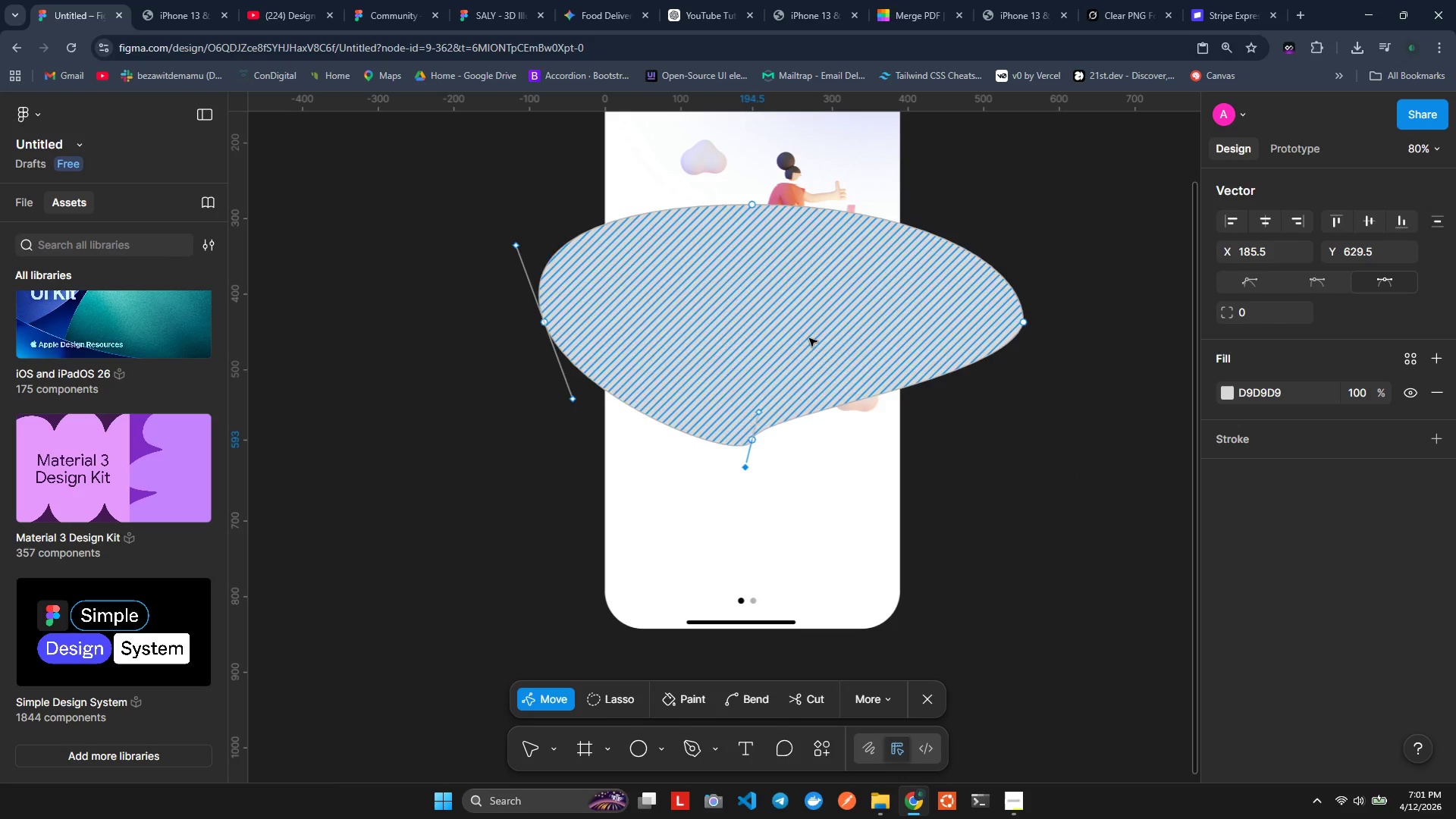 
double_click([679, 370])
 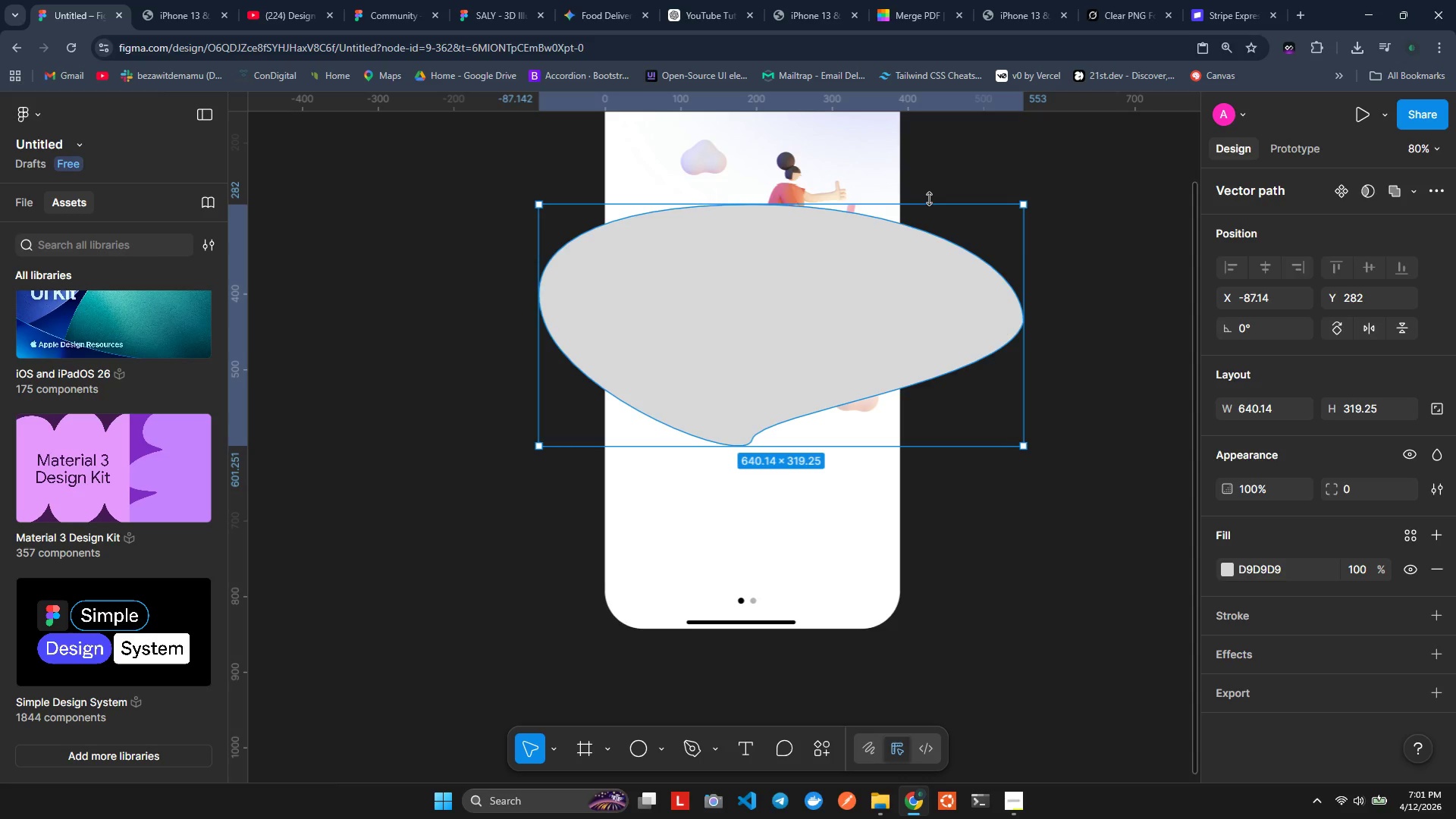 
left_click_drag(start_coordinate=[930, 199], to_coordinate=[924, 116])
 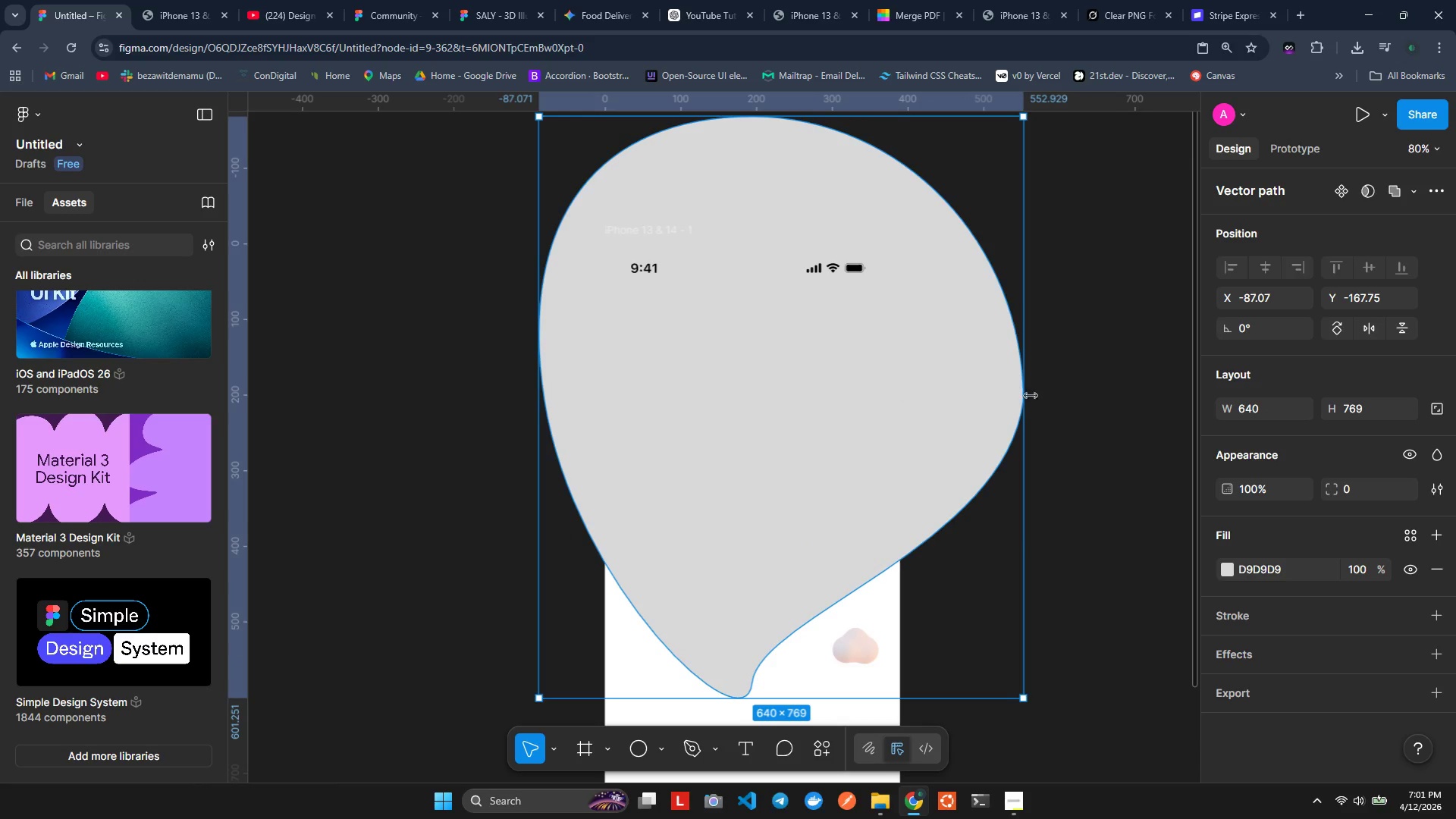 
left_click_drag(start_coordinate=[1034, 391], to_coordinate=[1046, 391])
 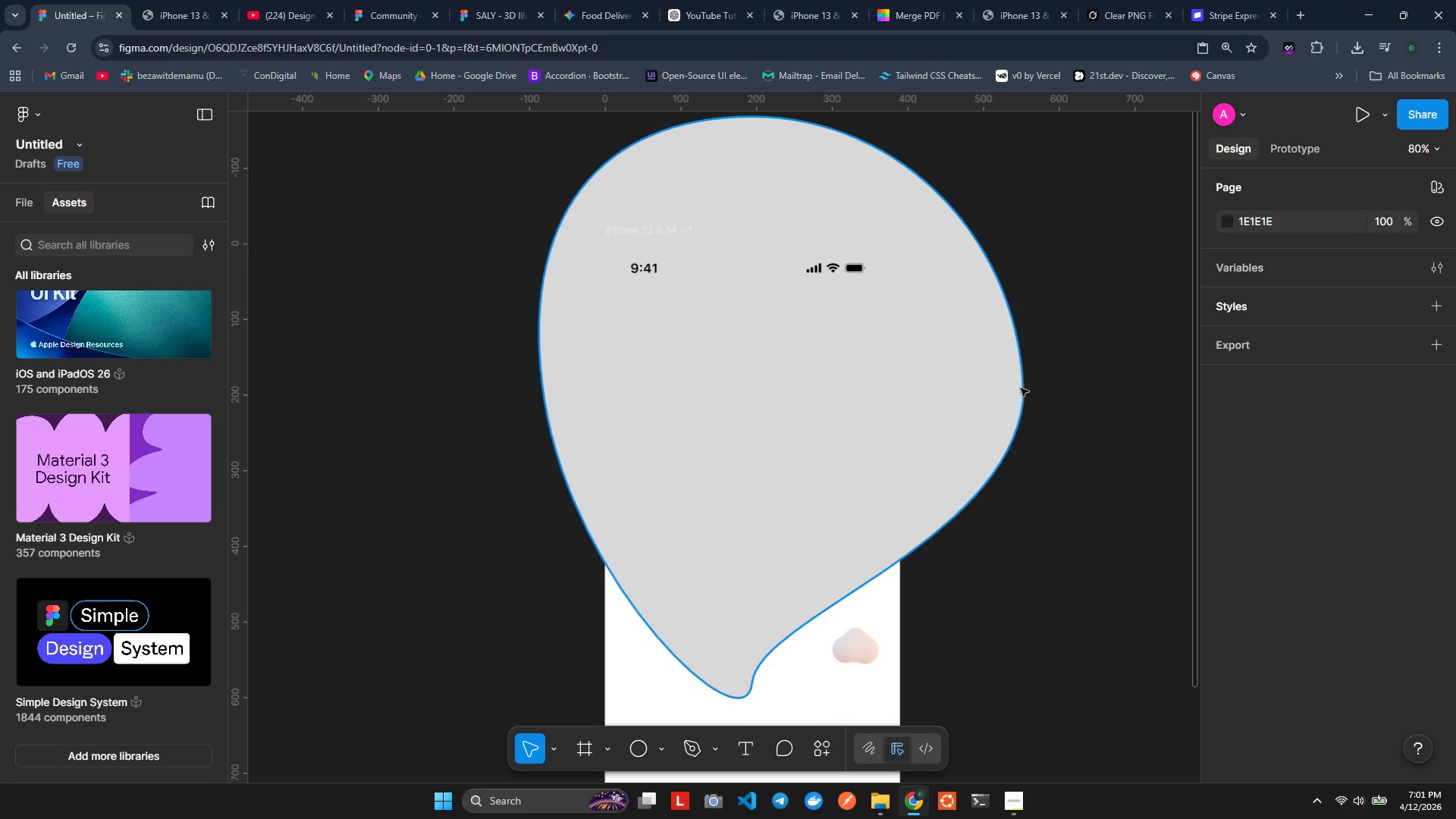 
left_click([1018, 388])
 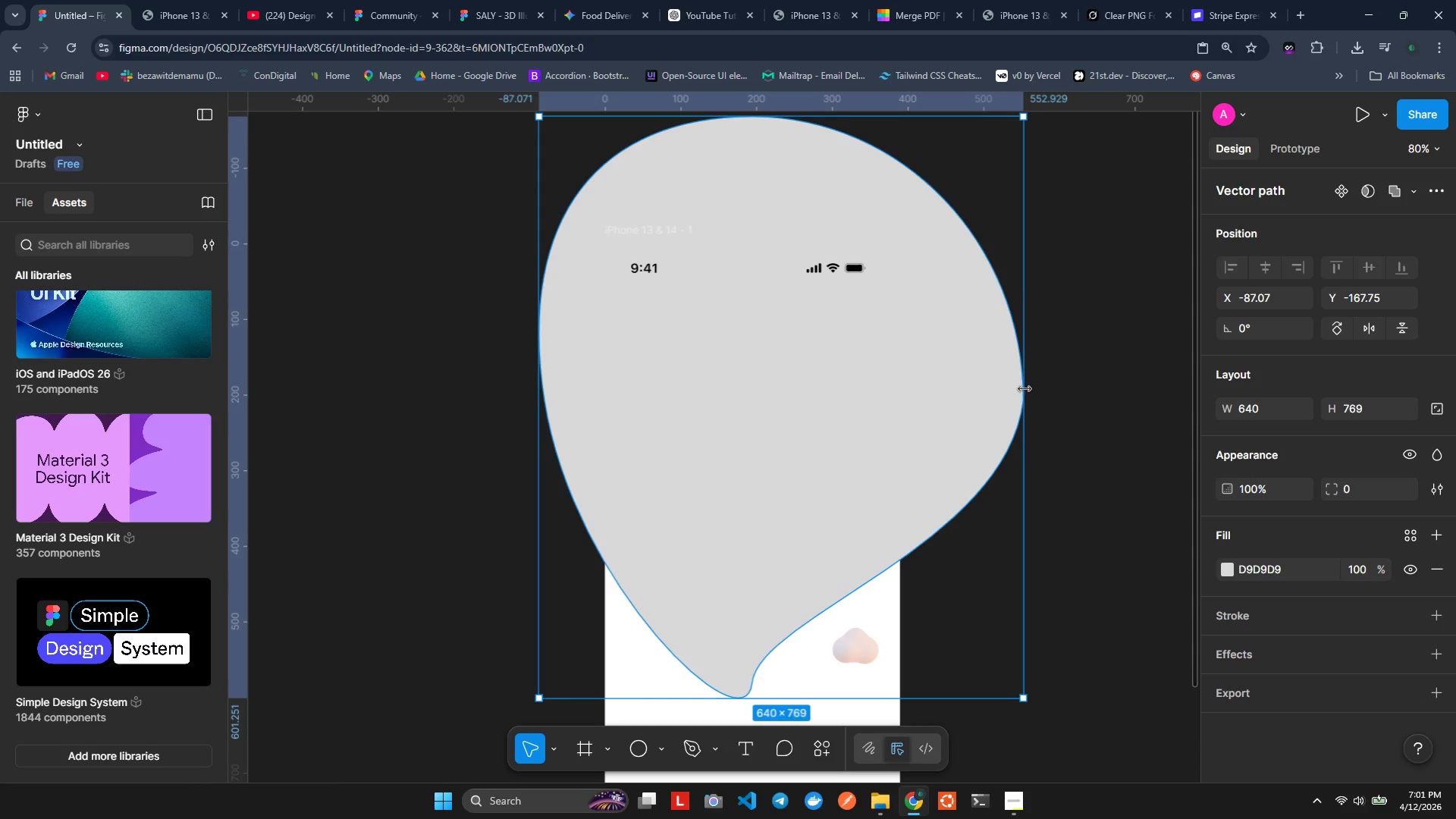 
left_click_drag(start_coordinate=[1025, 389], to_coordinate=[1167, 383])
 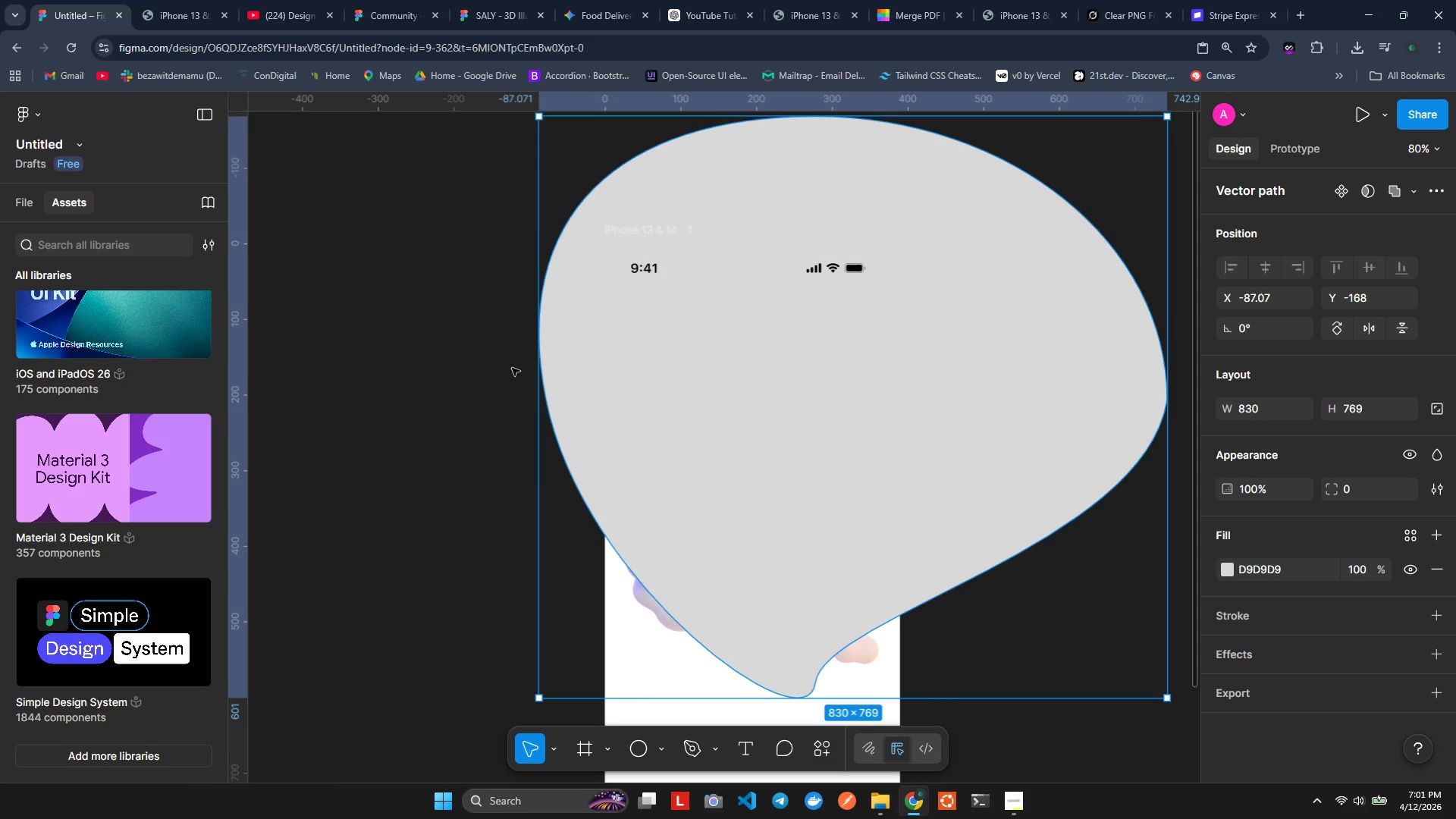 
left_click_drag(start_coordinate=[542, 373], to_coordinate=[322, 399])
 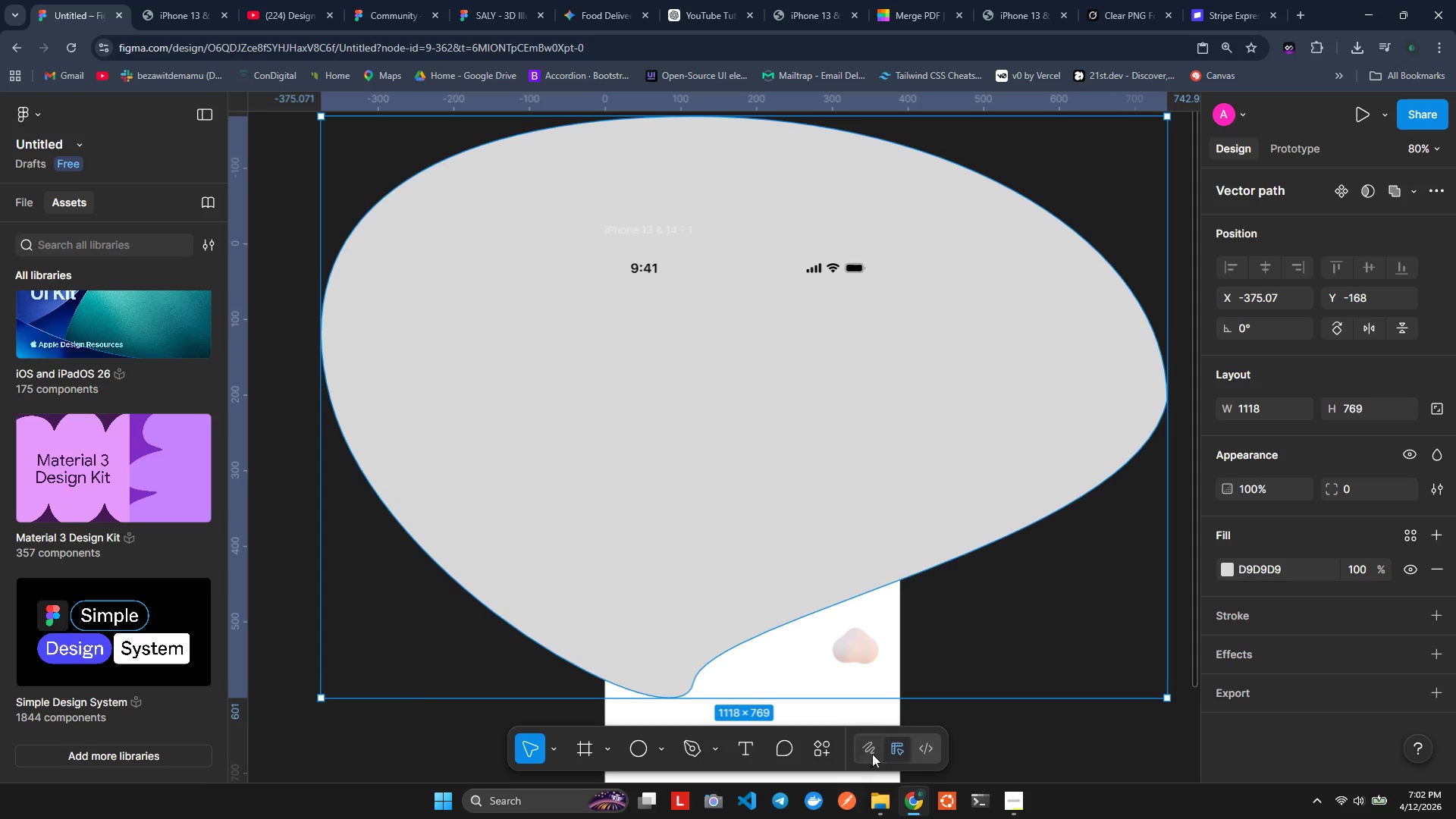 
wait(32.42)
 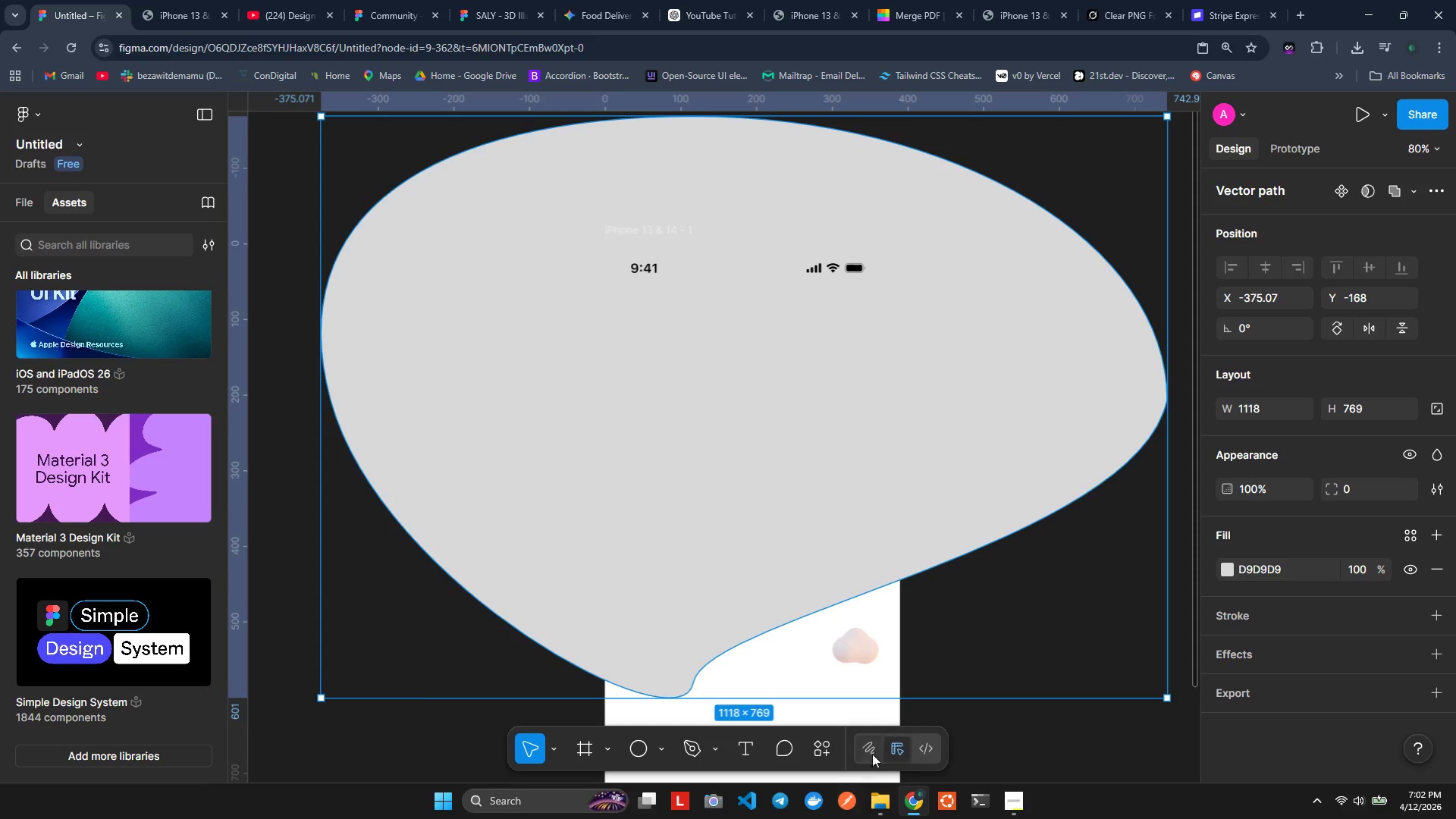 
left_click([1227, 573])
 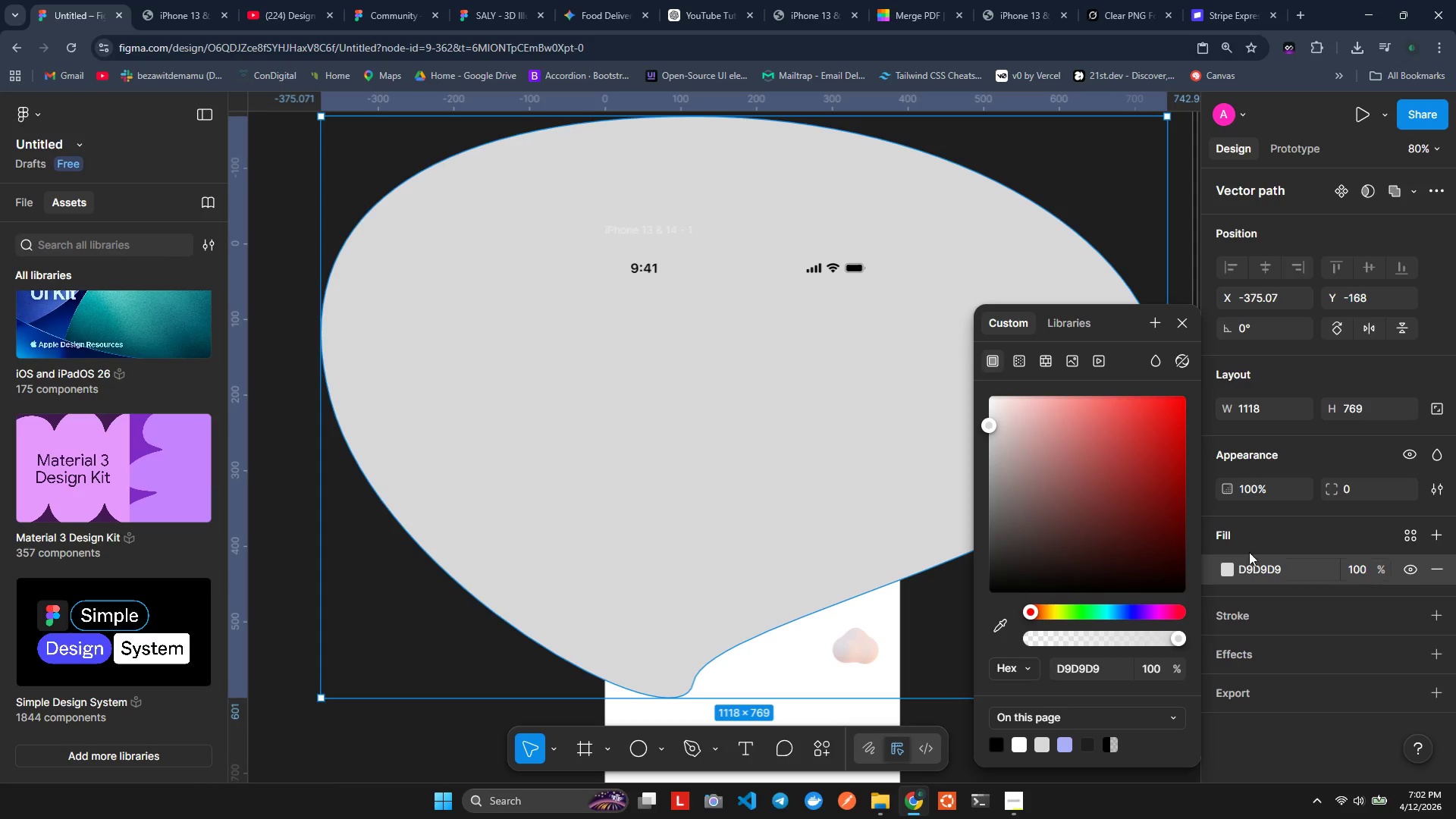 
wait(17.27)
 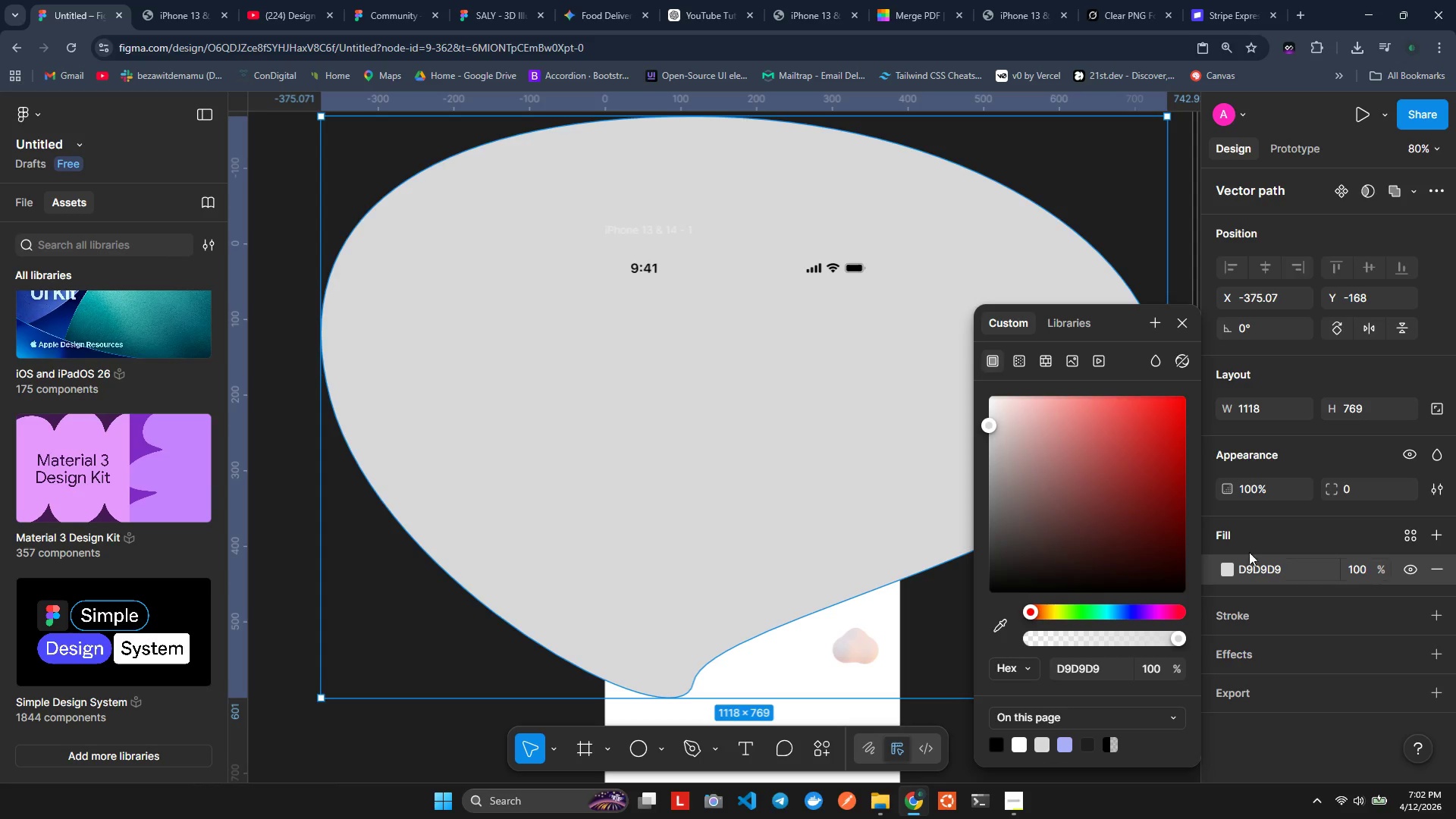 
left_click([1043, 356])
 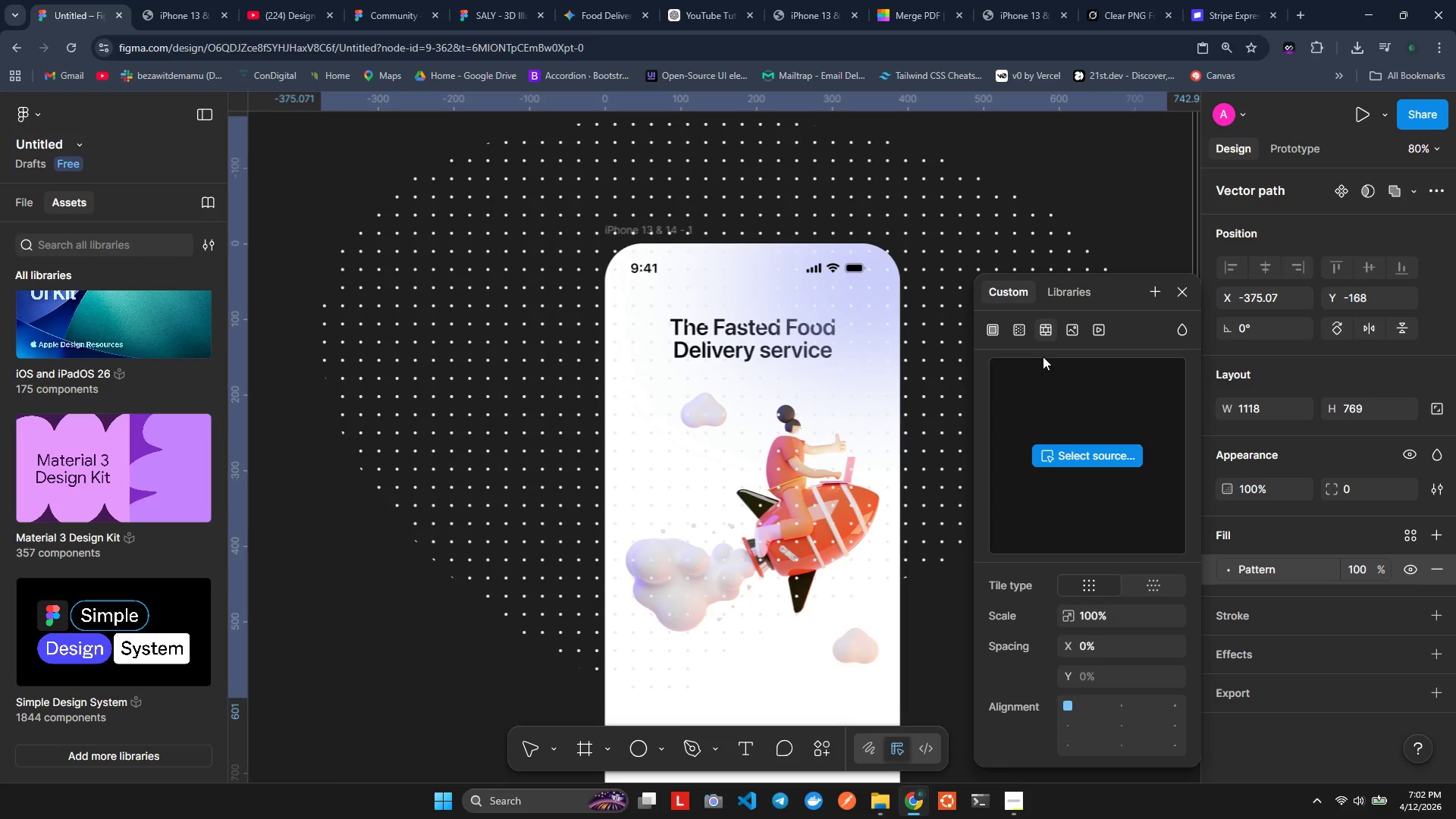 
key(Control+Z)
 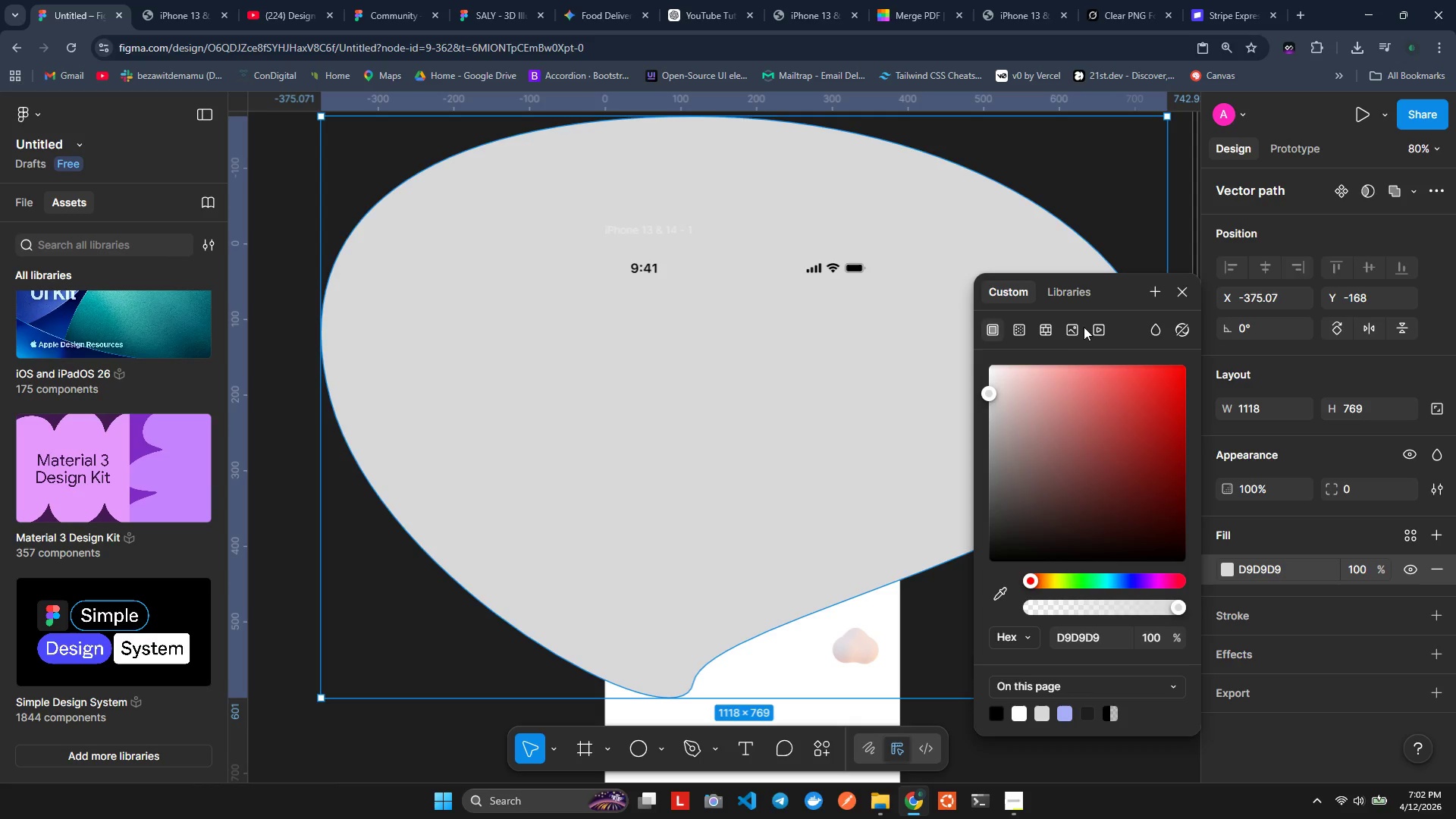 
left_click([1018, 328])
 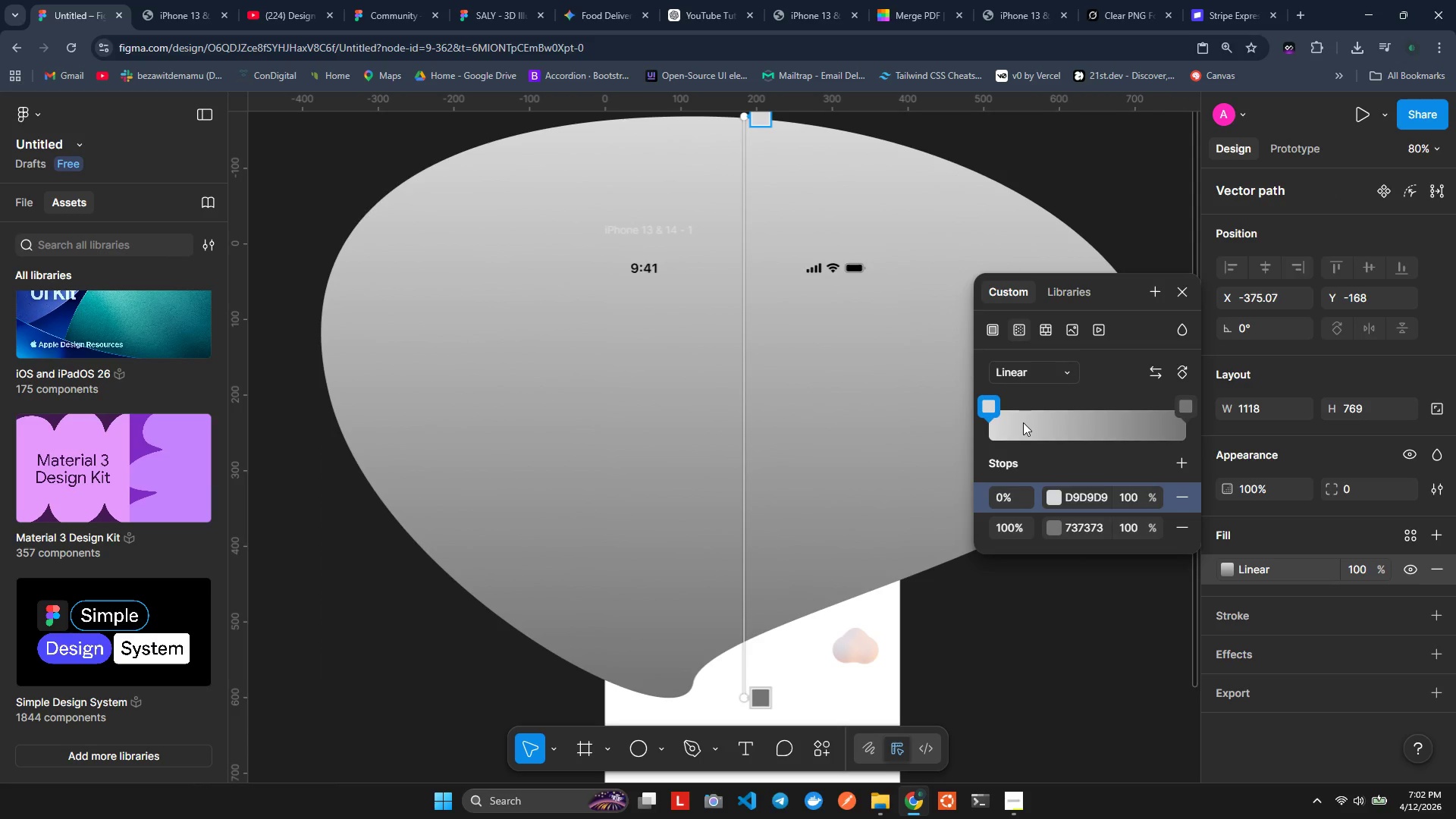 
left_click([1023, 364])
 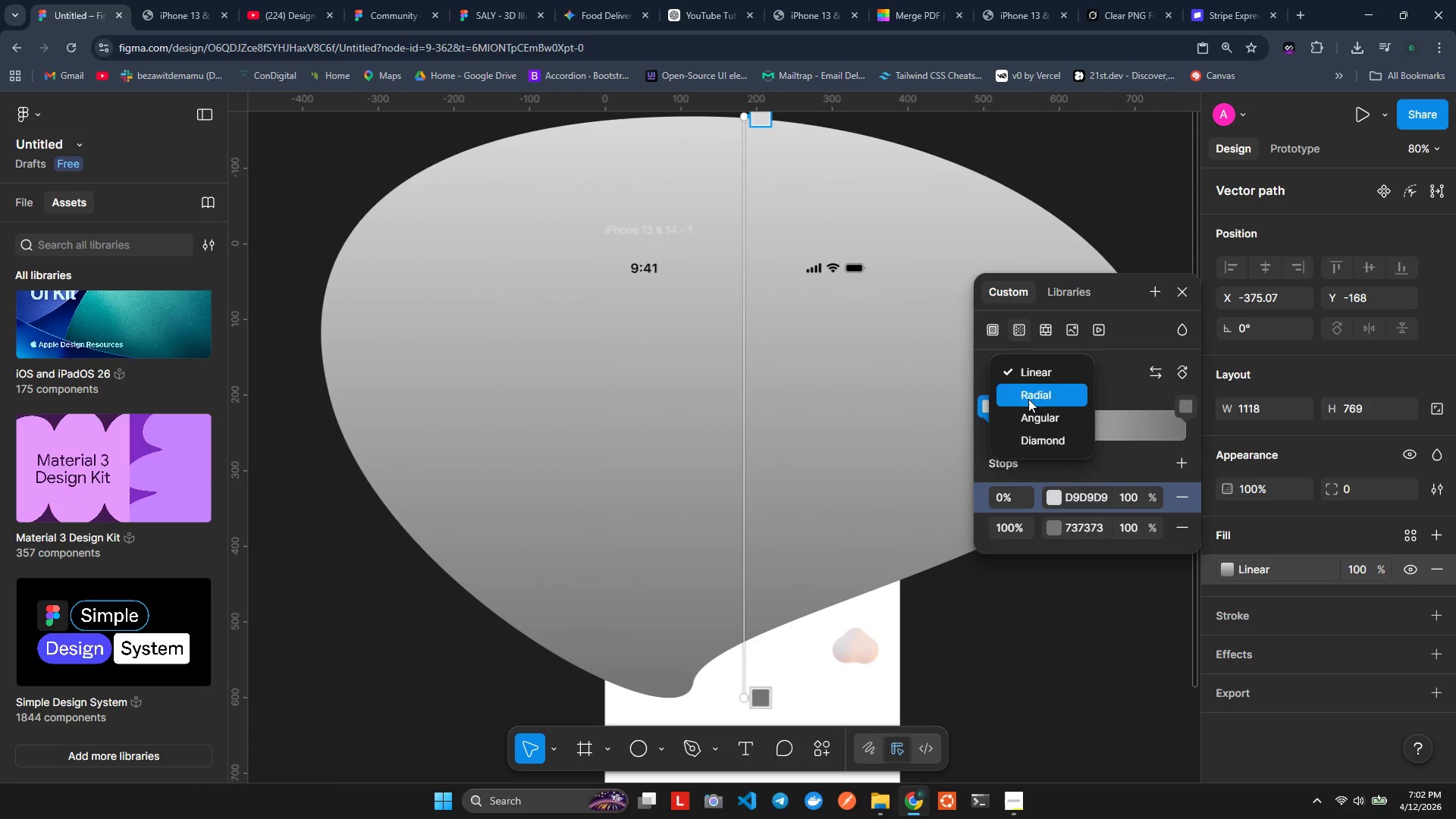 
left_click([1031, 413])
 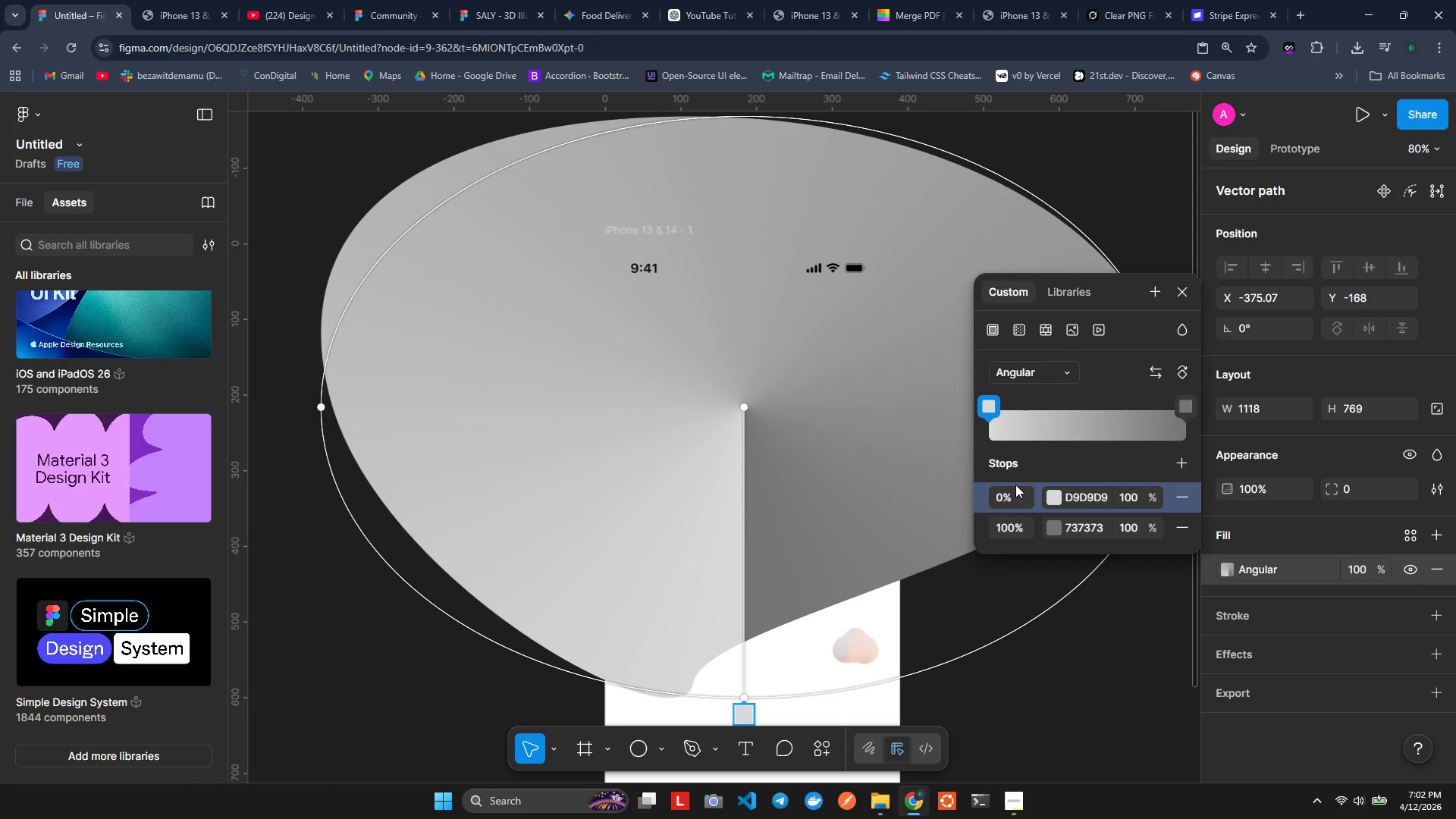 
wait(10.95)
 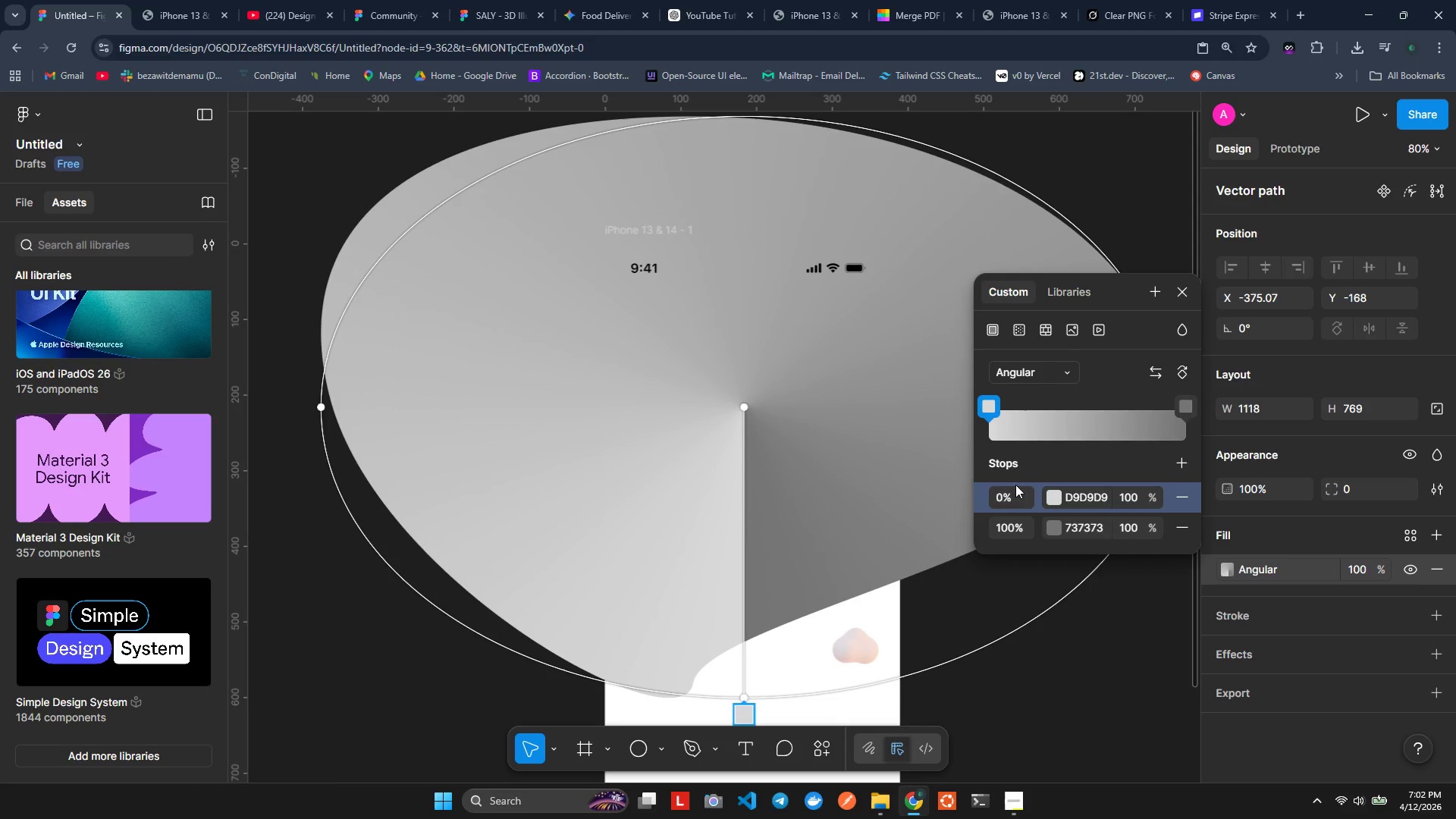 
left_click([1071, 502])
 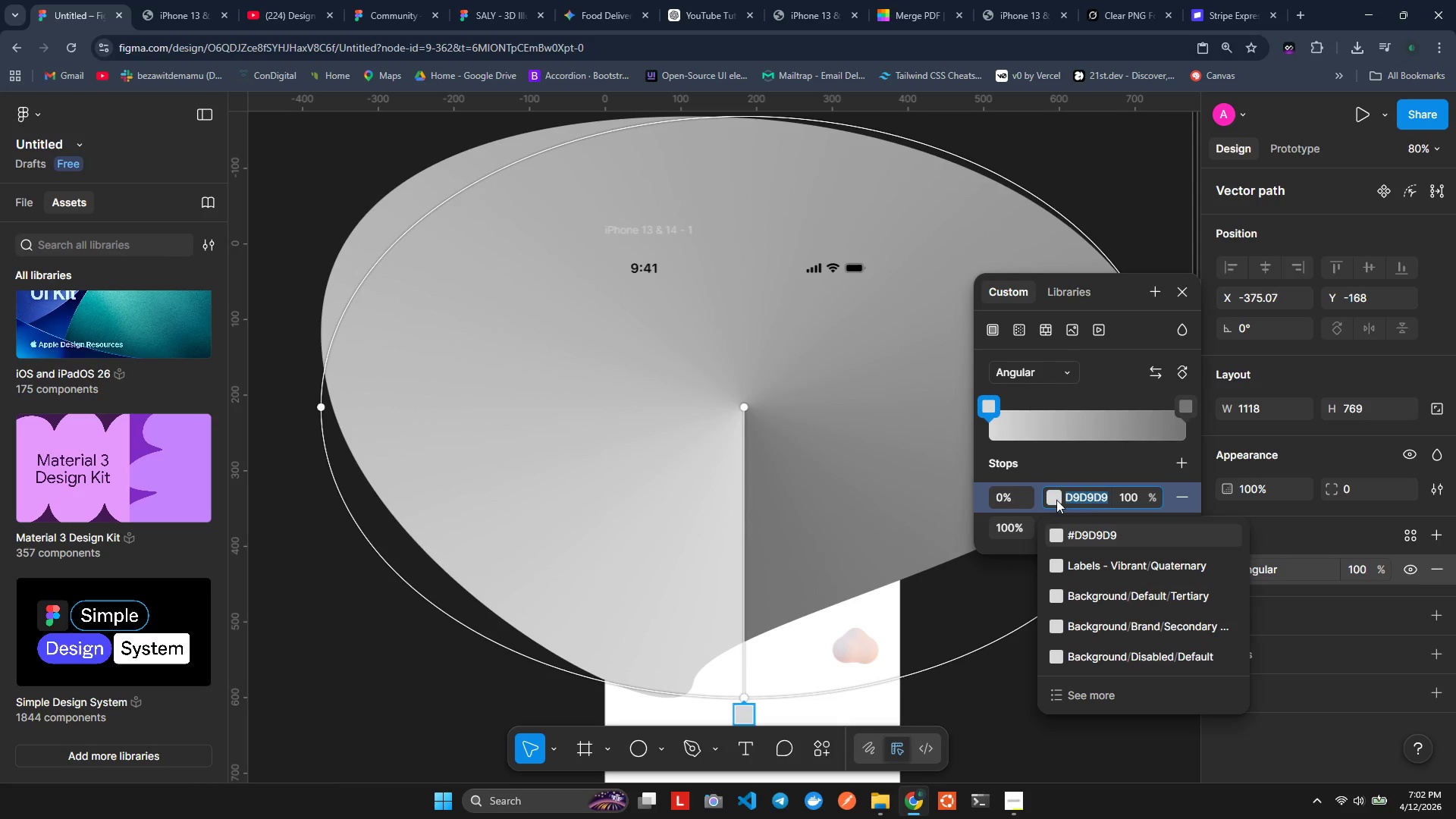 
hold_key(key=ShiftLeft, duration=1.22)
 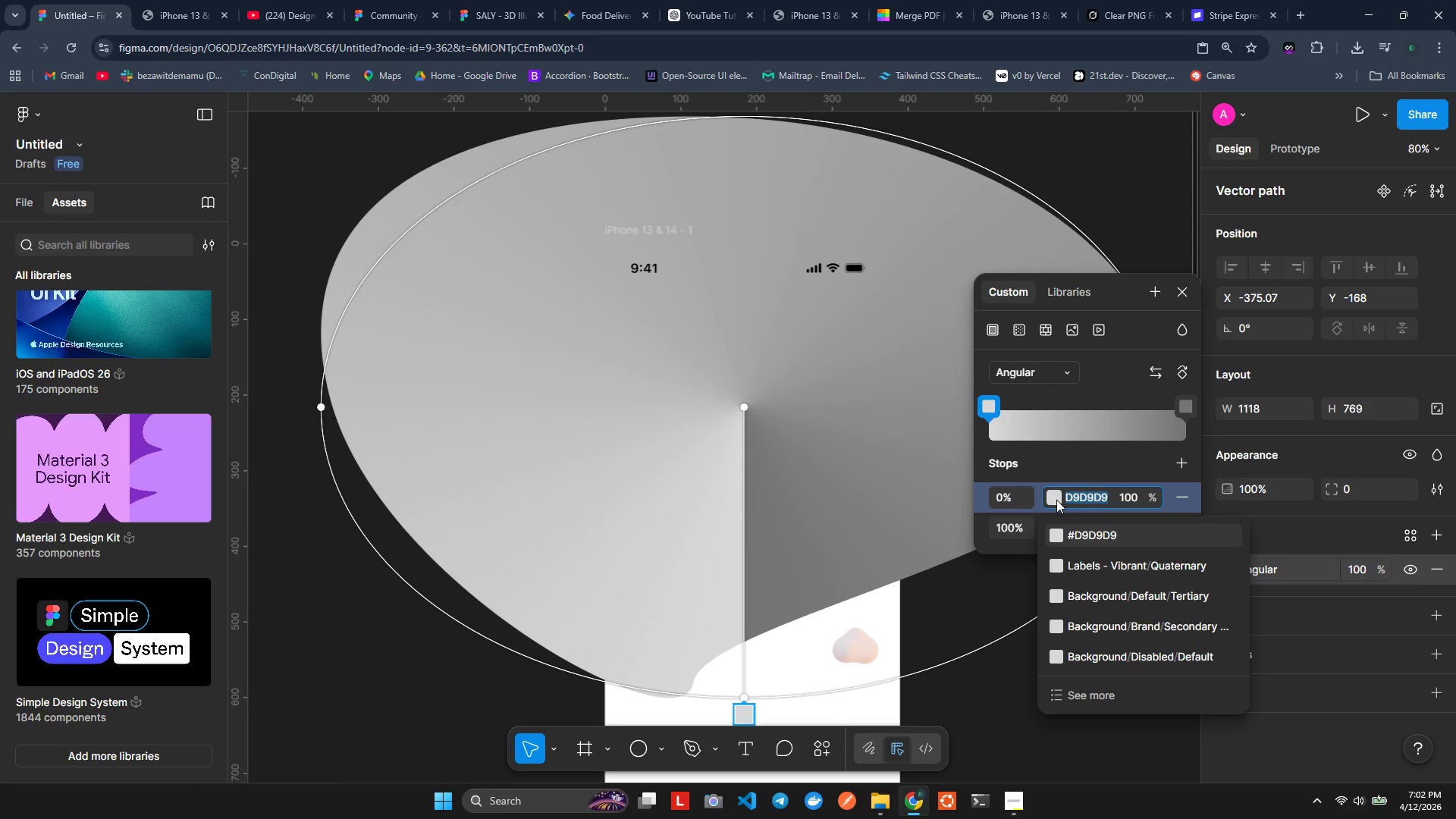 
key(Shift+A)
 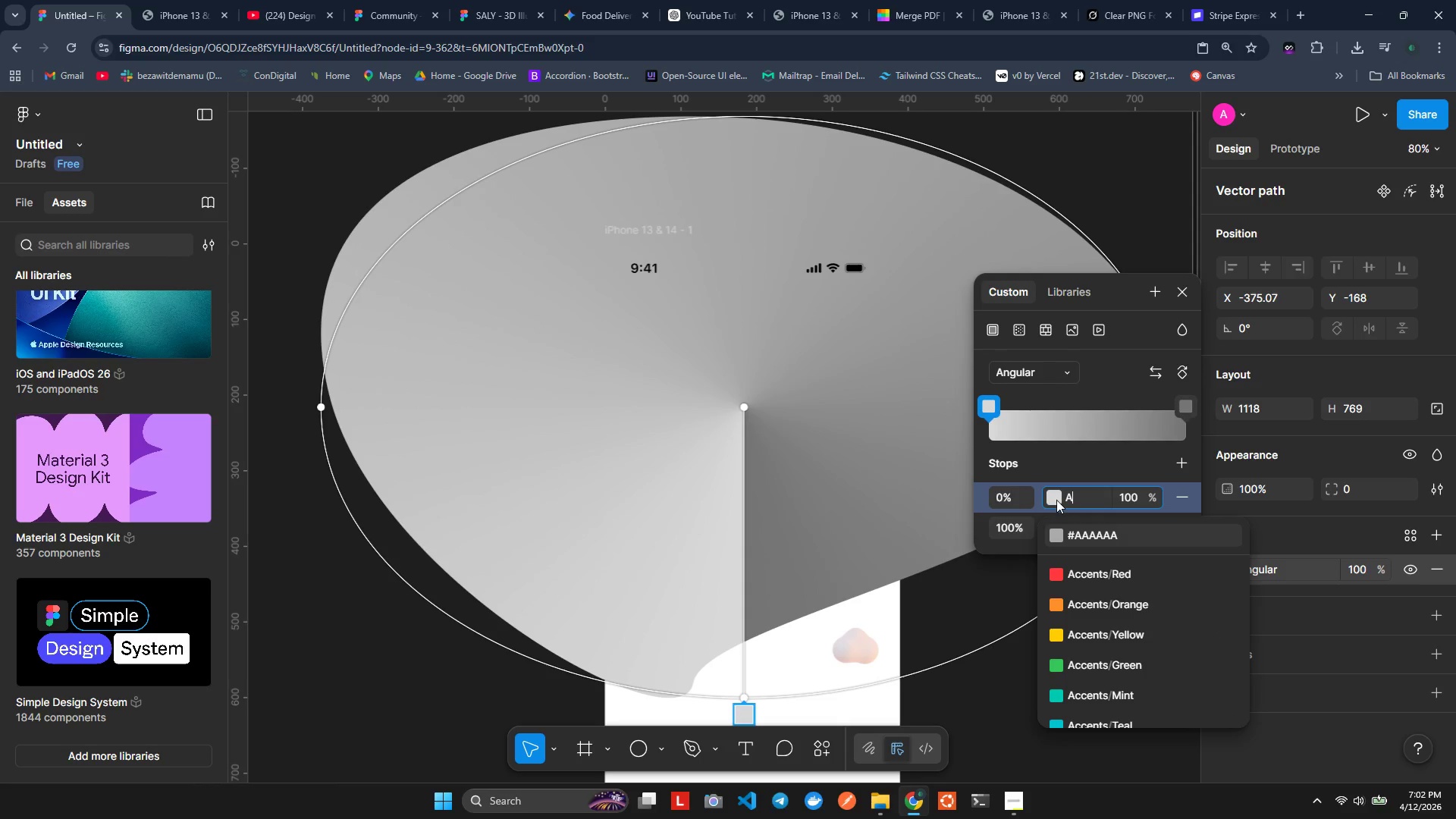 
type(7AEF9)
 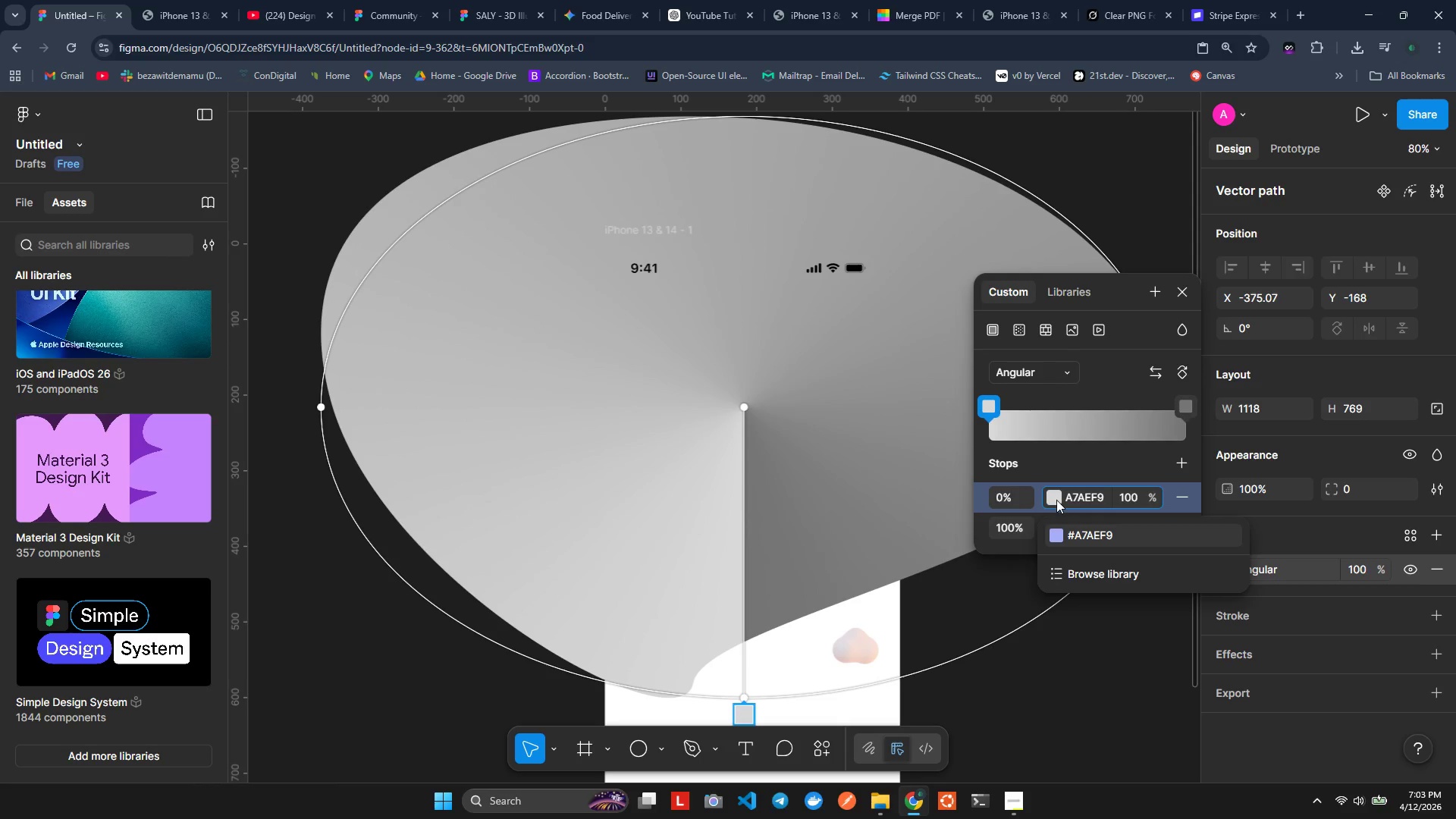 
key(Enter)
 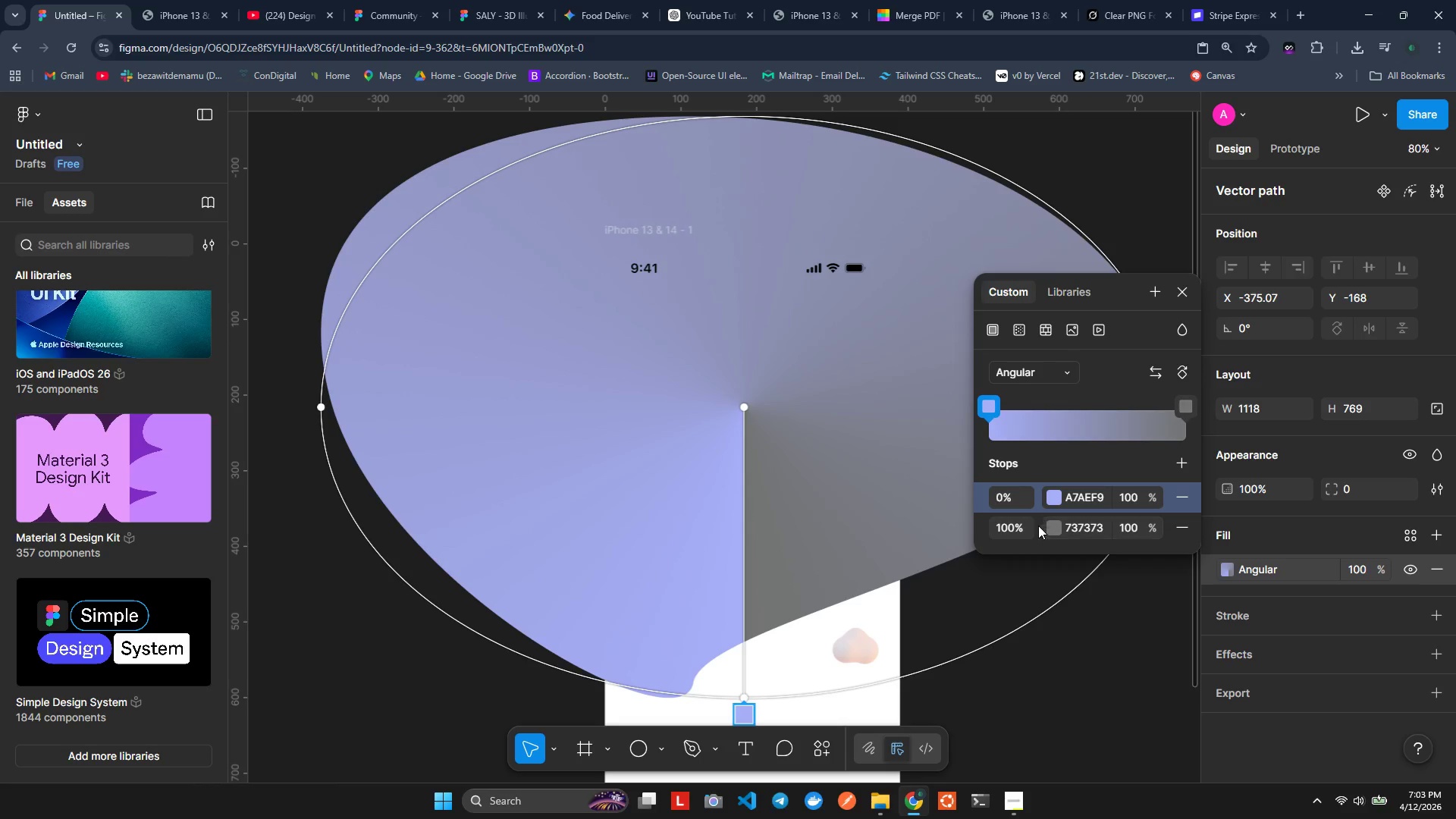 
wait(13.98)
 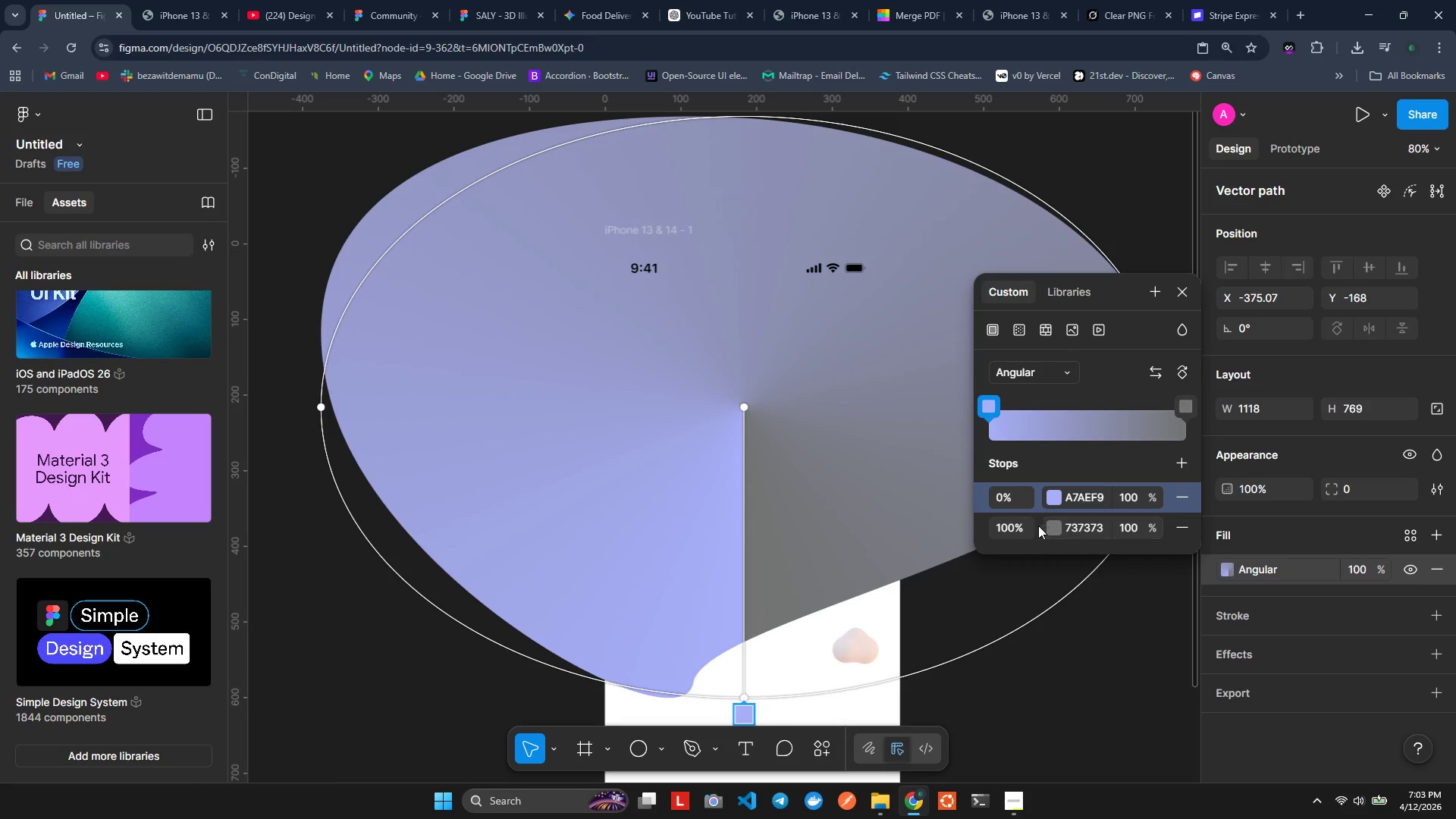 
left_click([1104, 419])
 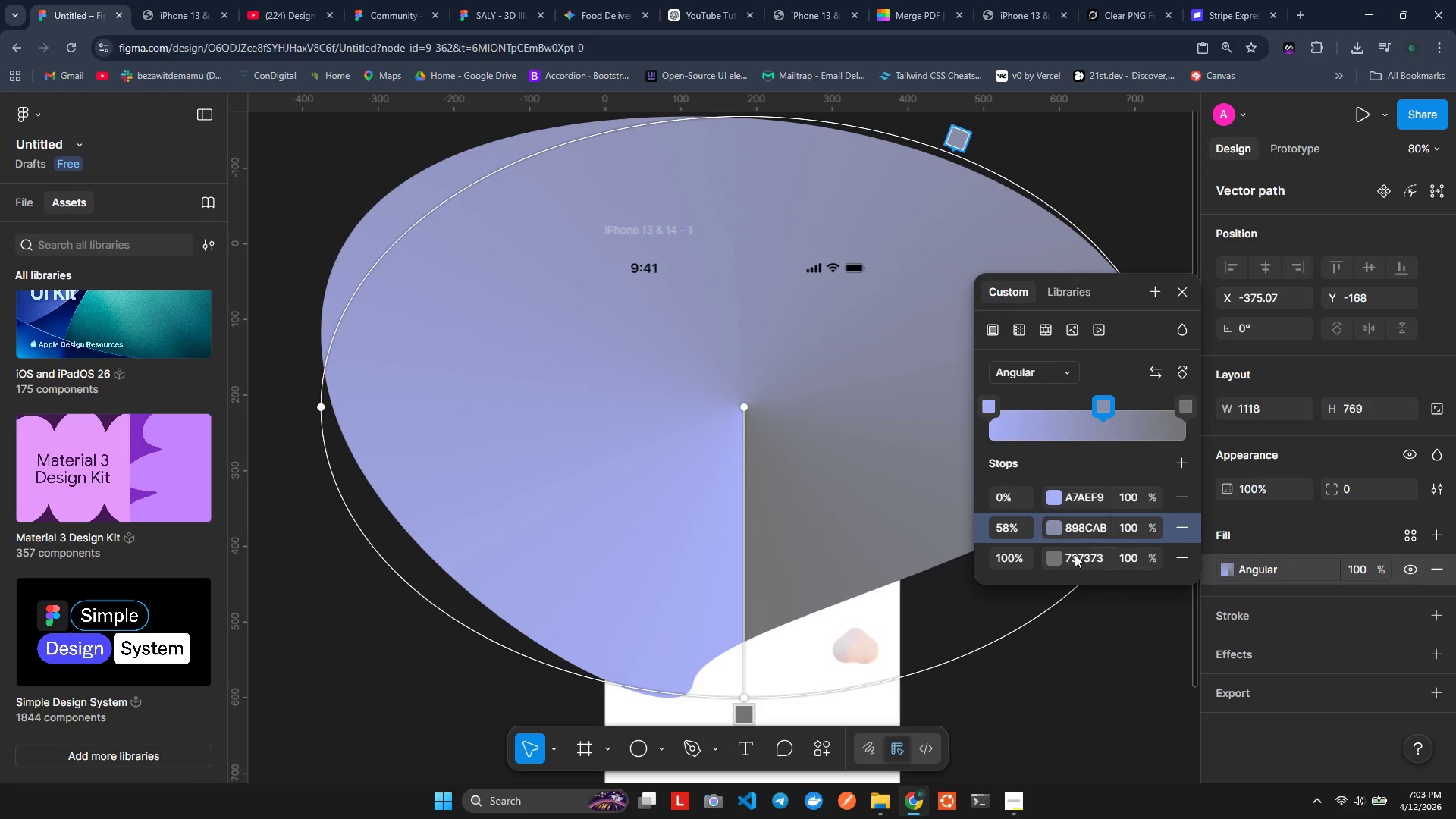 
left_click([1075, 520])
 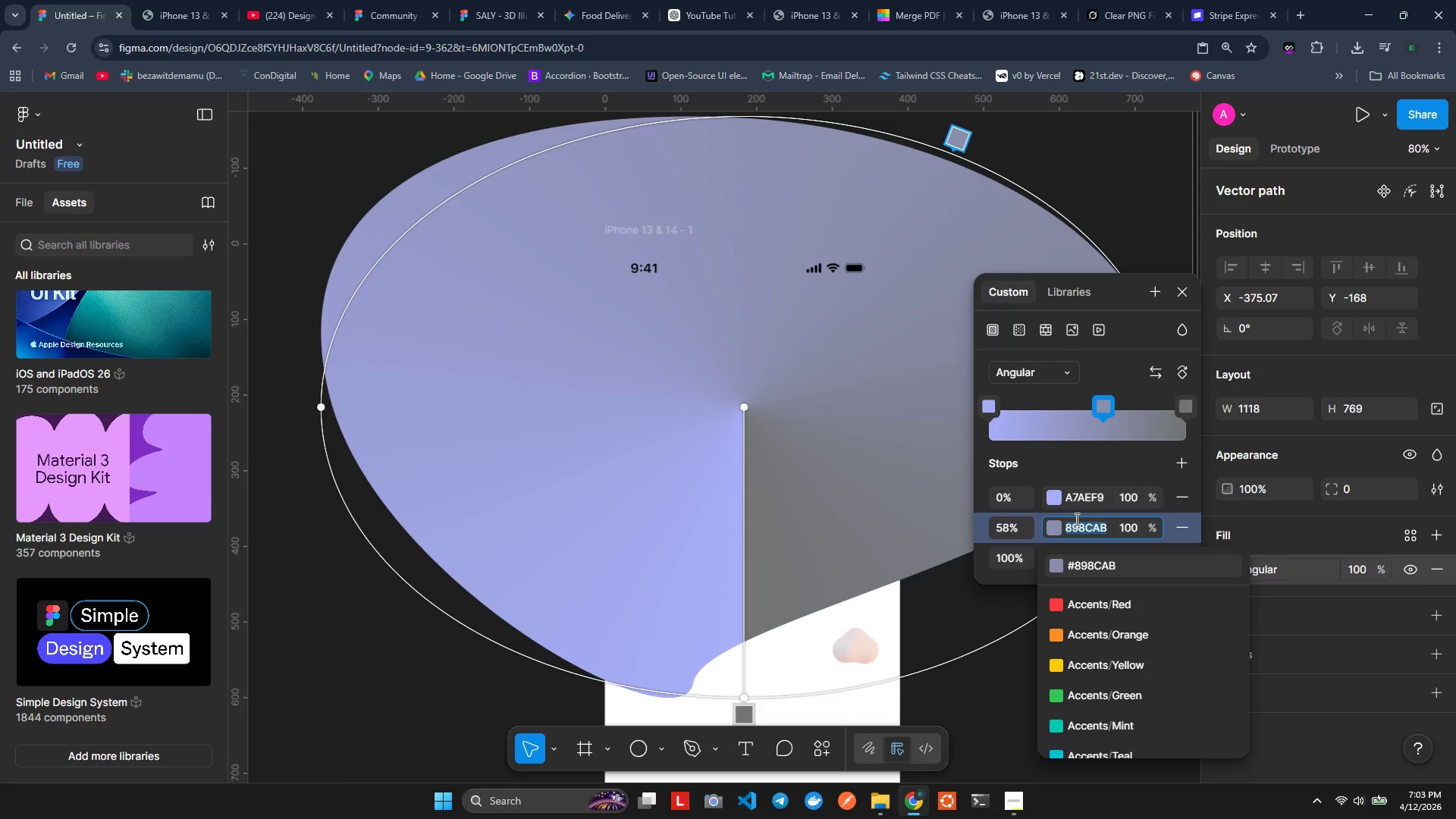 
type(DDCCF)
 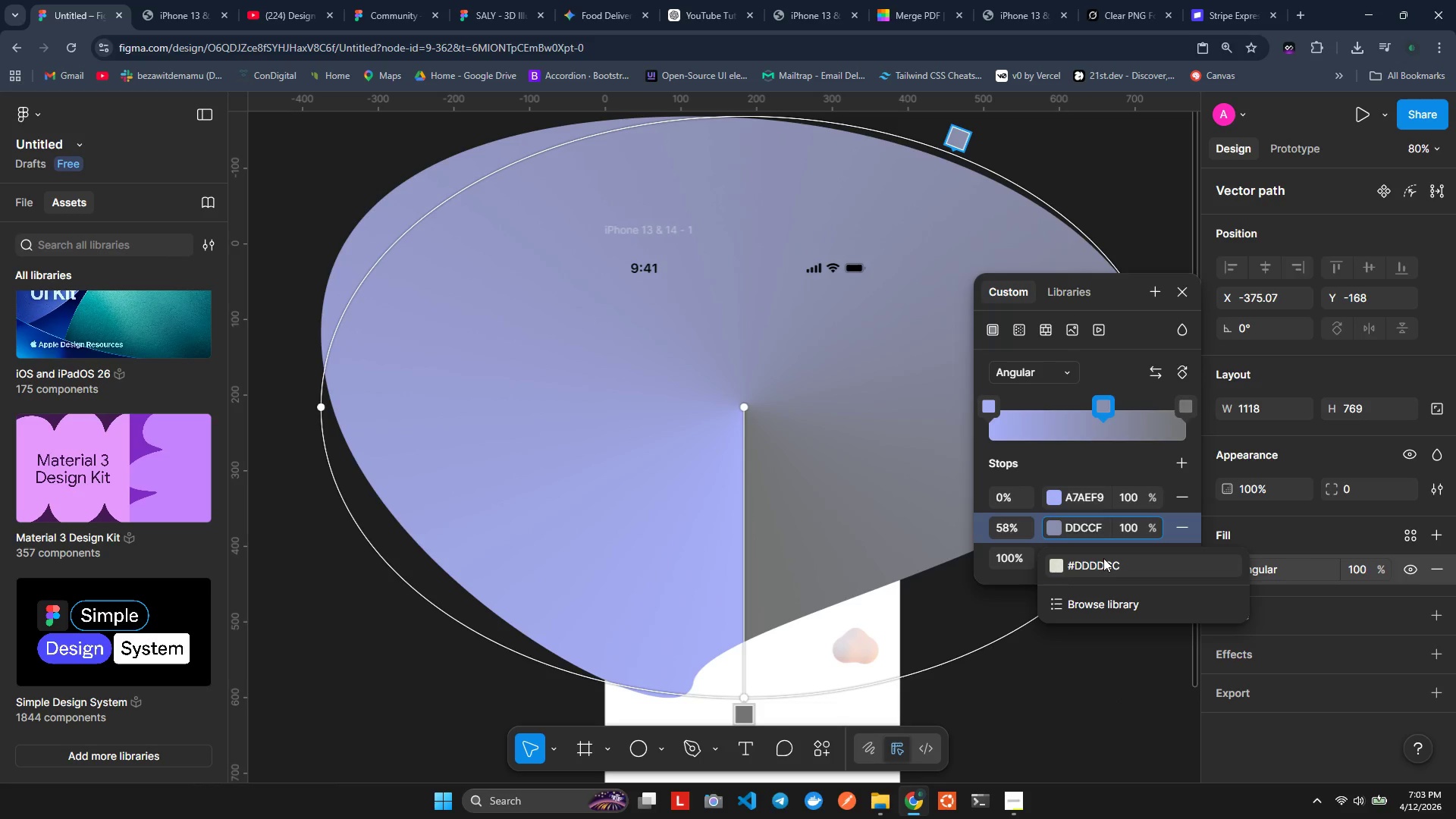 
key(8)
 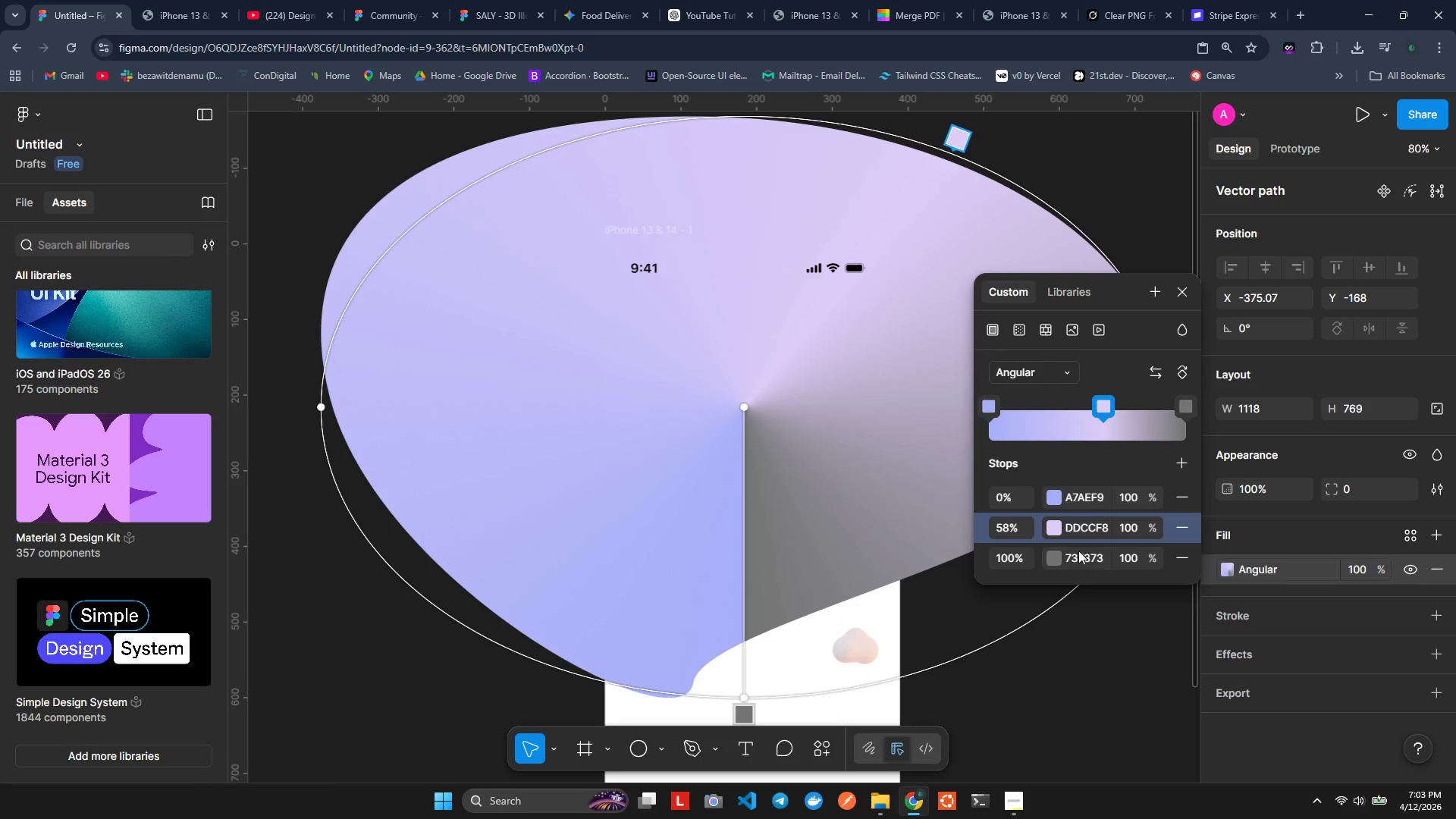 
left_click([1078, 553])
 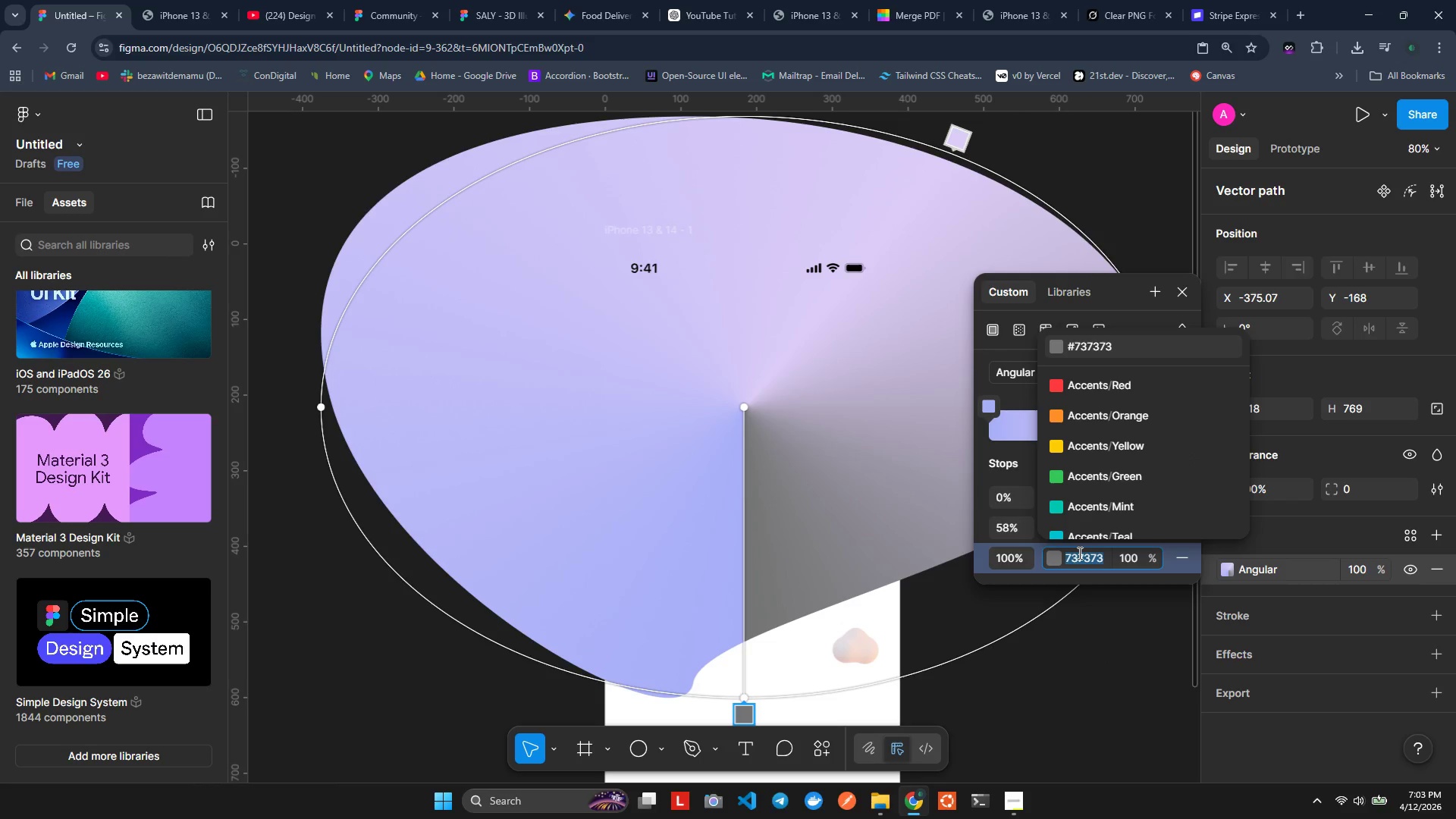 
double_click([1081, 561])
 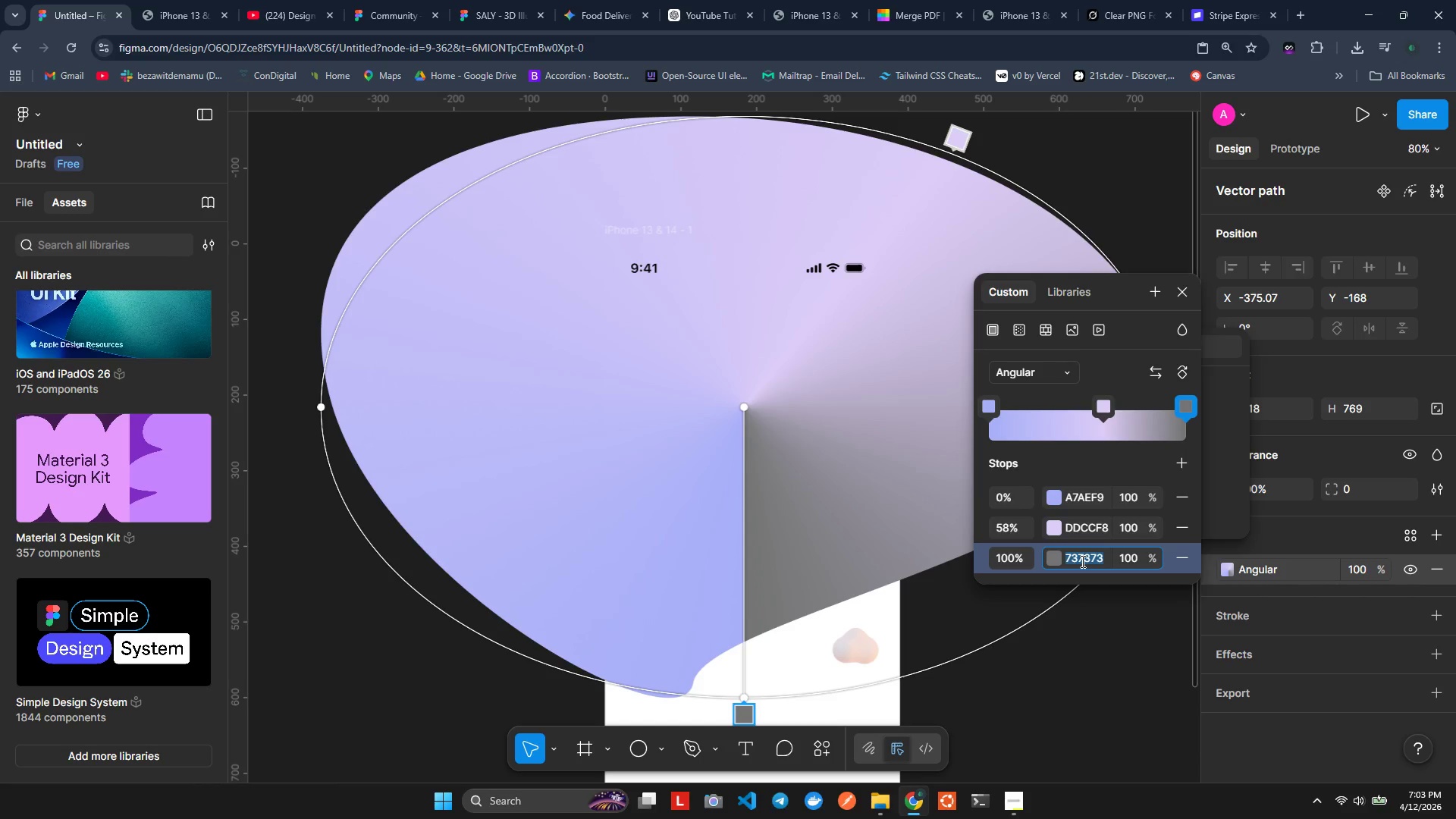 
triple_click([1081, 561])
 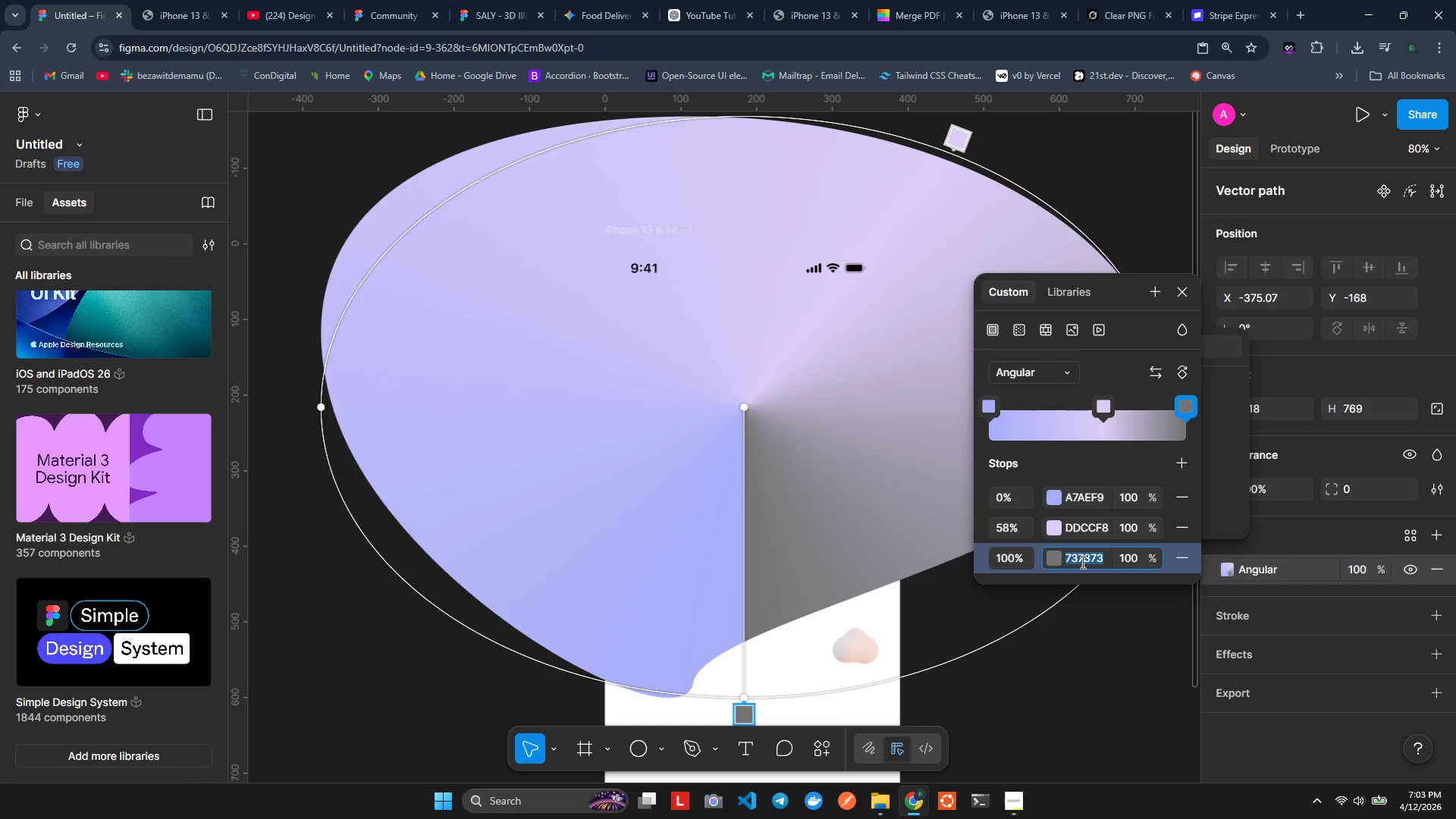 
type(F5C()
key(Backspace)
type(9D9)
 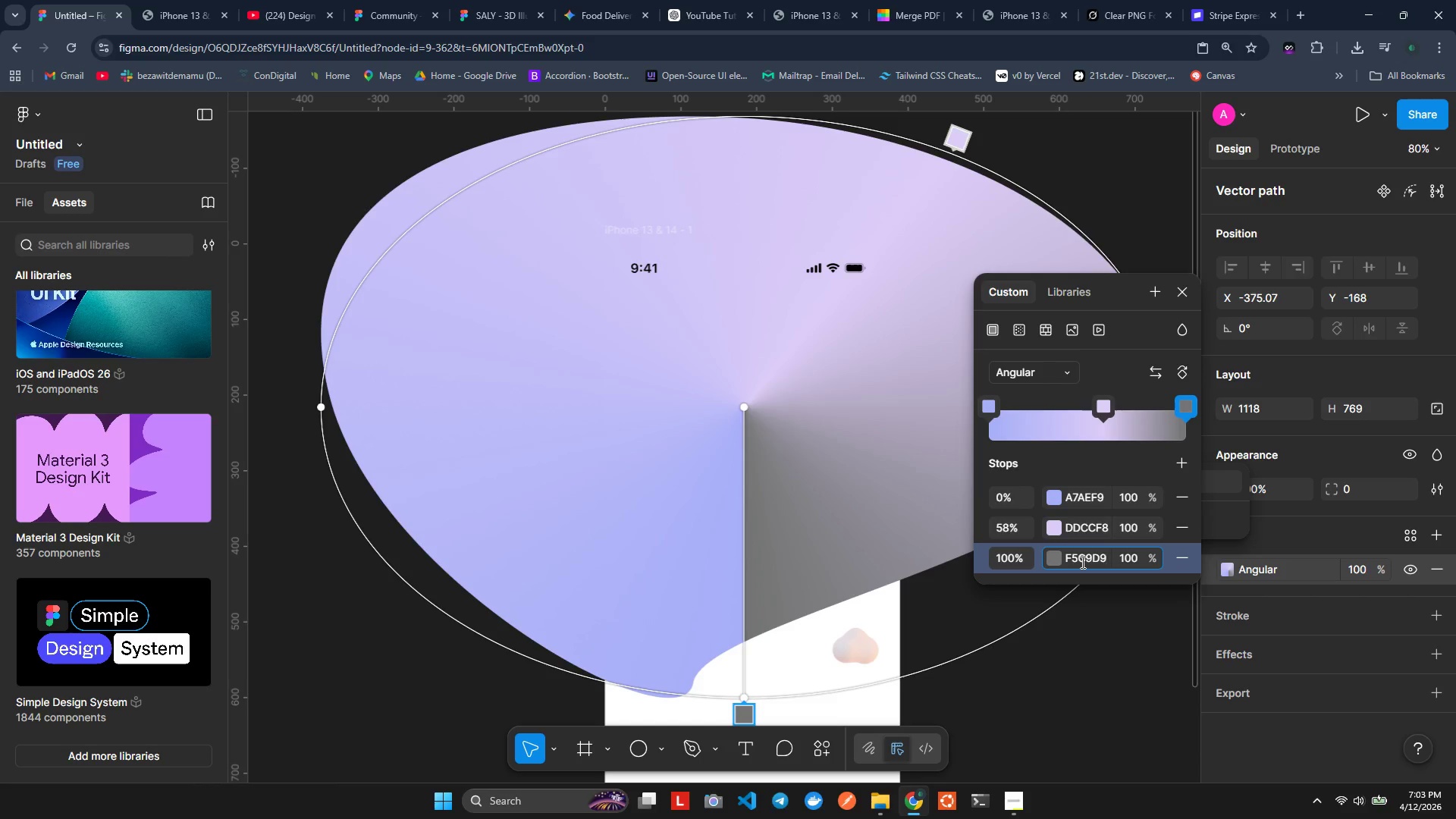 
key(Enter)
 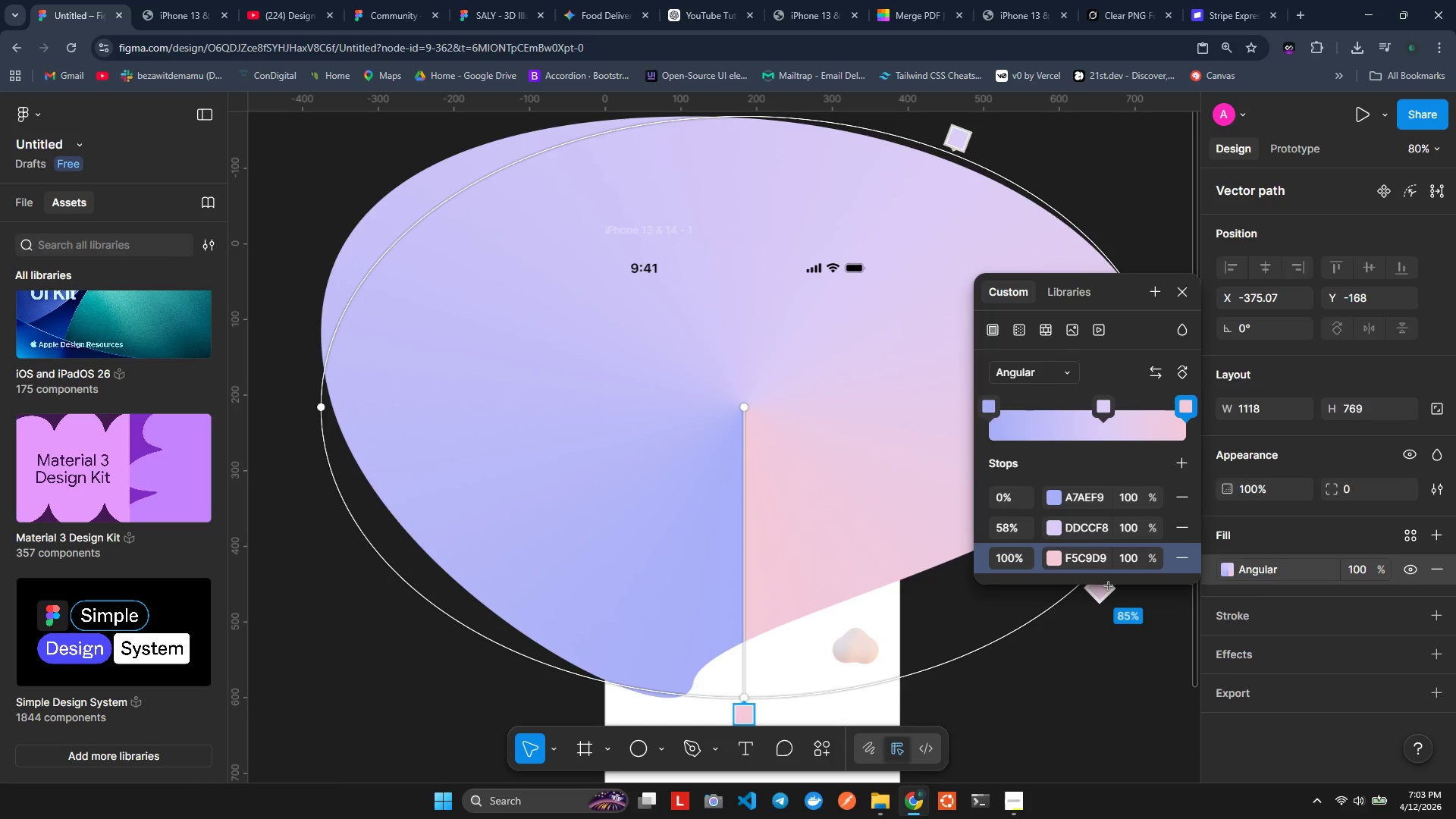 
wait(6.97)
 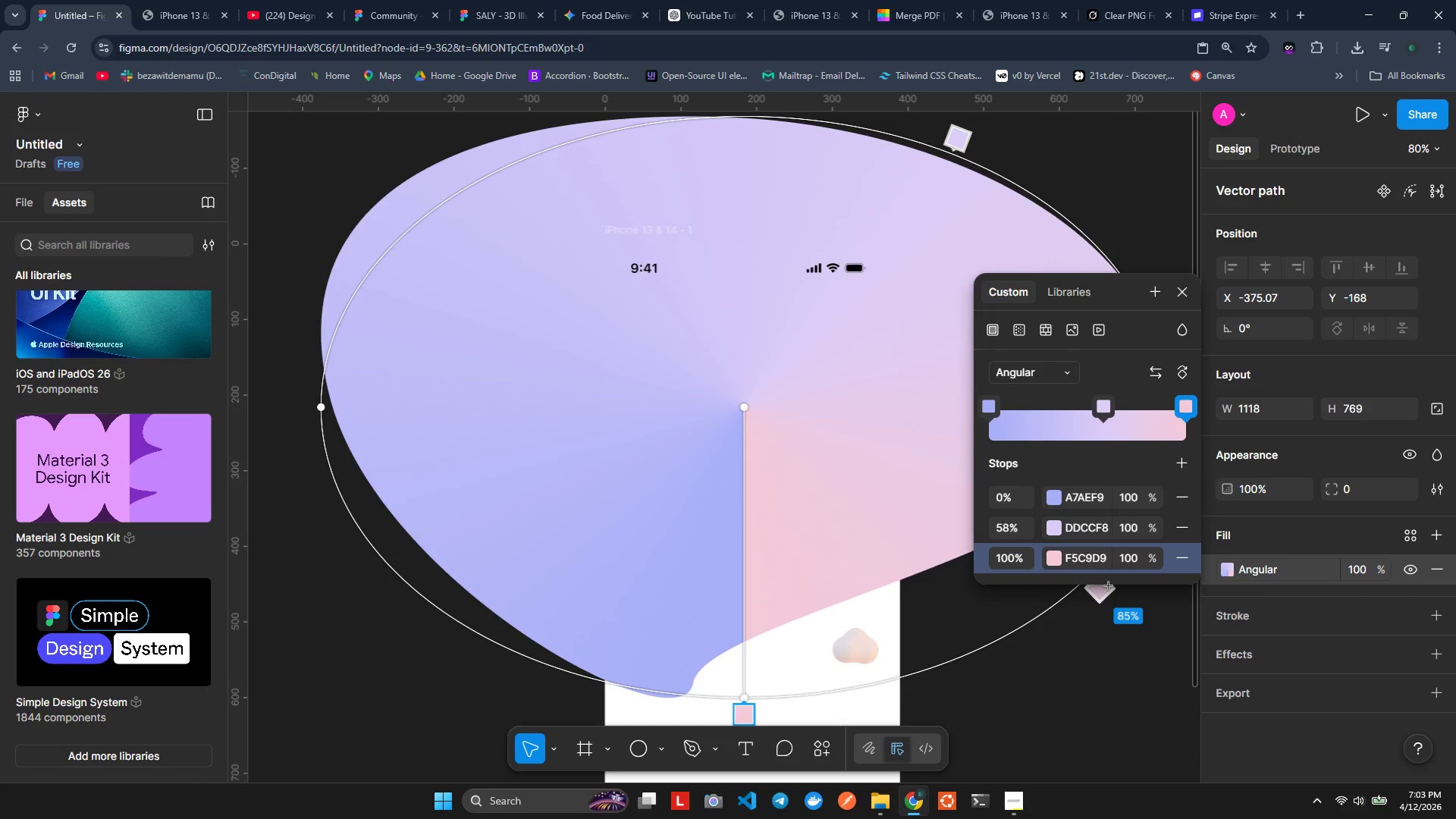 
left_click([1102, 557])
 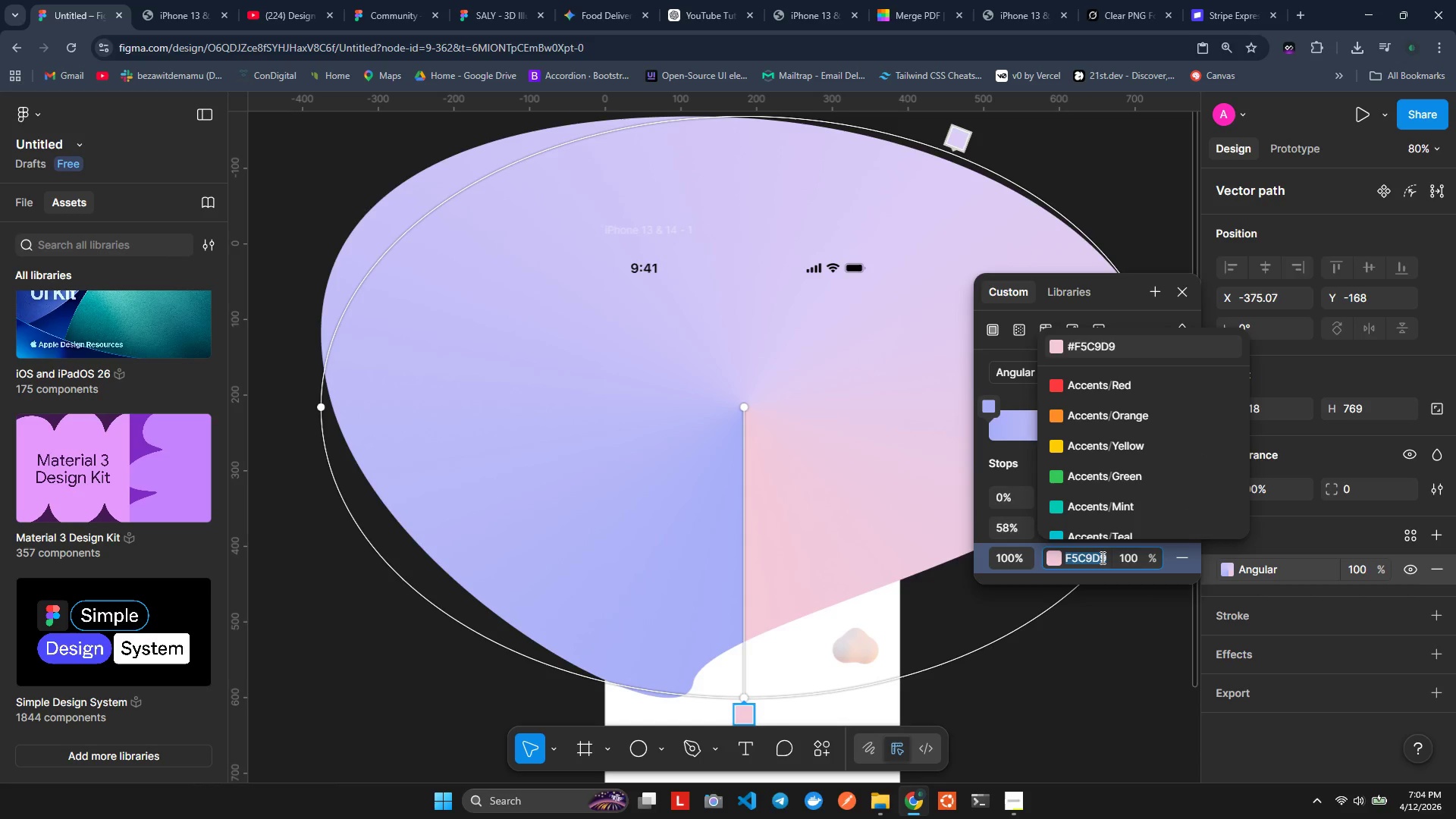 
key(Control+C)
 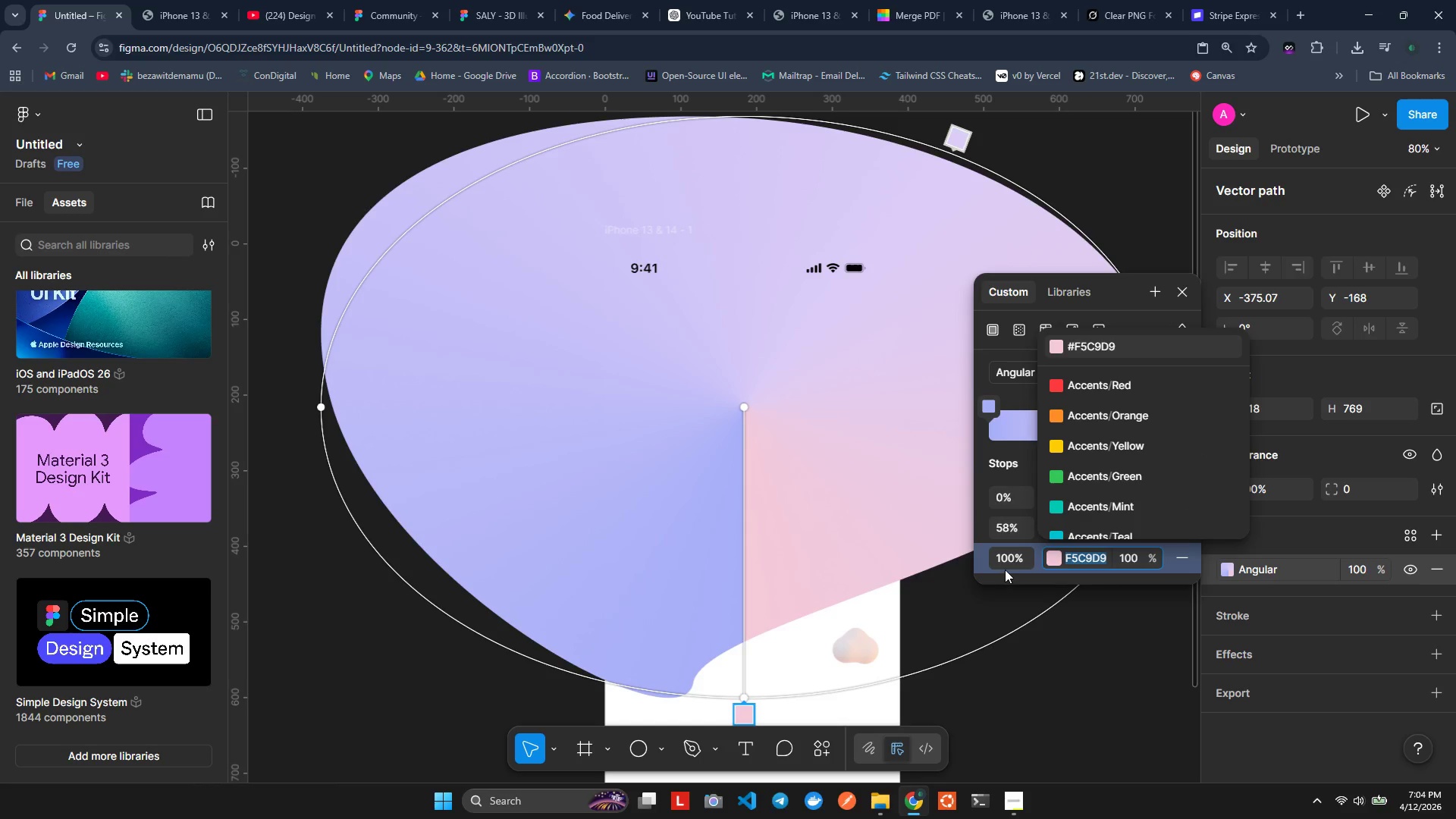 
left_click([1013, 541])
 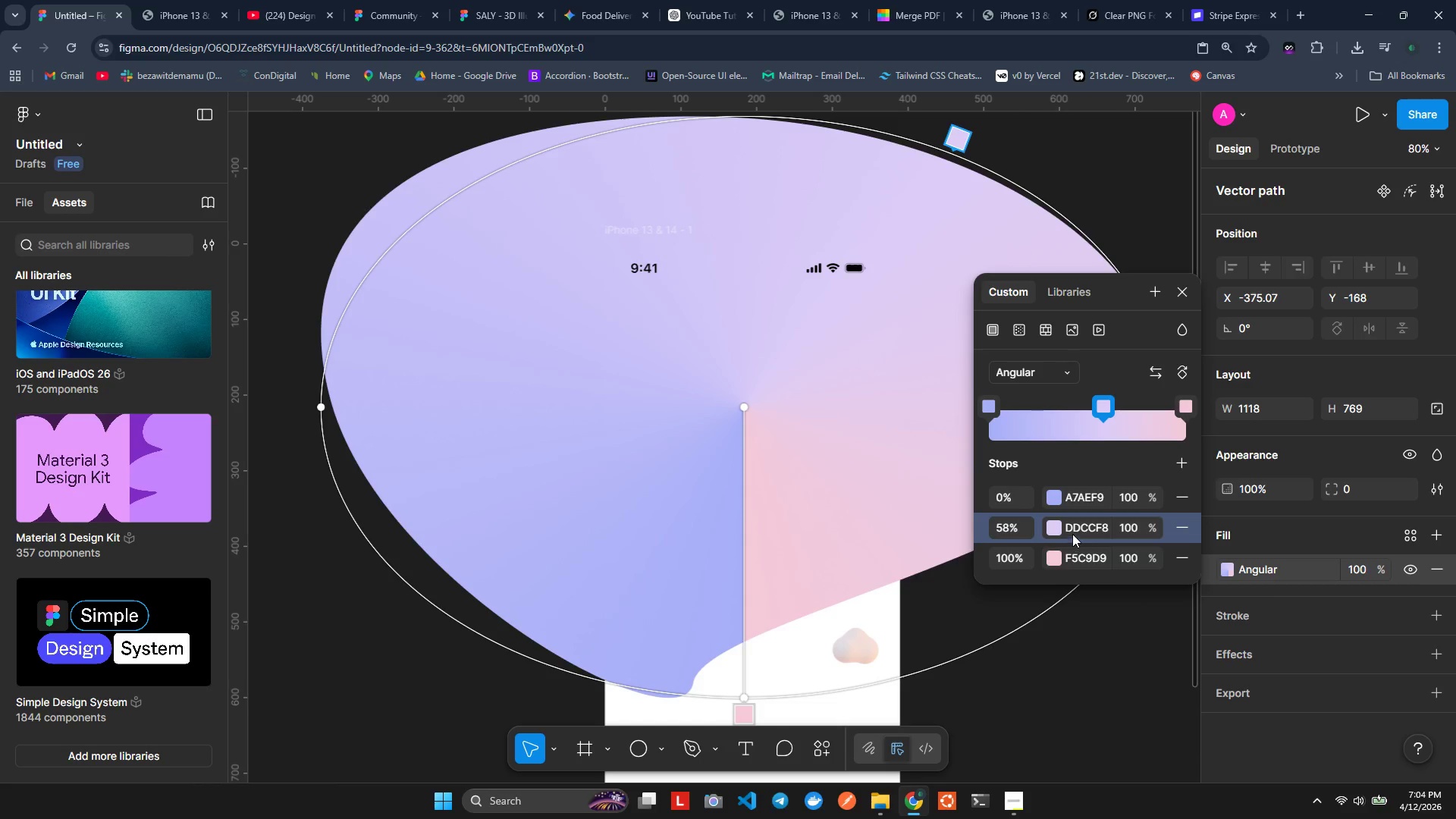 
left_click([1075, 529])
 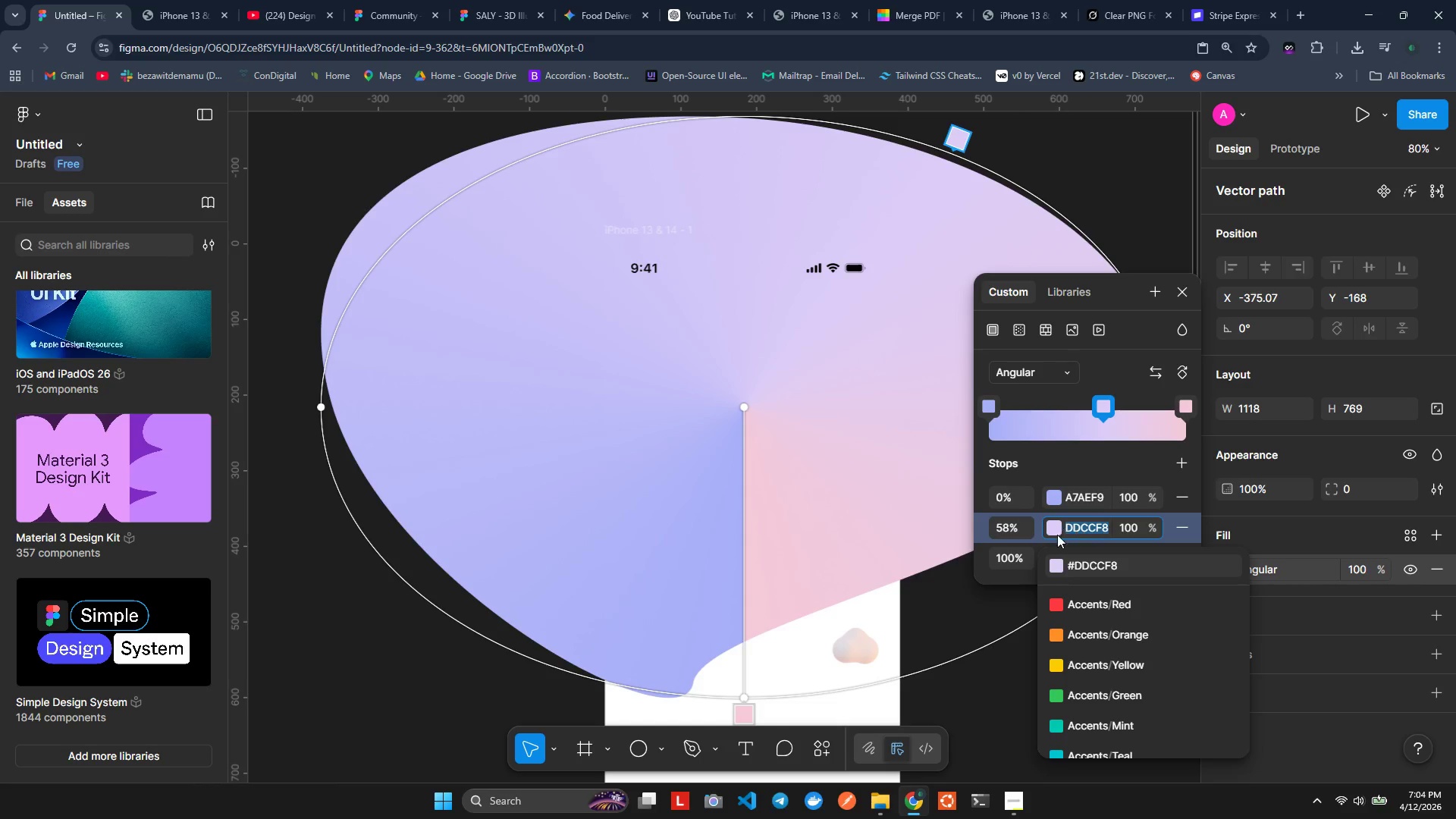 
key(Control+C)
 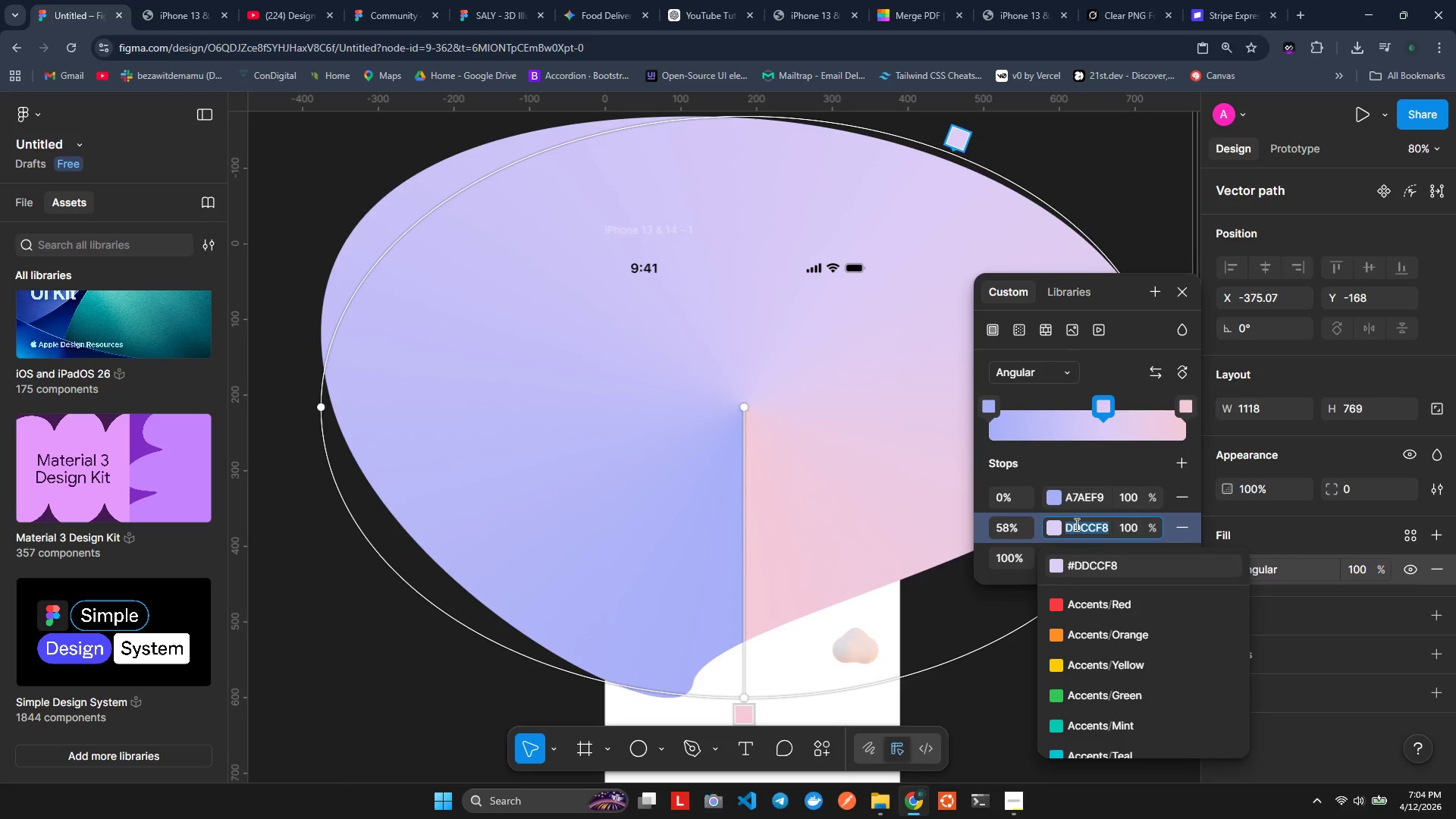 
key(Meta+V)
 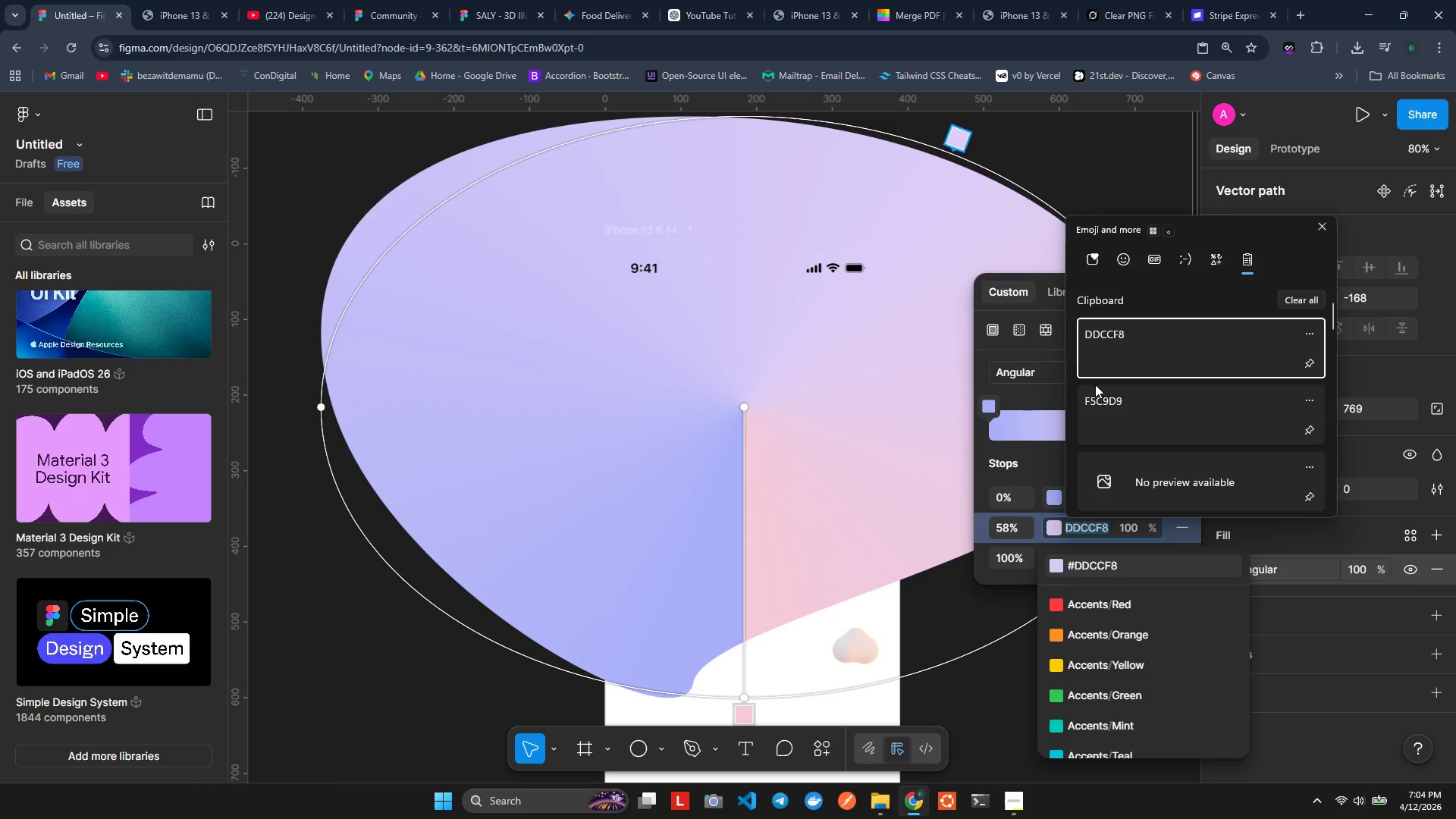 
key(Control+ControlLeft)
 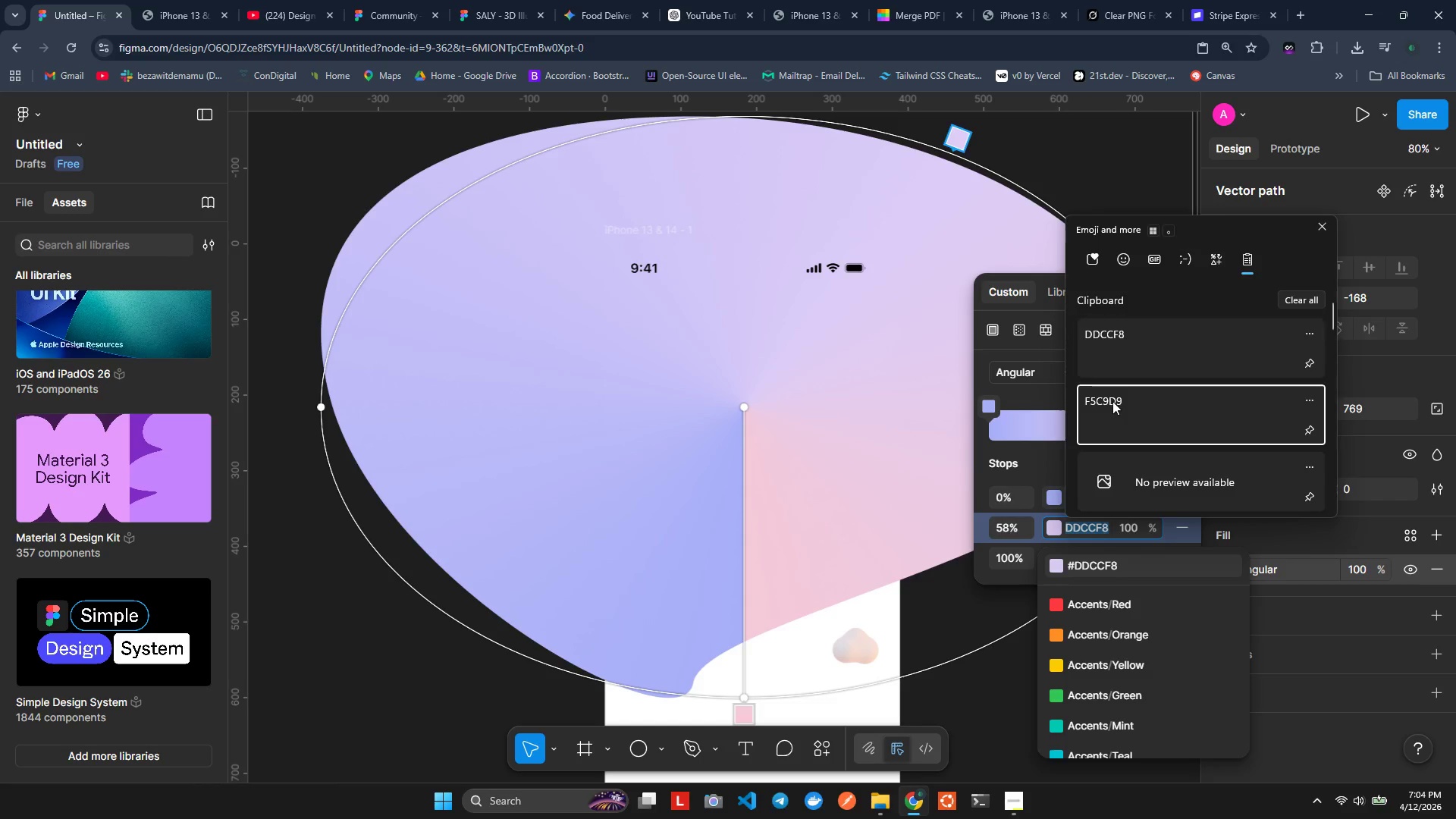 
key(Control+V)
 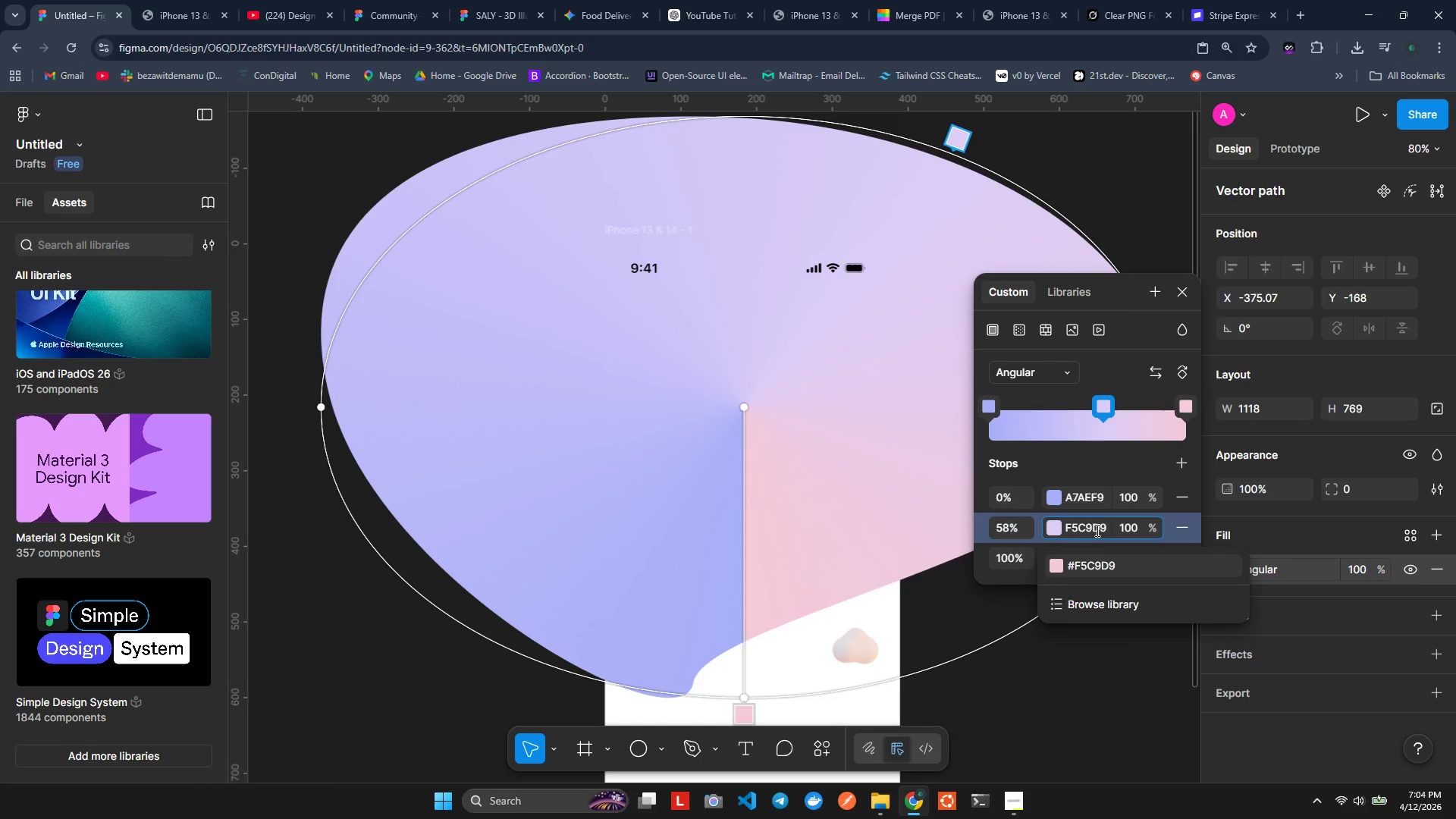 
left_click([1101, 557])
 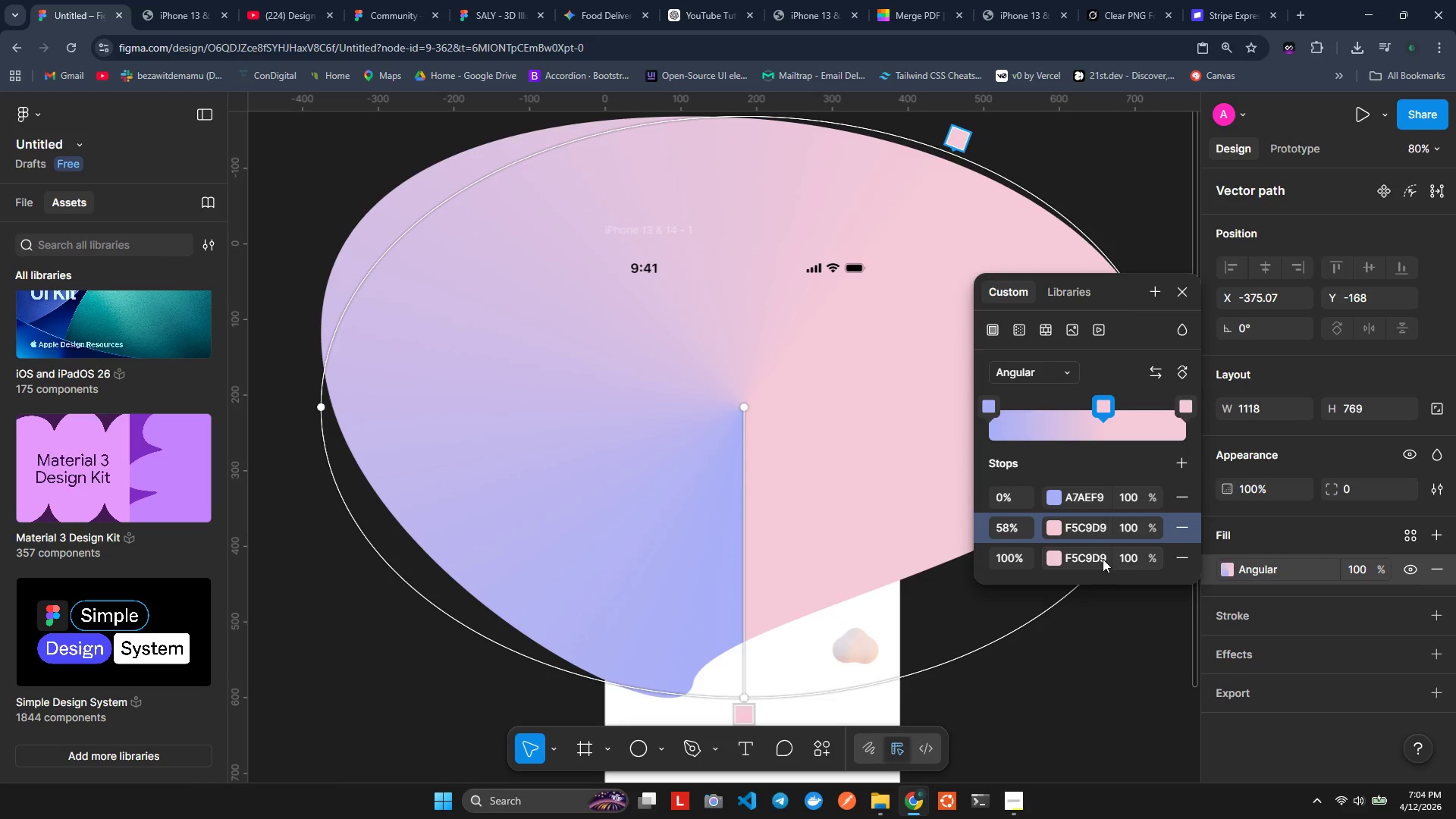 
double_click([1103, 559])
 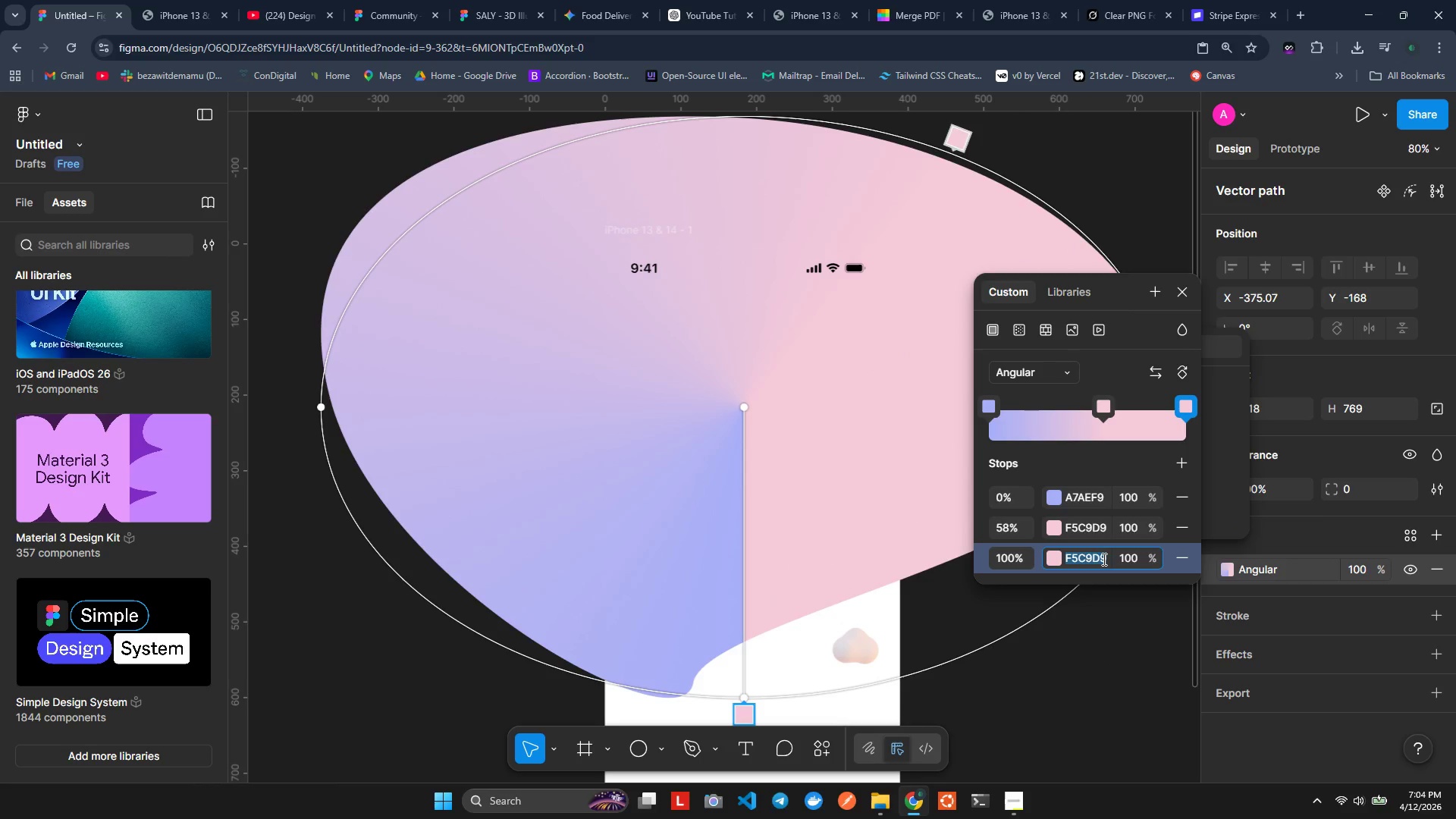 
hold_key(key=ControlLeft, duration=1.03)
 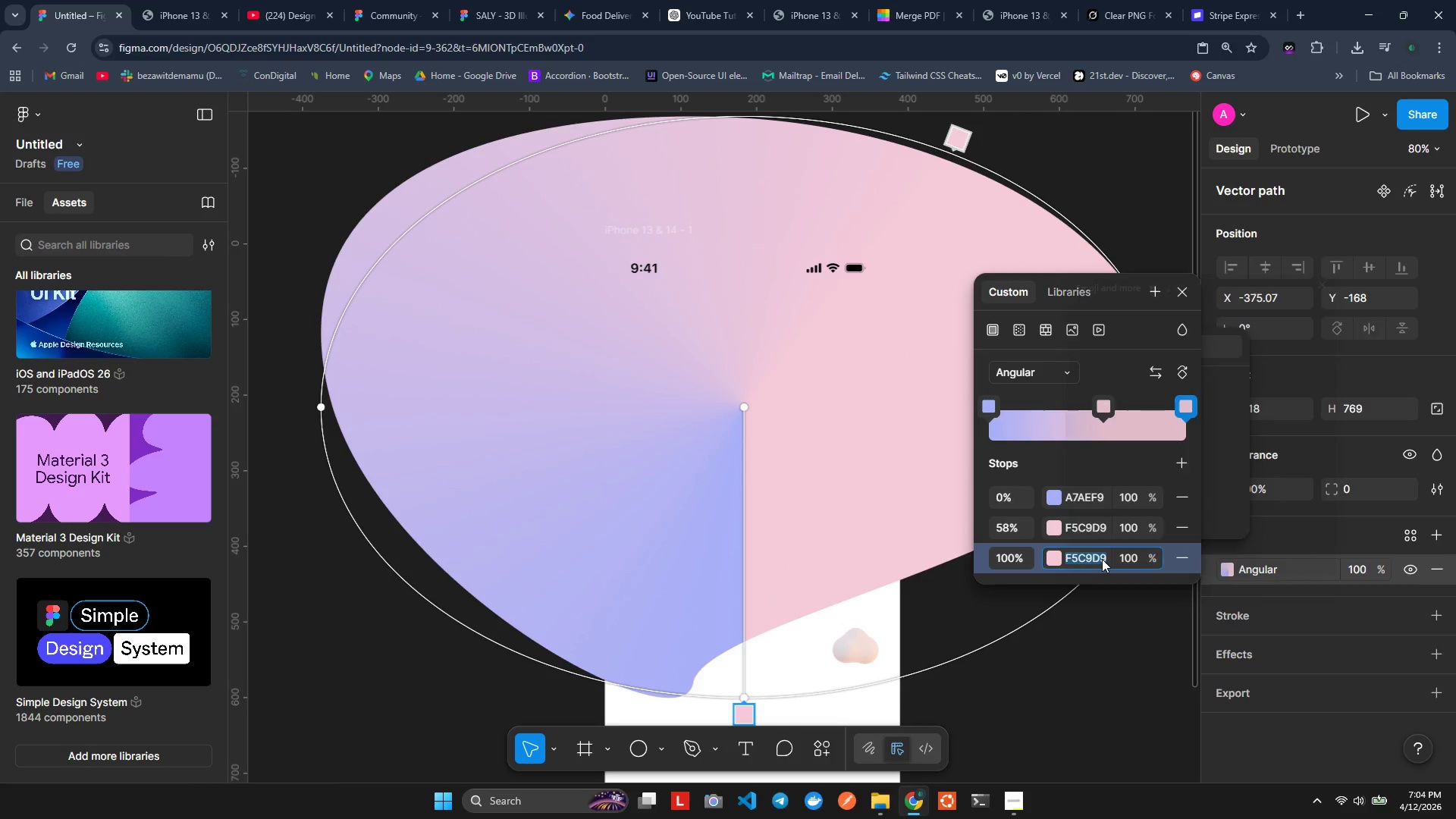 
hold_key(key=ControlLeft, duration=1.78)
 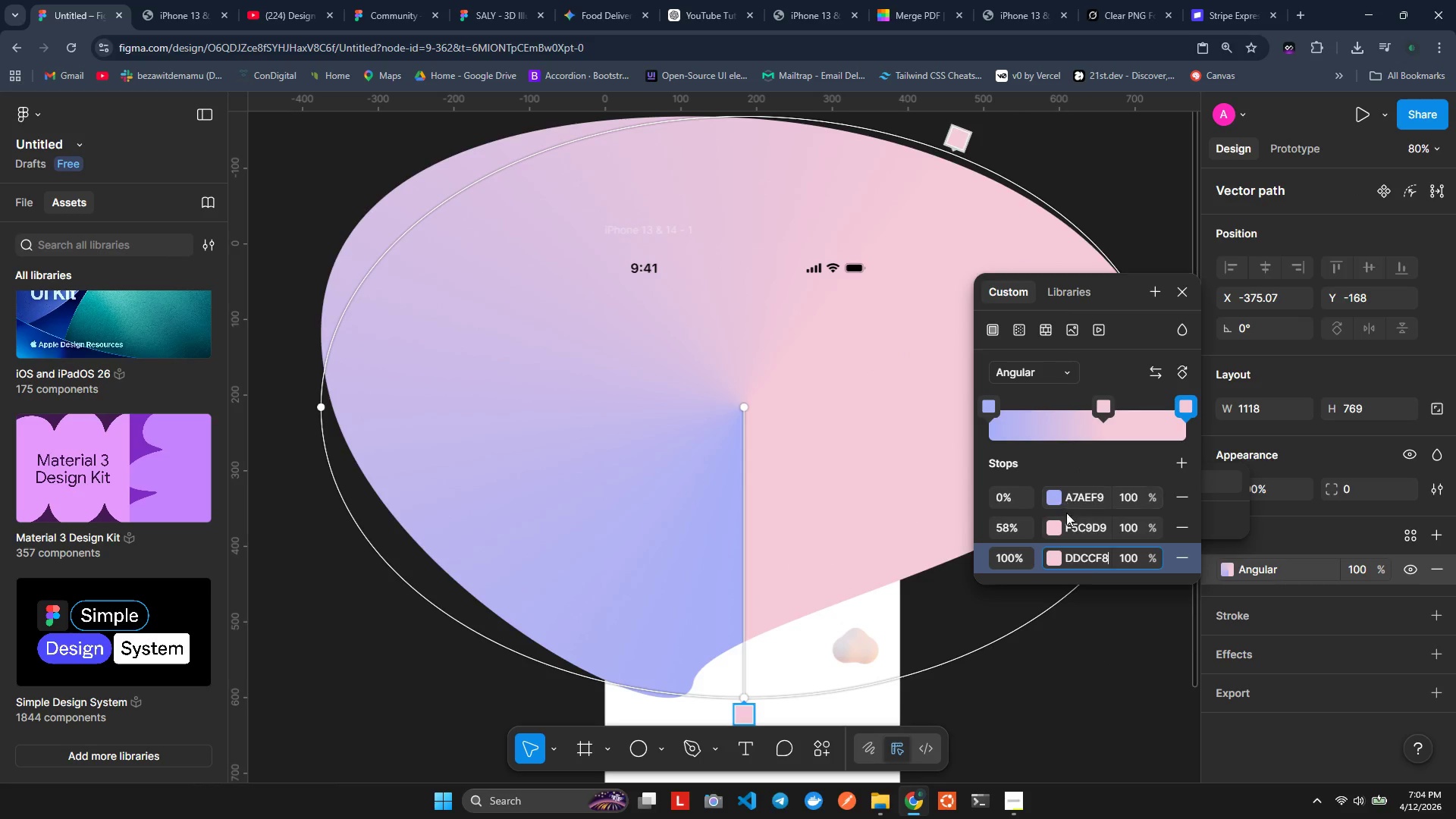 
key(Meta+V)
 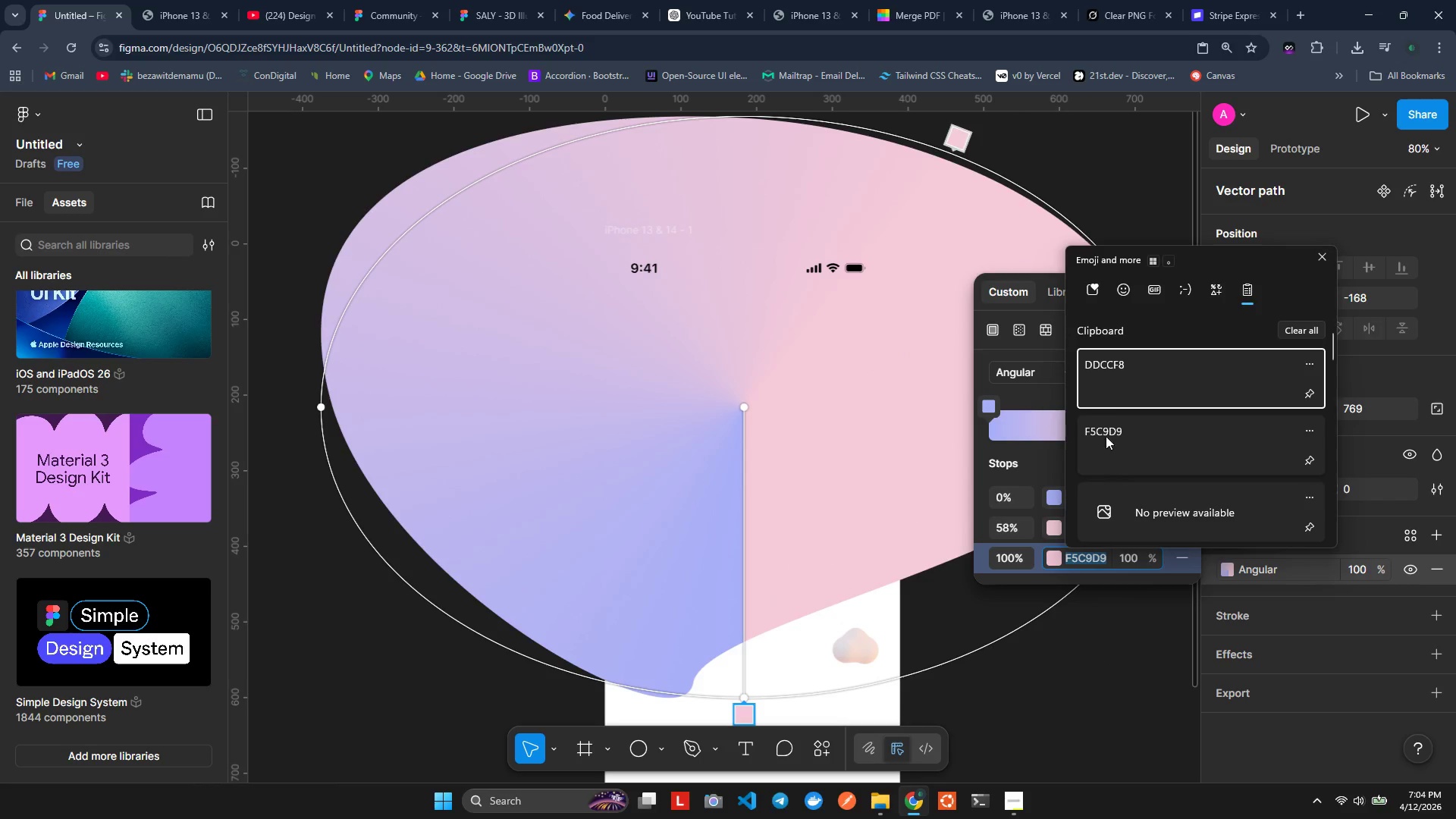 
left_click([1117, 386])
 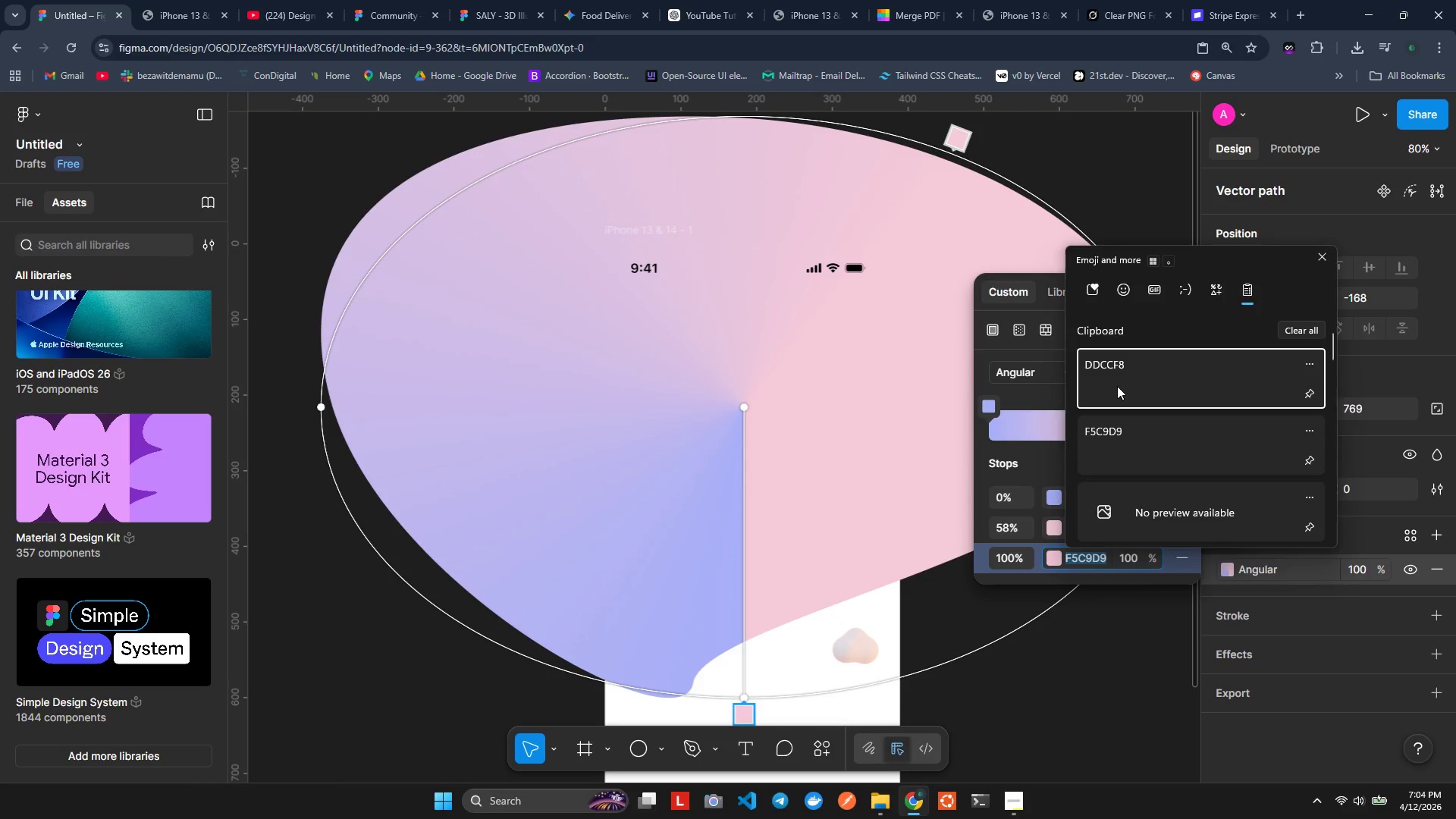 
key(Control+V)
 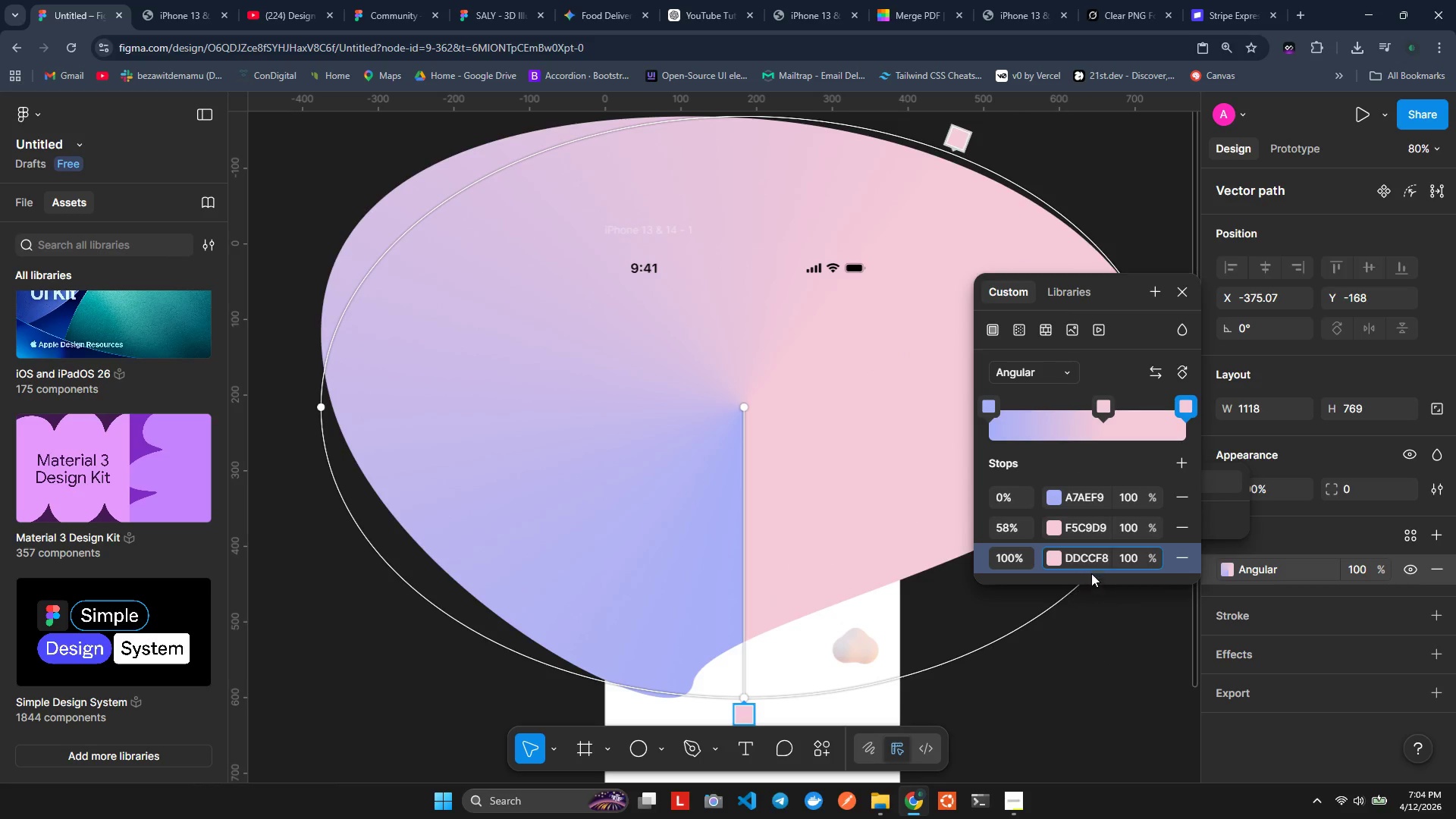 
double_click([1090, 563])
 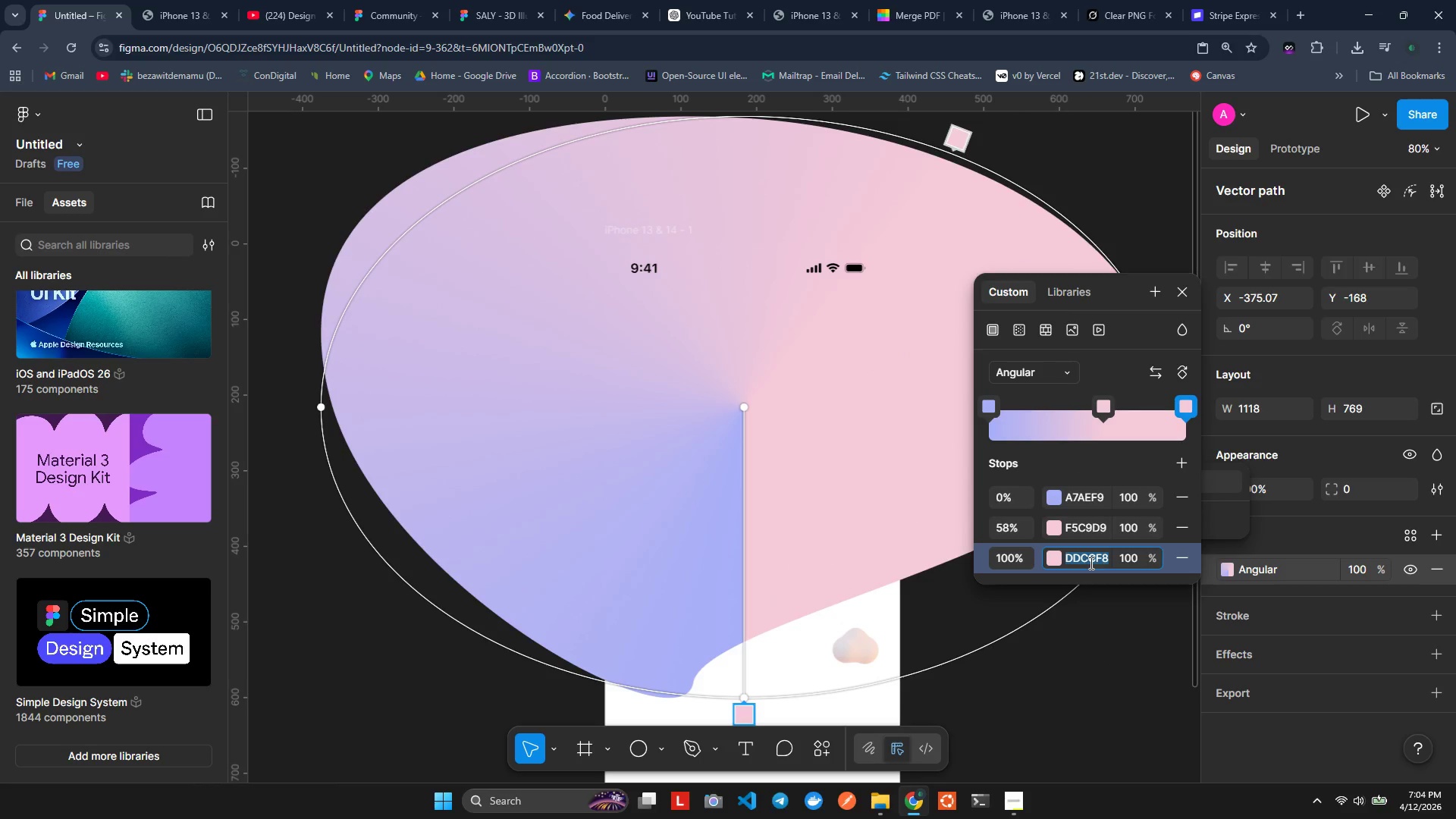 
key(Meta+C)
 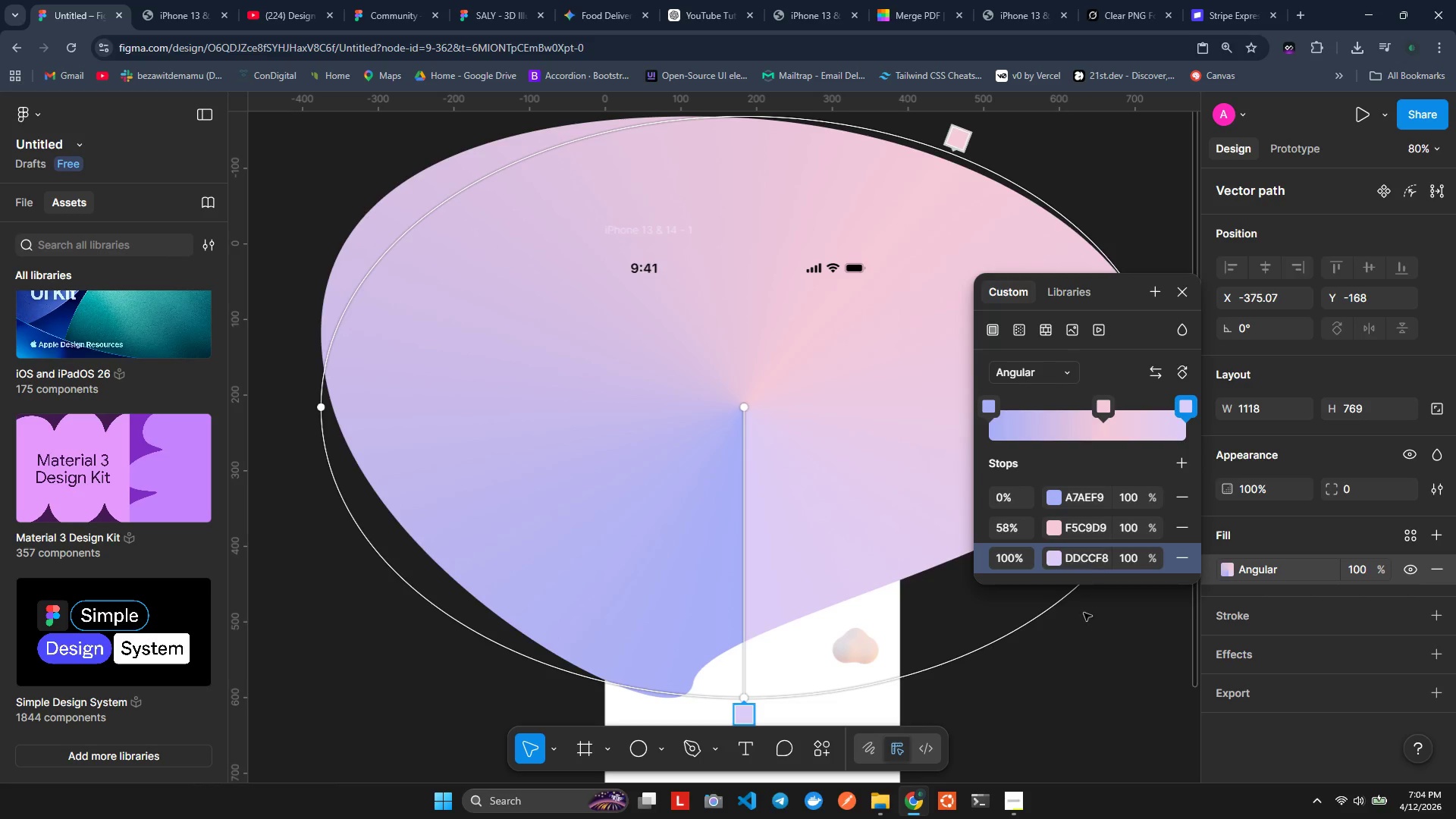 
left_click([1089, 622])
 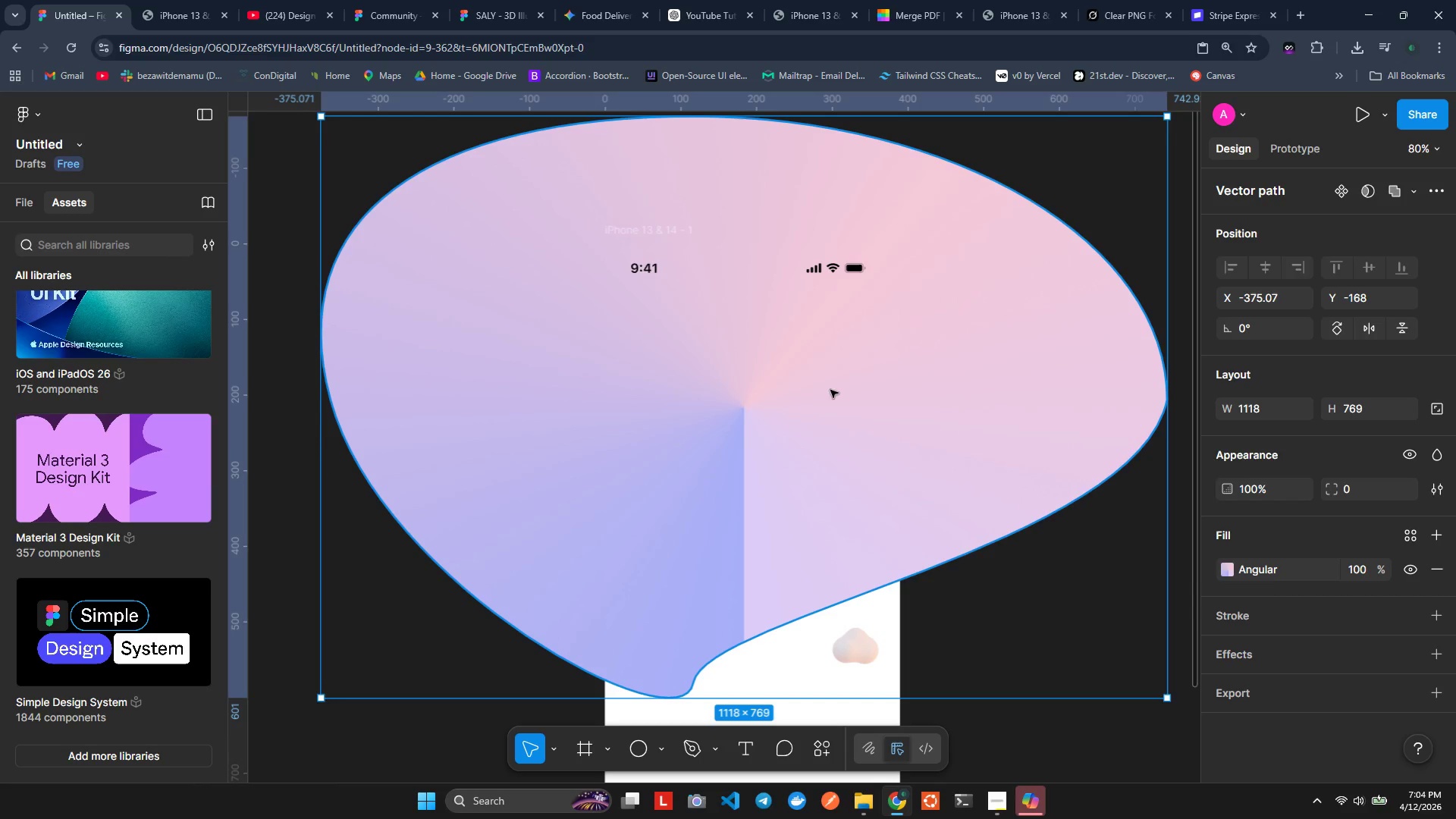 
left_click([775, 479])
 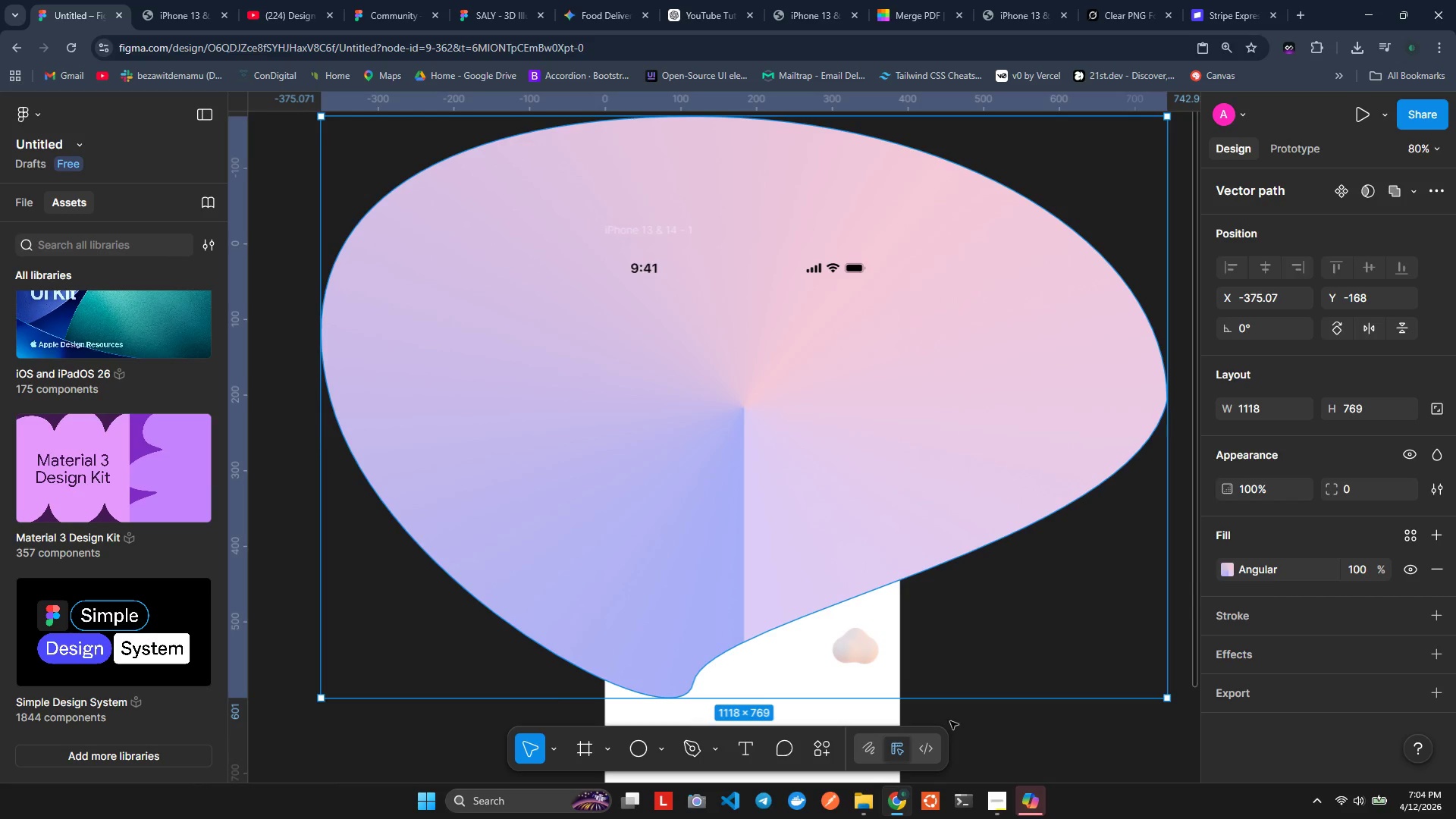 
key(Alt+AltLeft)
 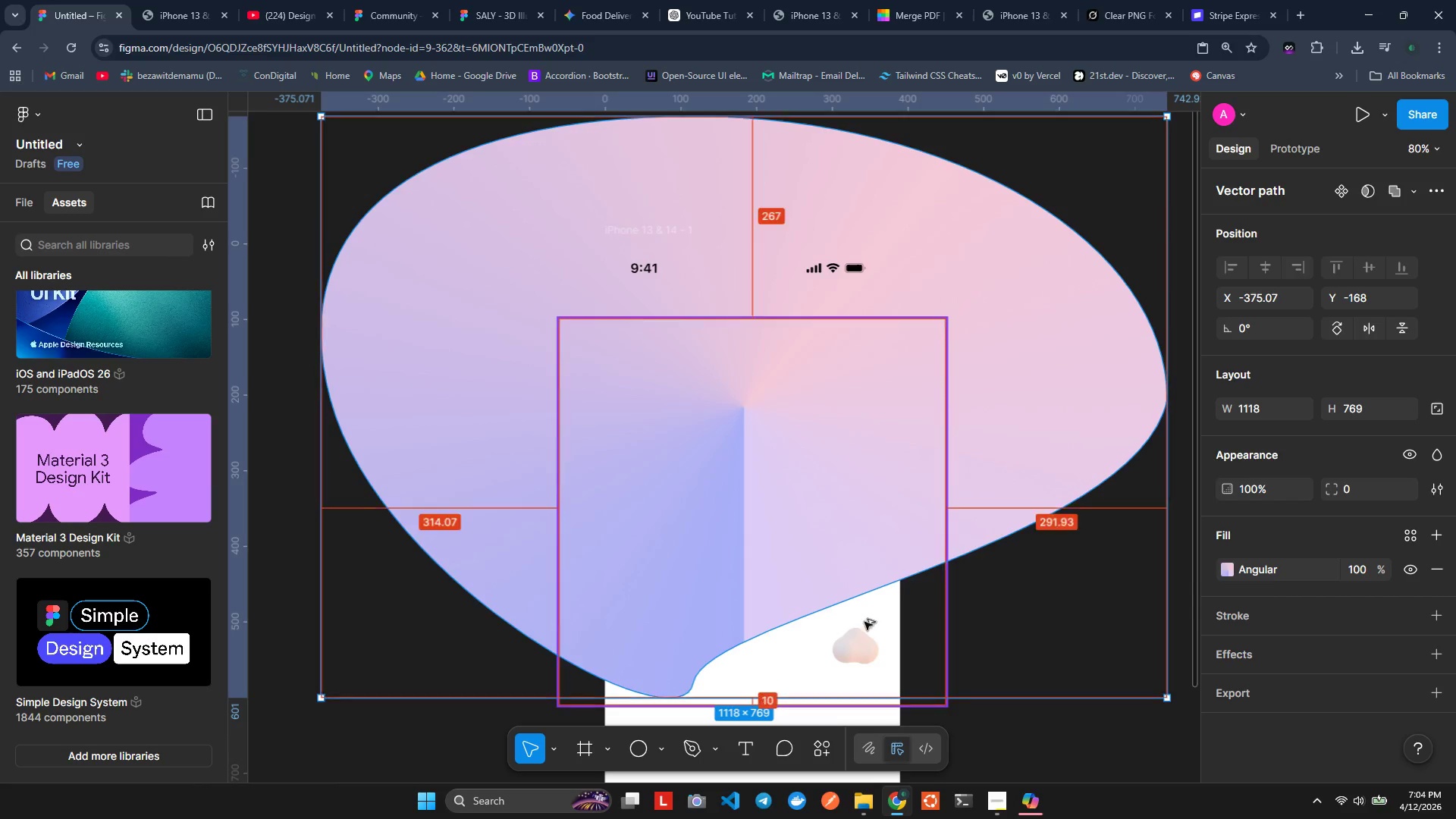 
key(Alt+Tab)
 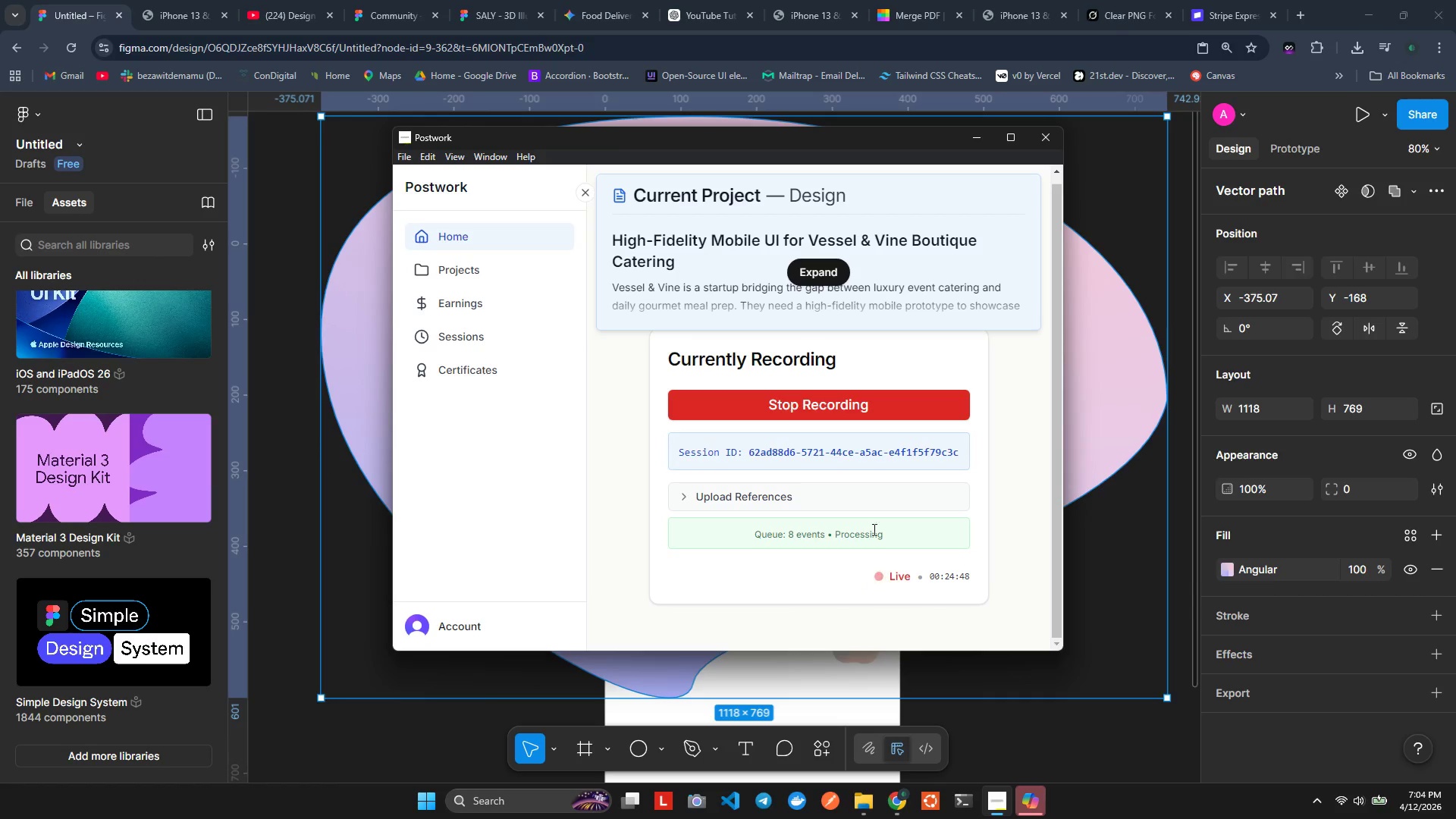 
key(Alt+AltLeft)
 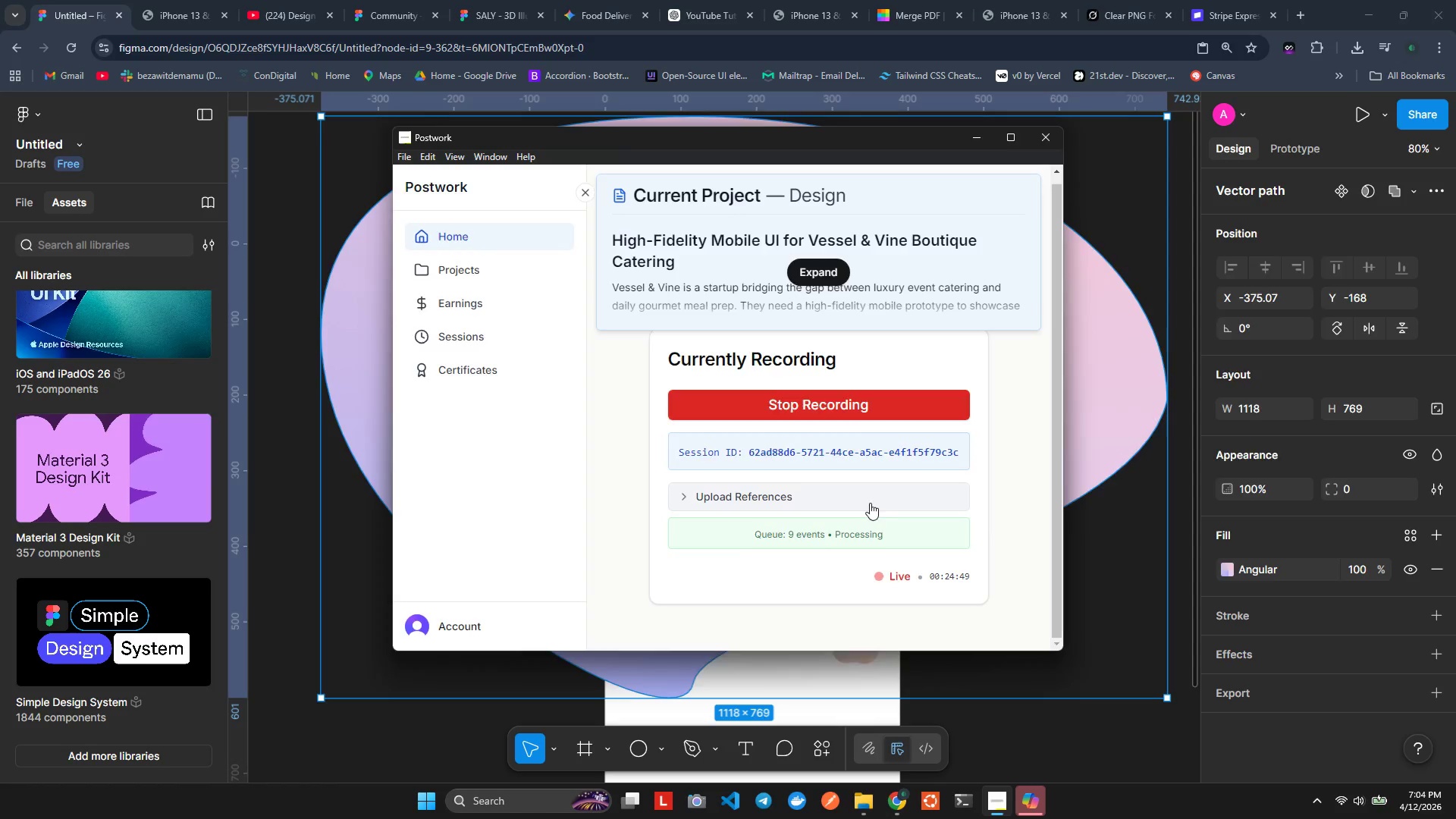 
key(Alt+Tab)
 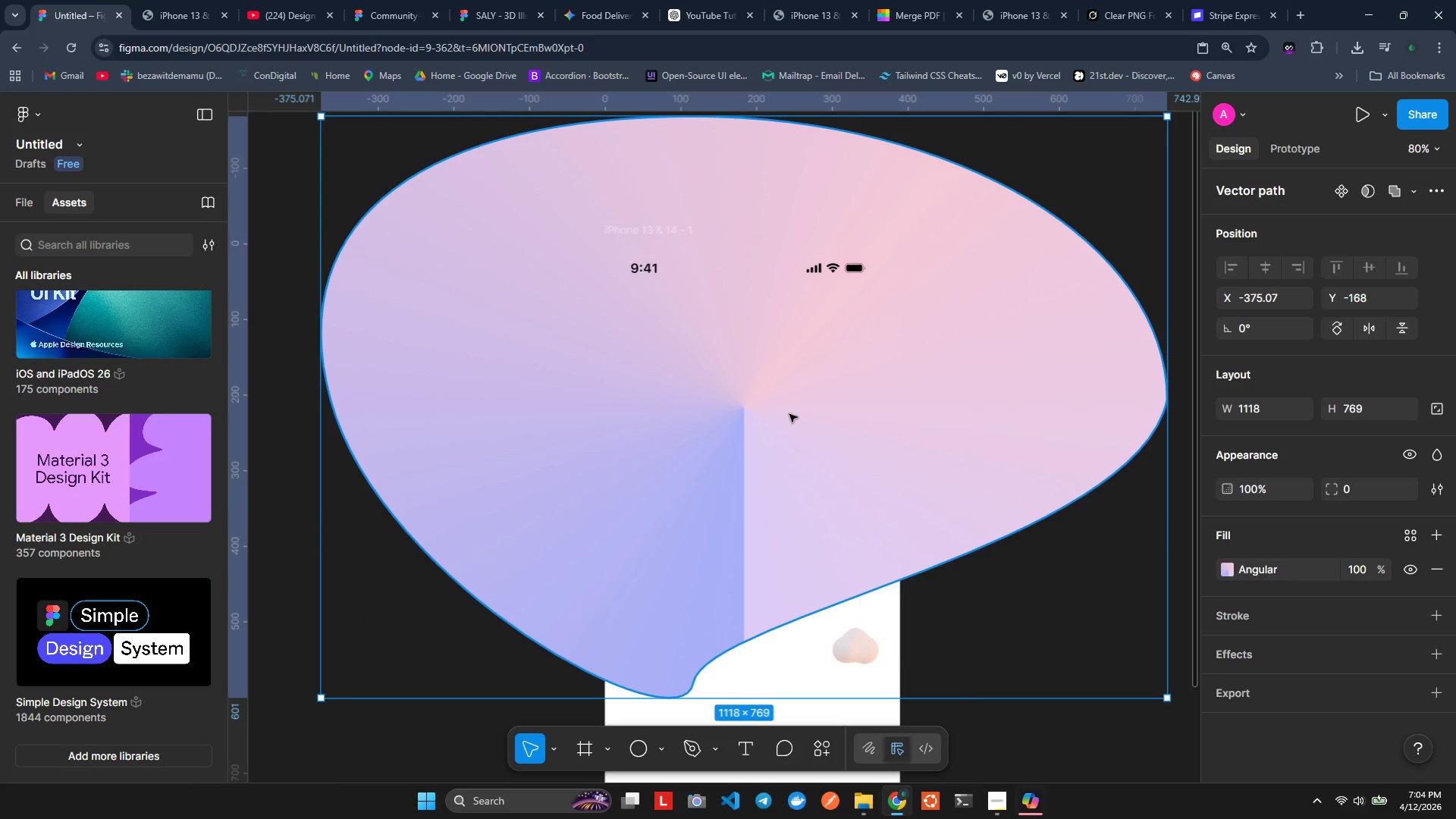 
key(Alt+Tab)
 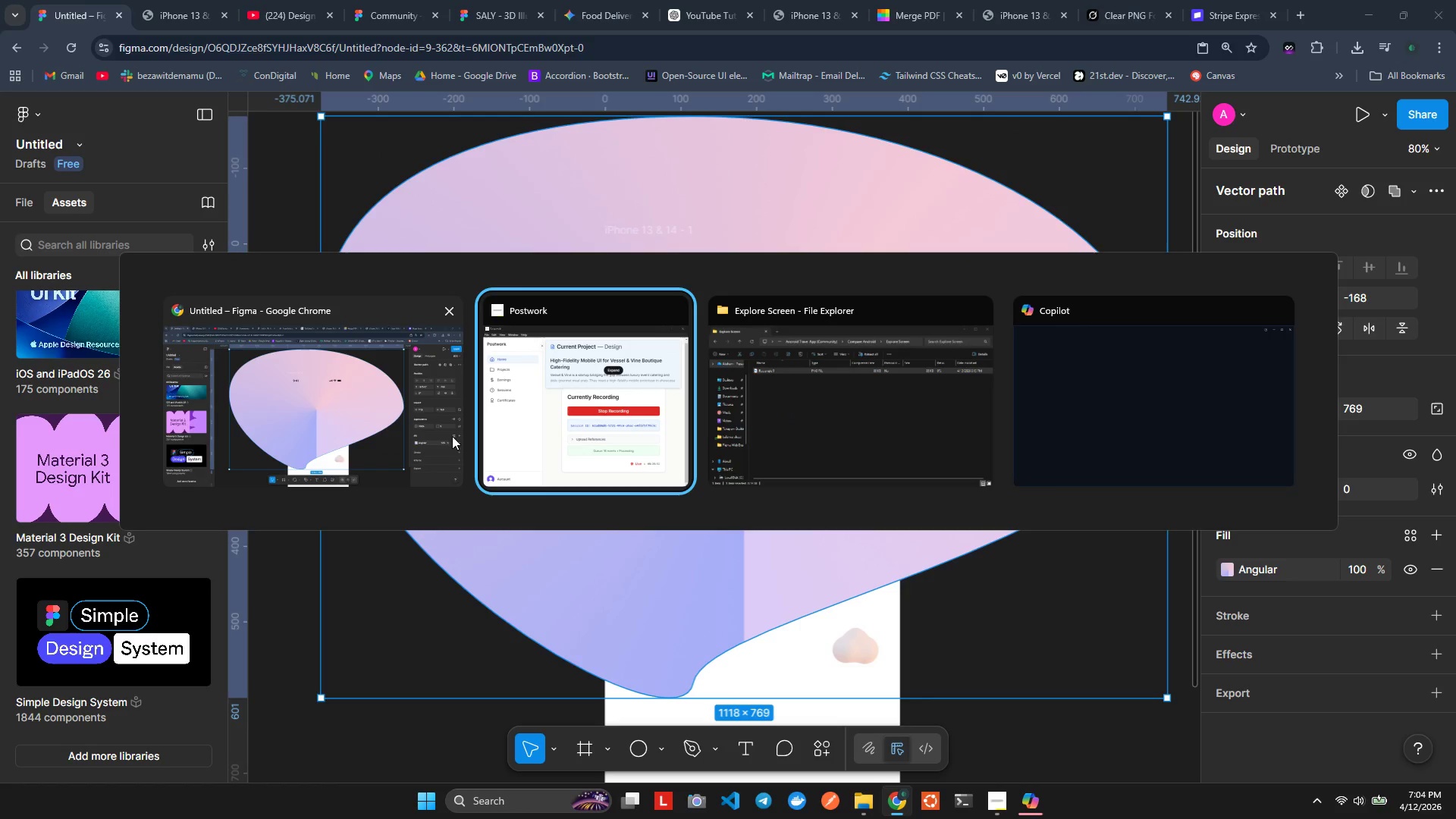 
left_click([404, 423])
 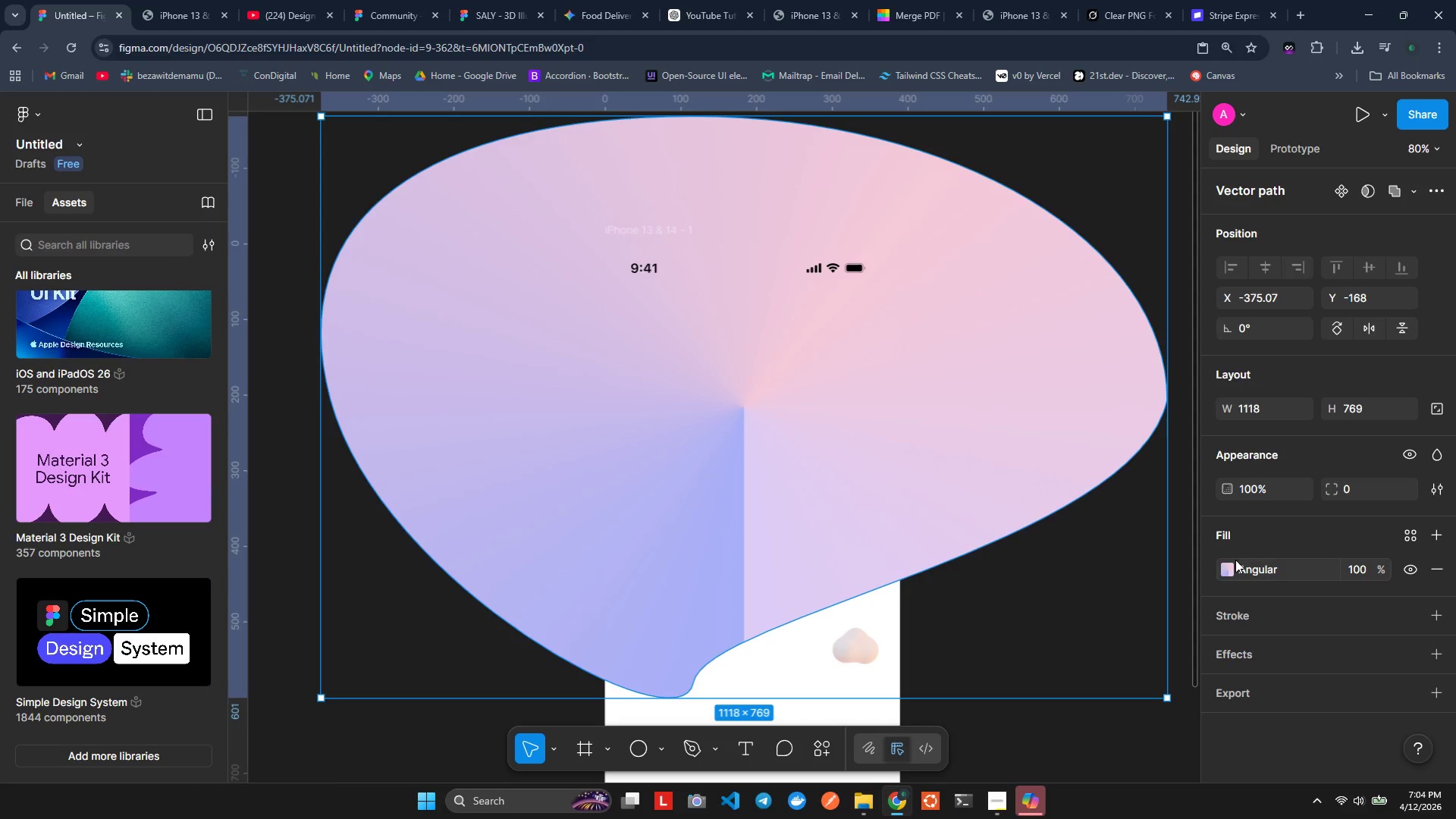 
left_click([1233, 565])
 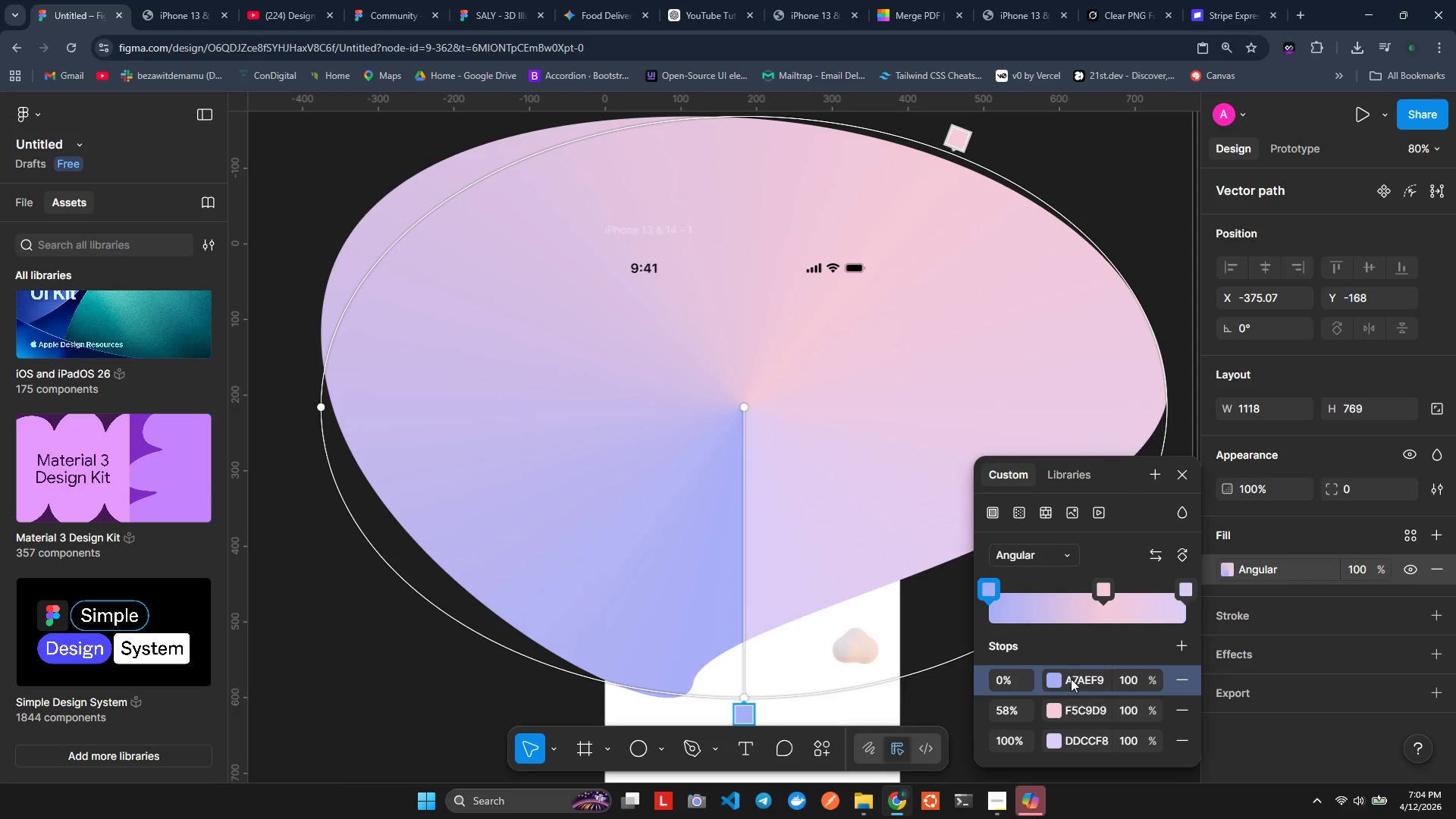 
left_click([1071, 715])
 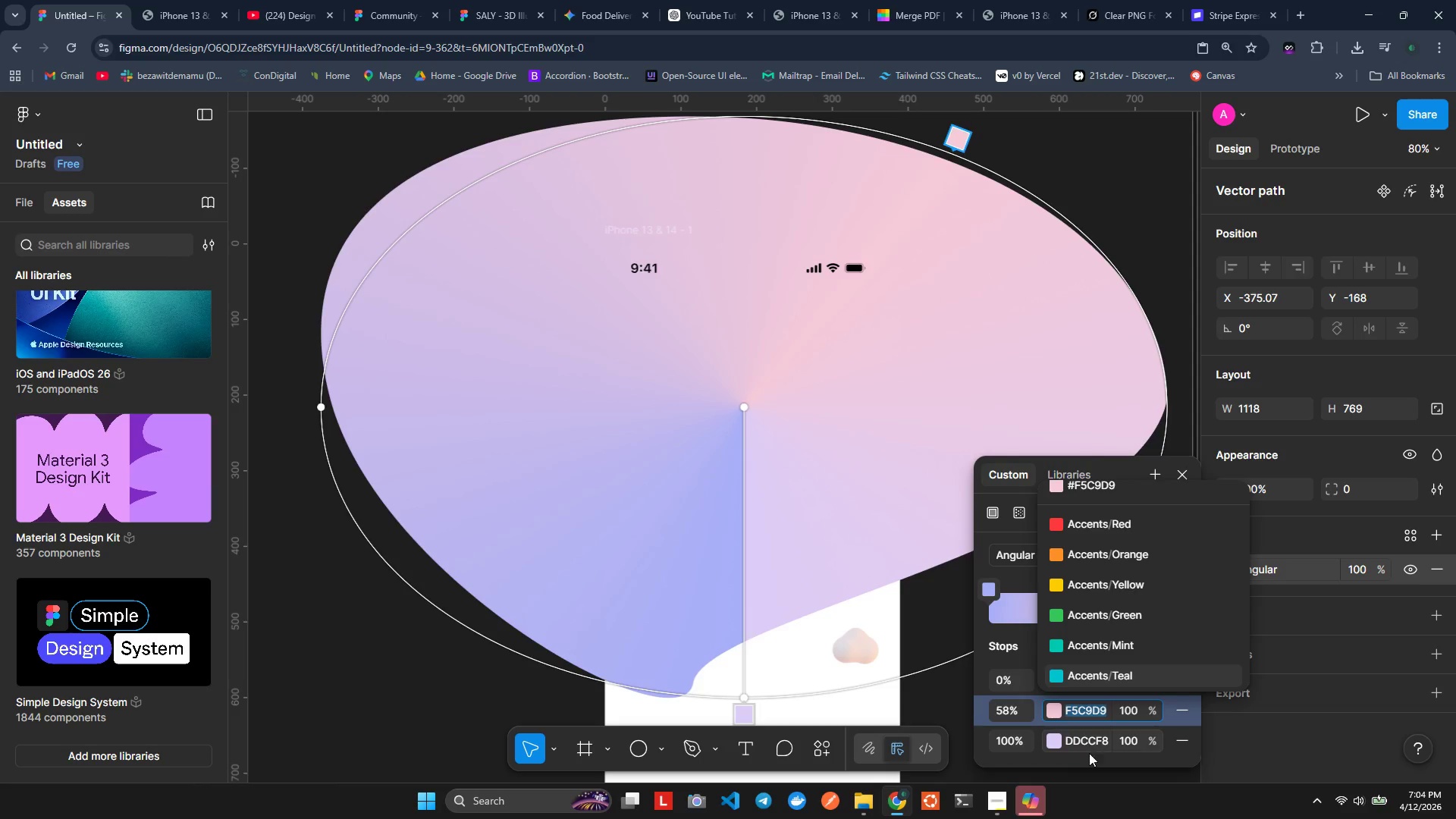 
left_click([1090, 748])
 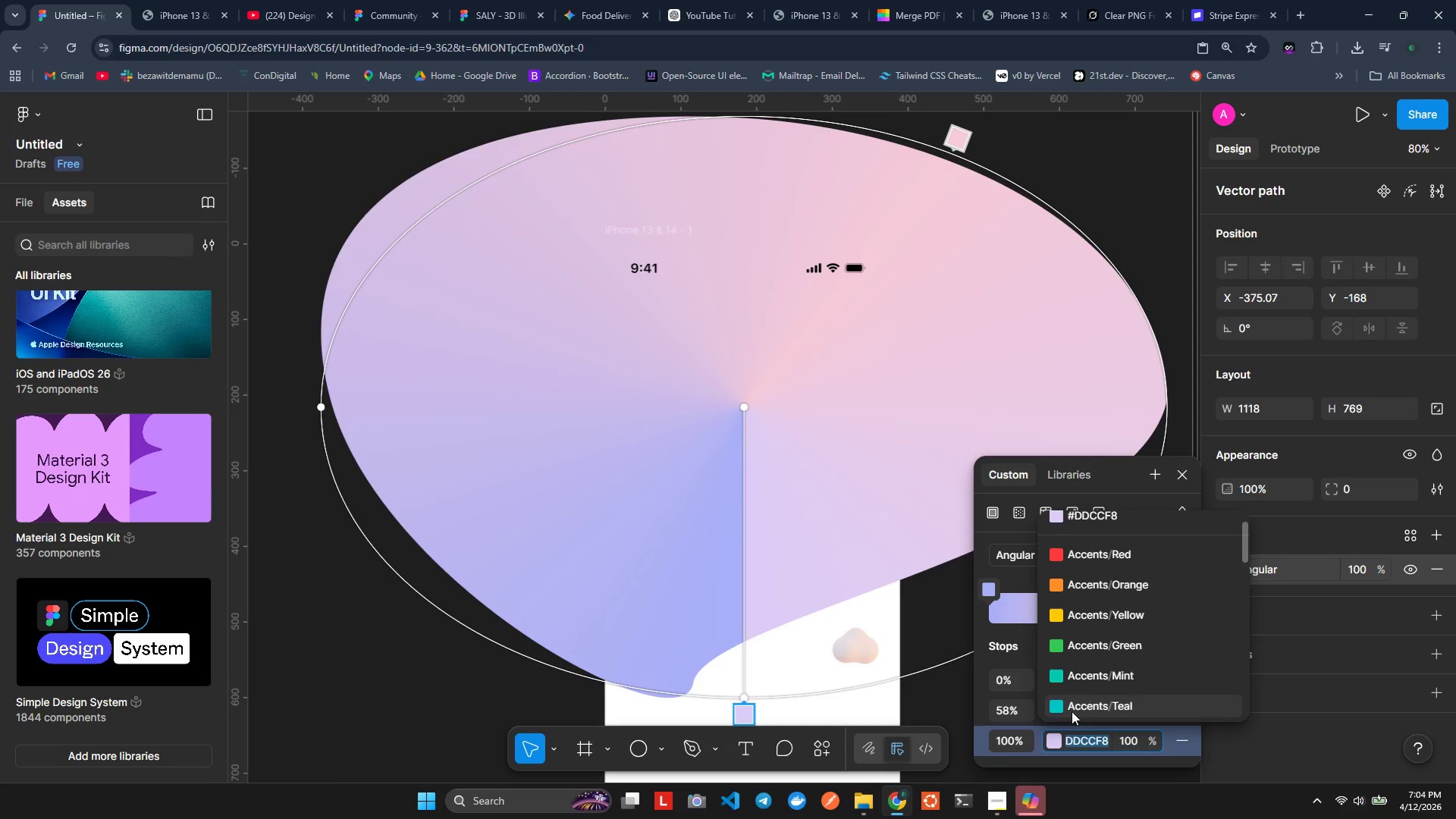 
left_click([1096, 754])
 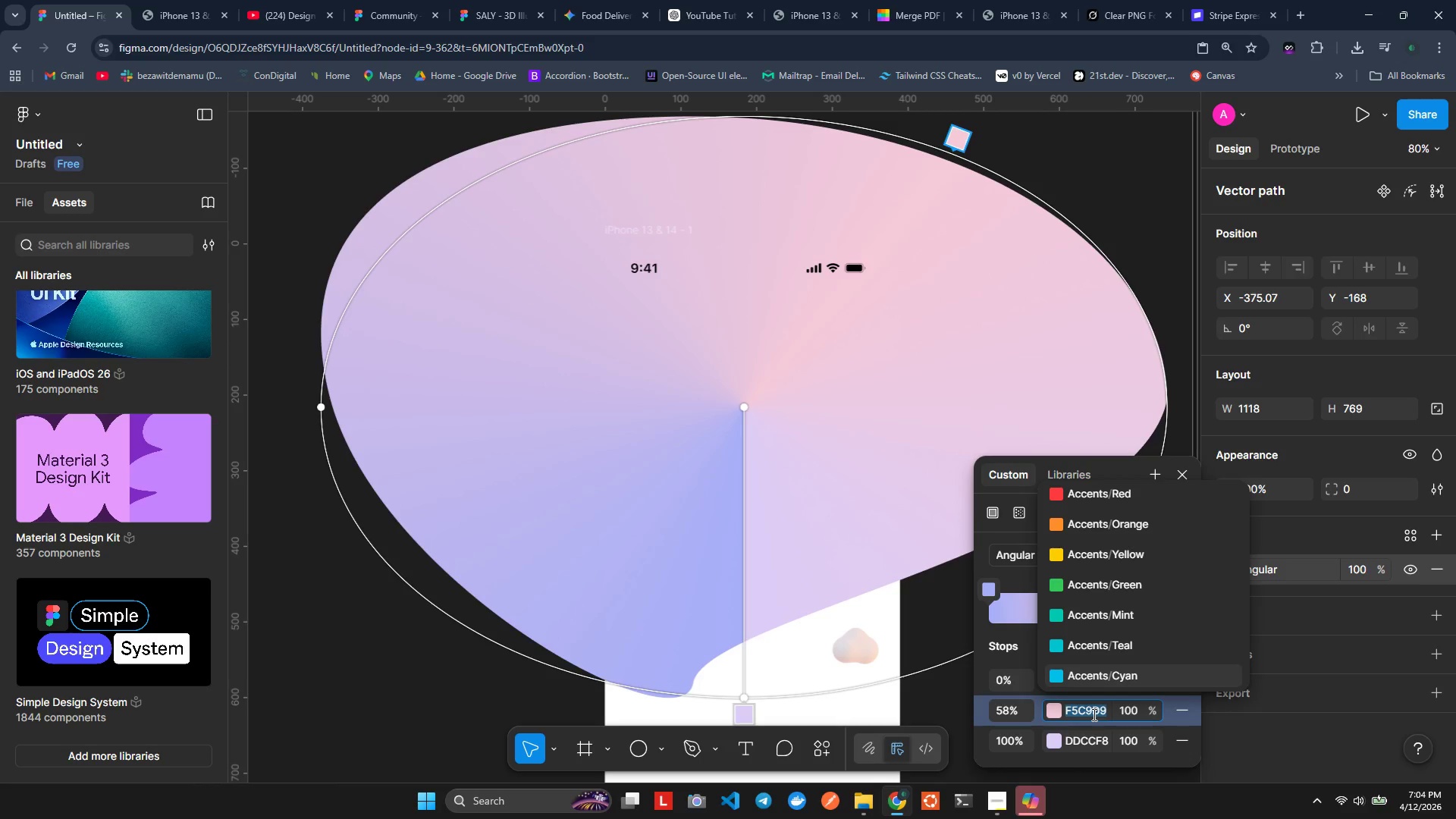 
key(Alt+Meta+V)
 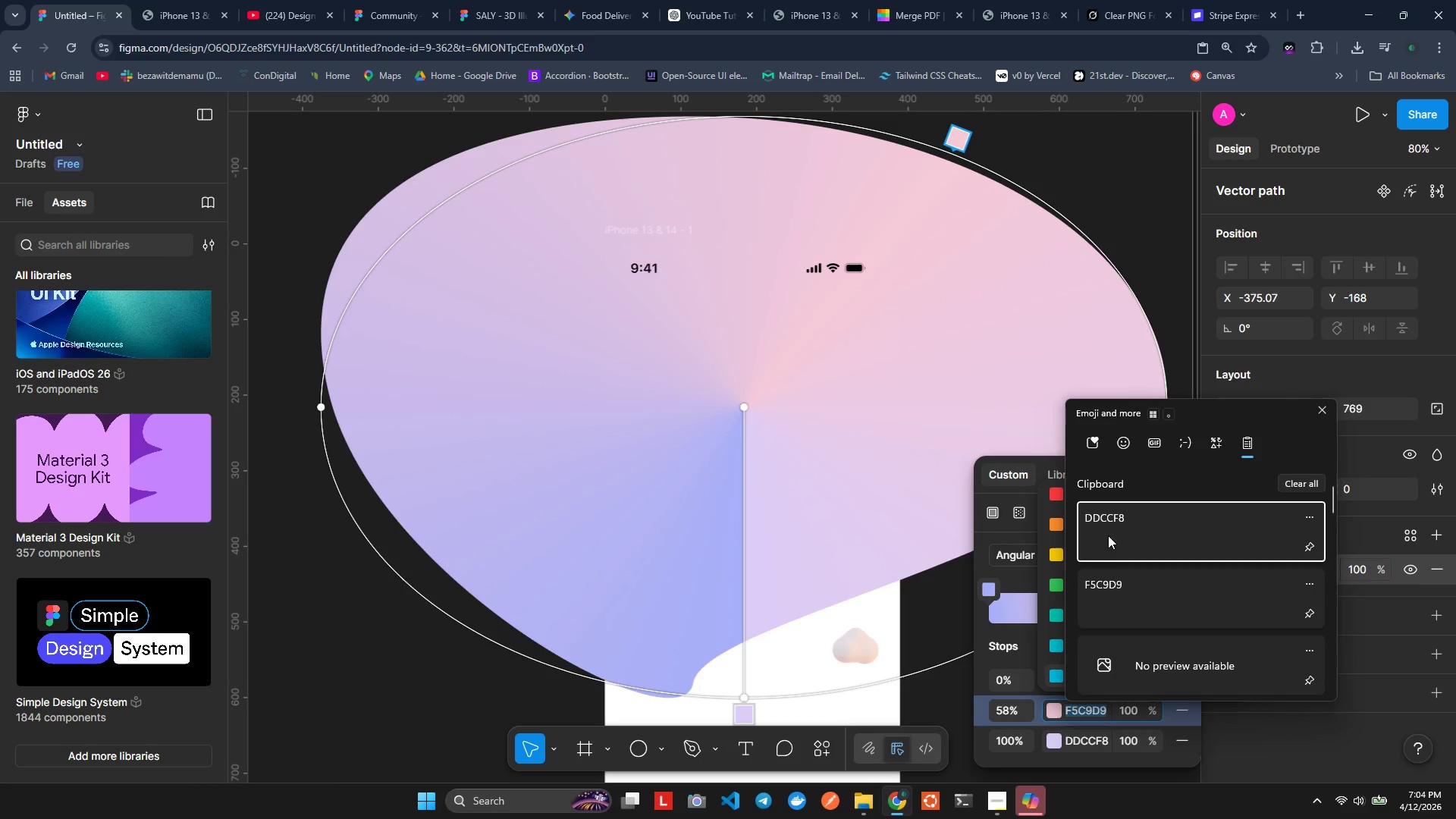 
left_click([1109, 527])
 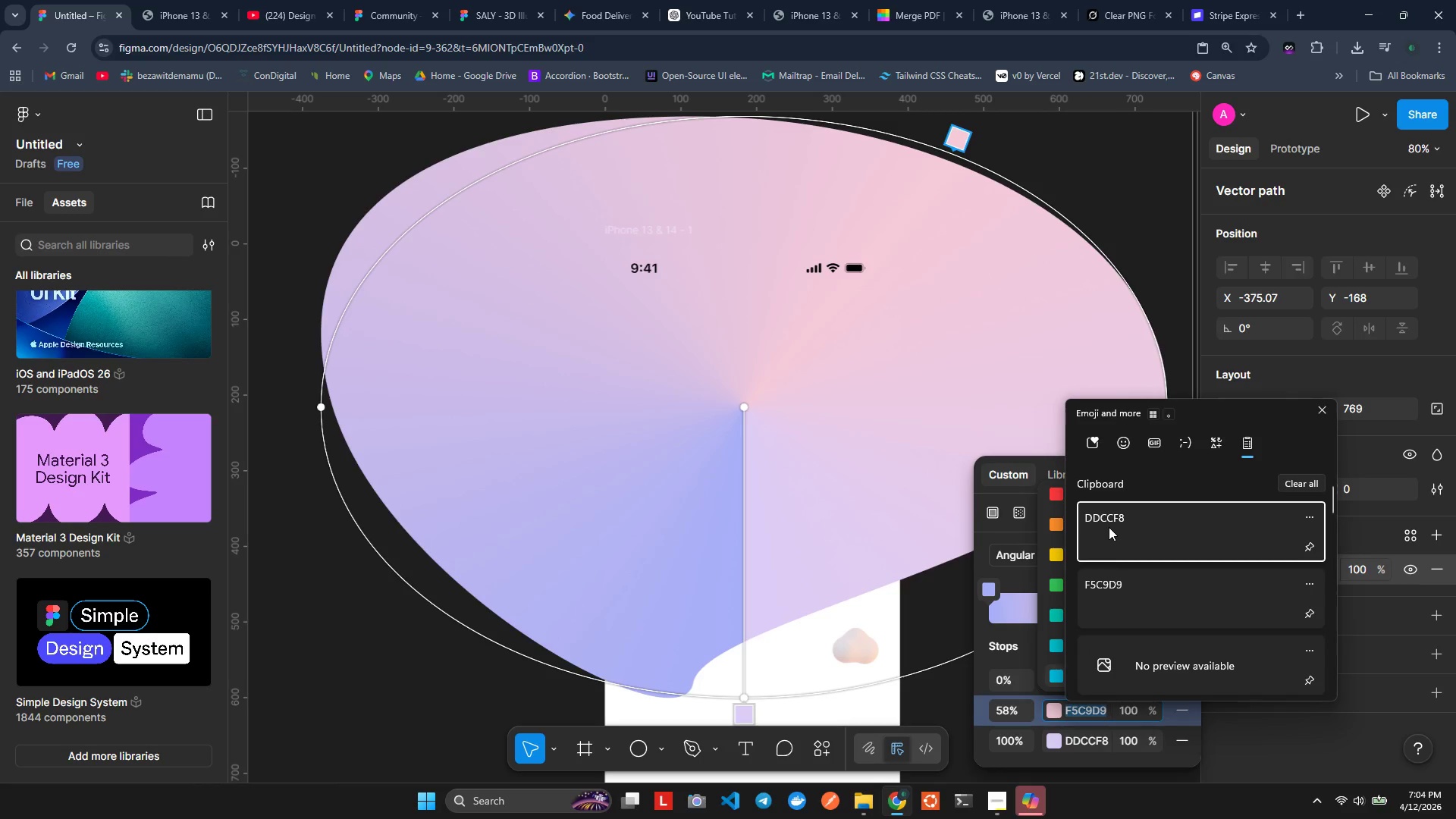 
key(Alt+Control+ControlLeft)
 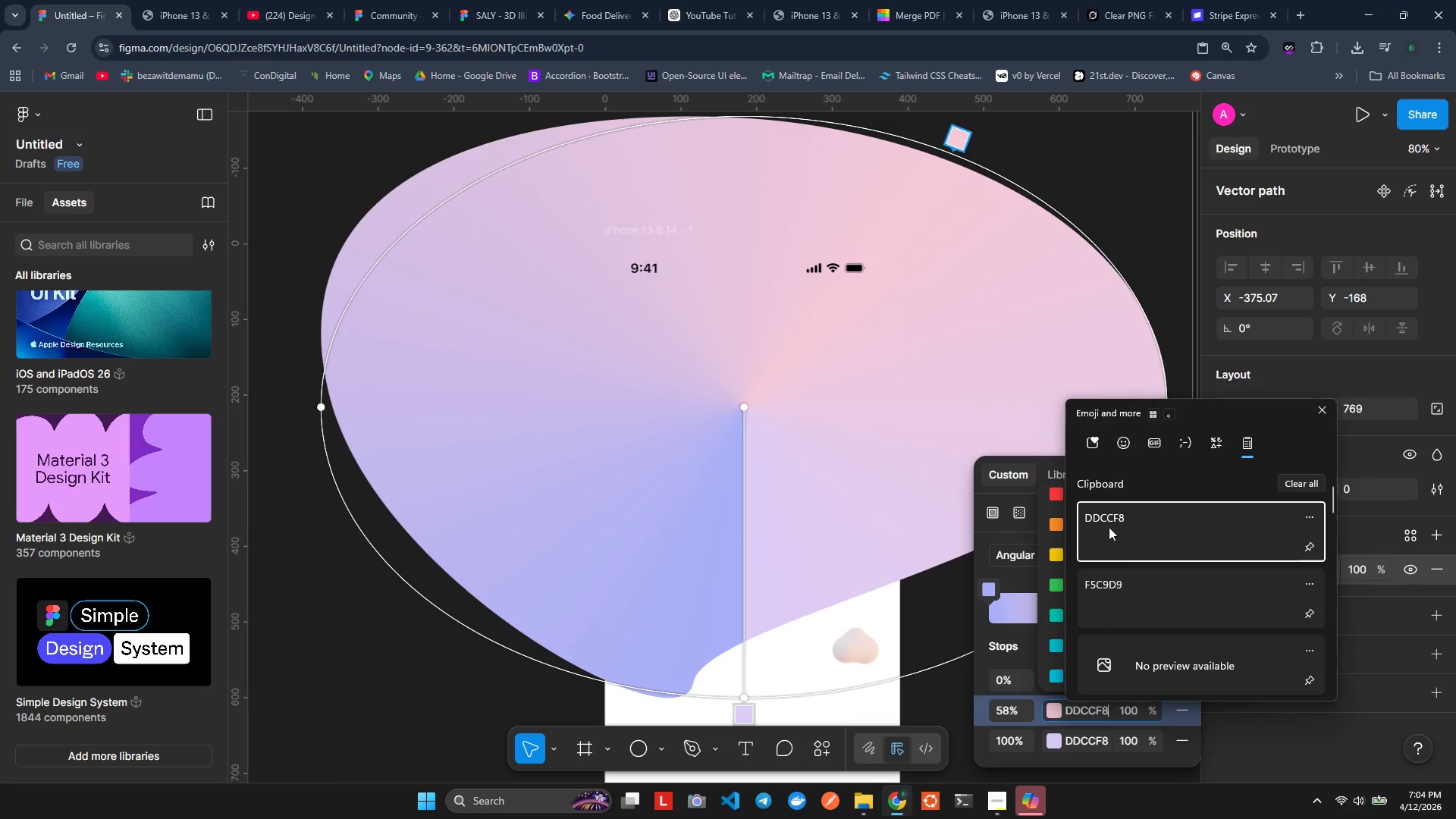 
hold_key(key=V, duration=1.91)
 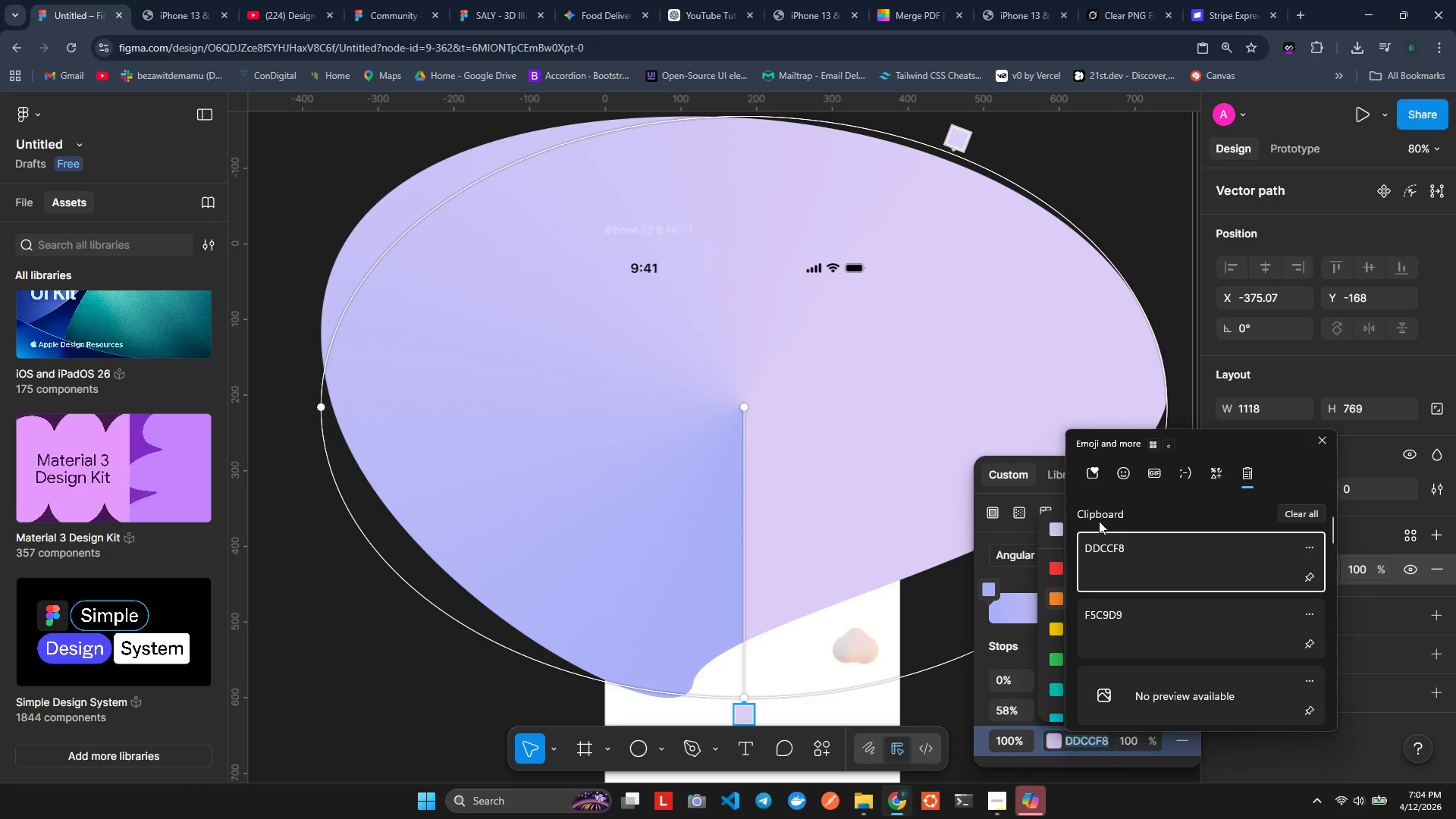 
left_click([1089, 742])
 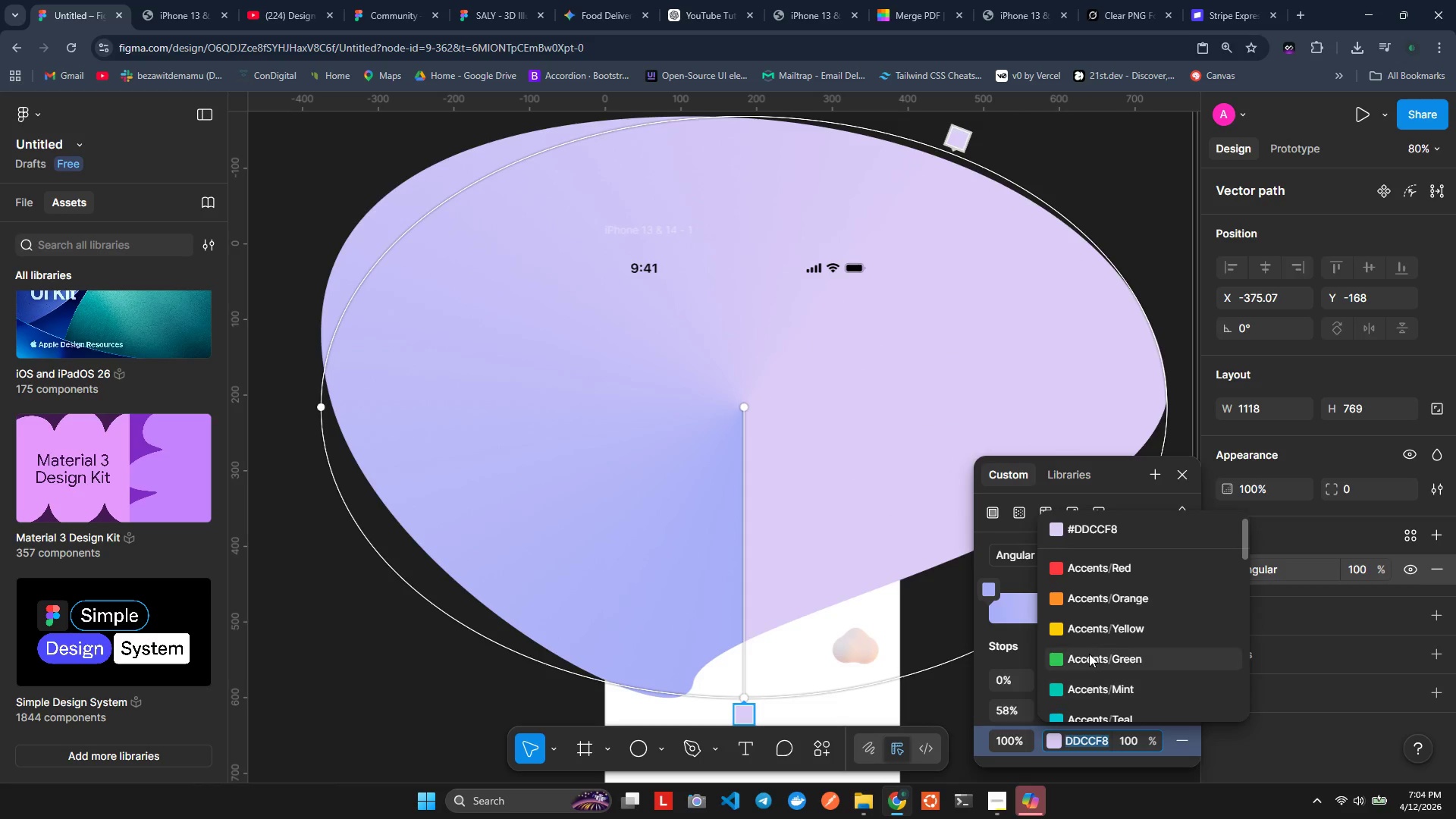 
hold_key(key=MetaLeft, duration=0.41)
 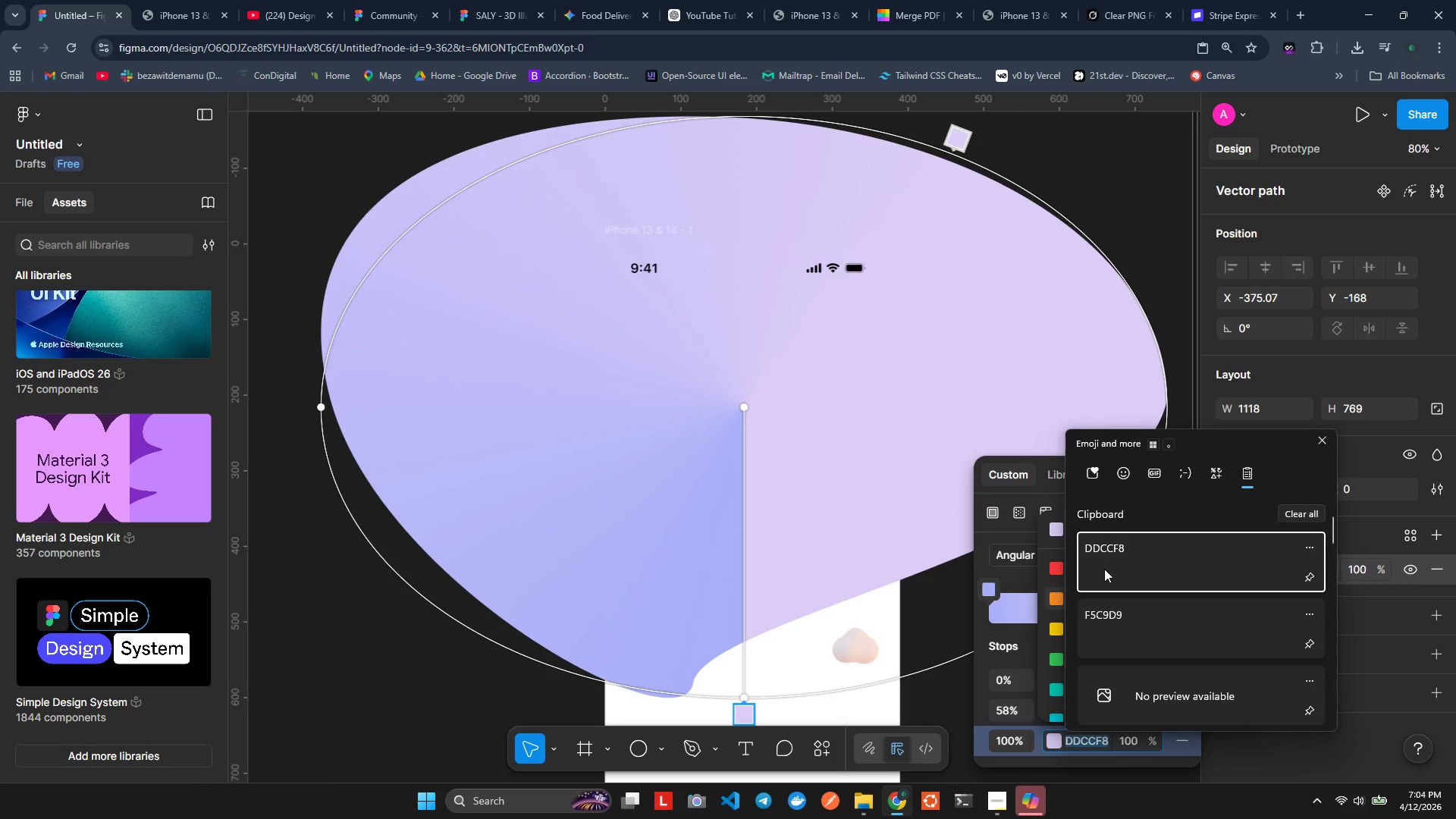 
left_click([1109, 600])
 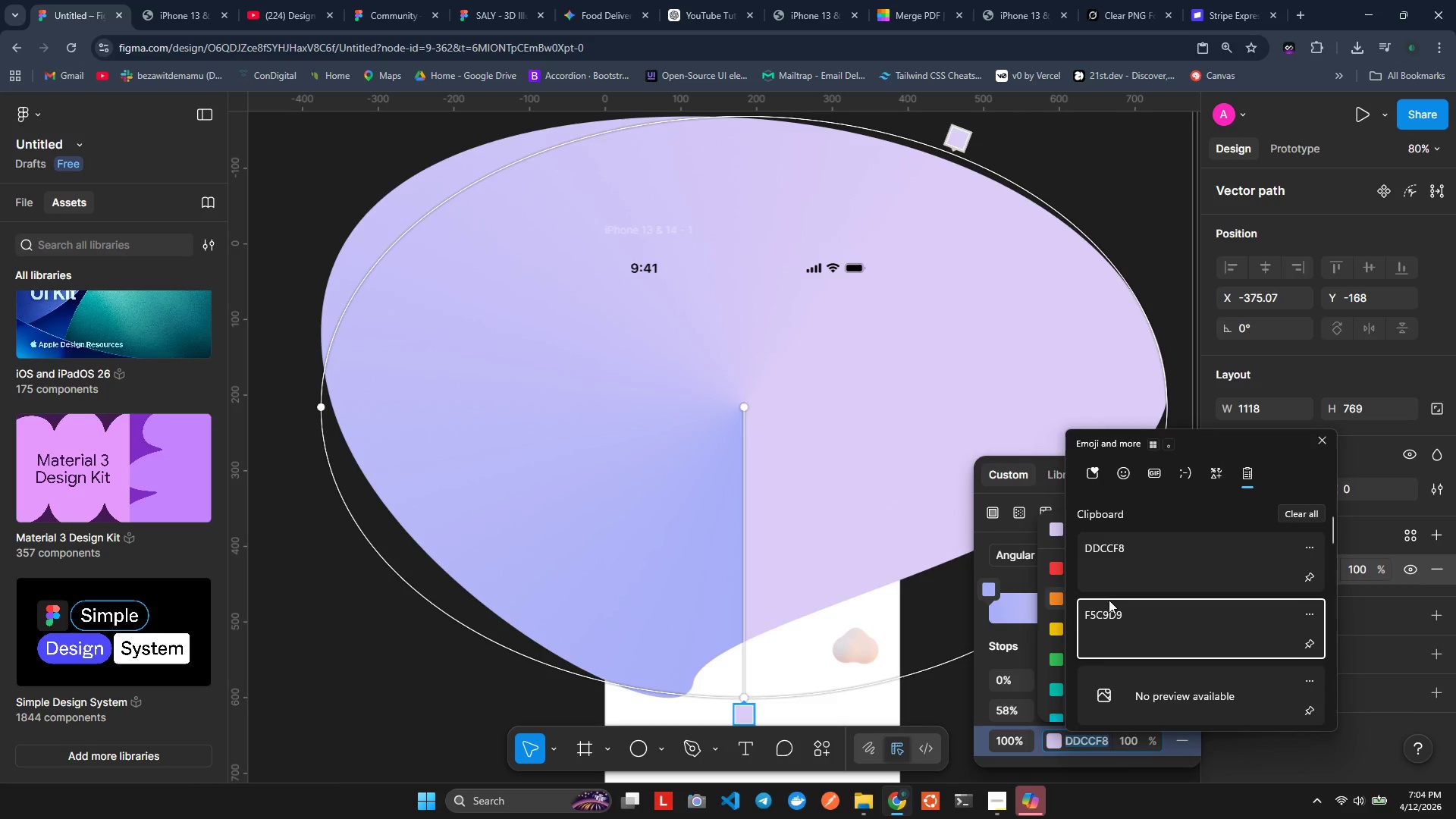 
key(Control+ControlLeft)
 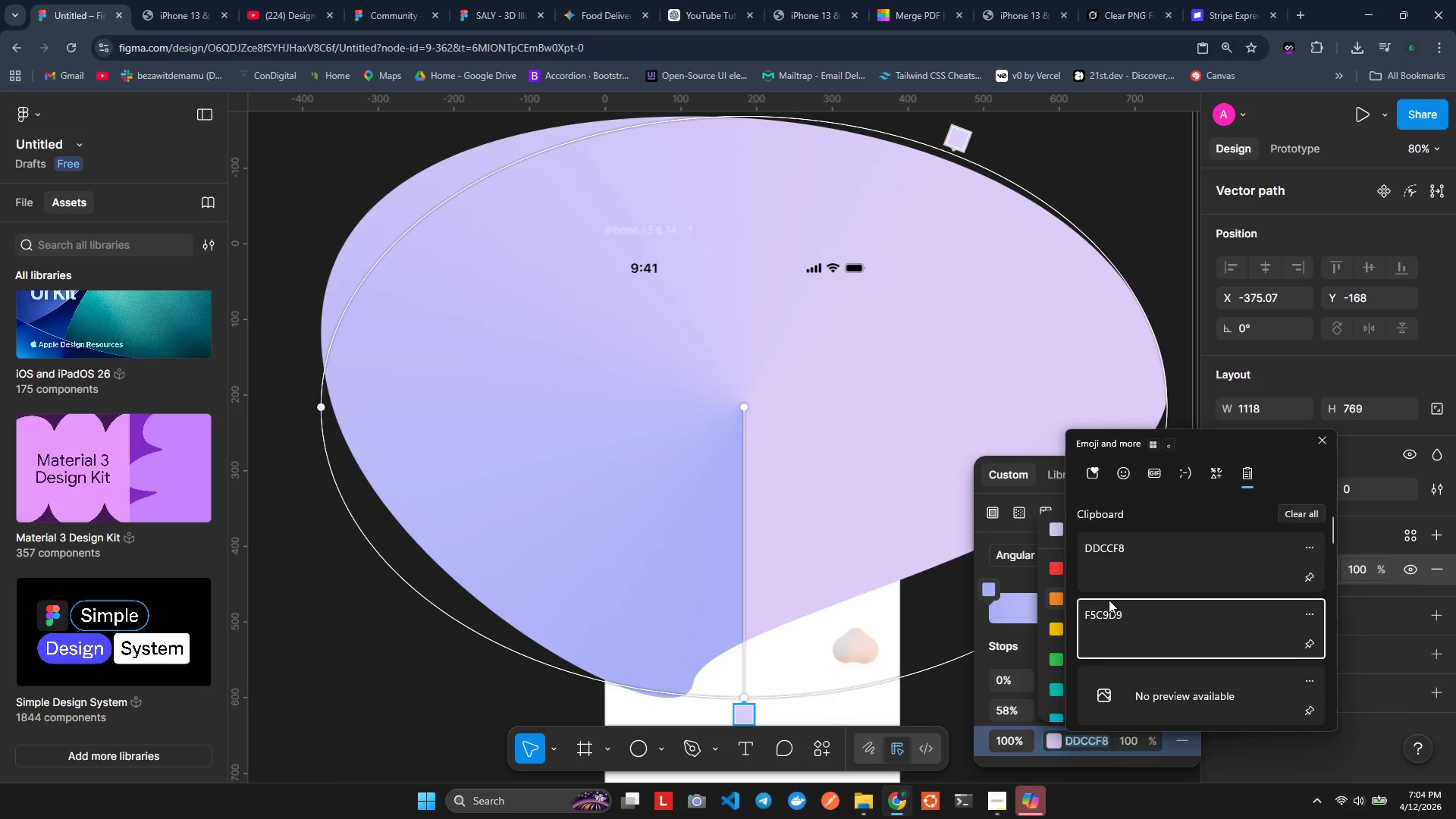 
key(Control+V)